 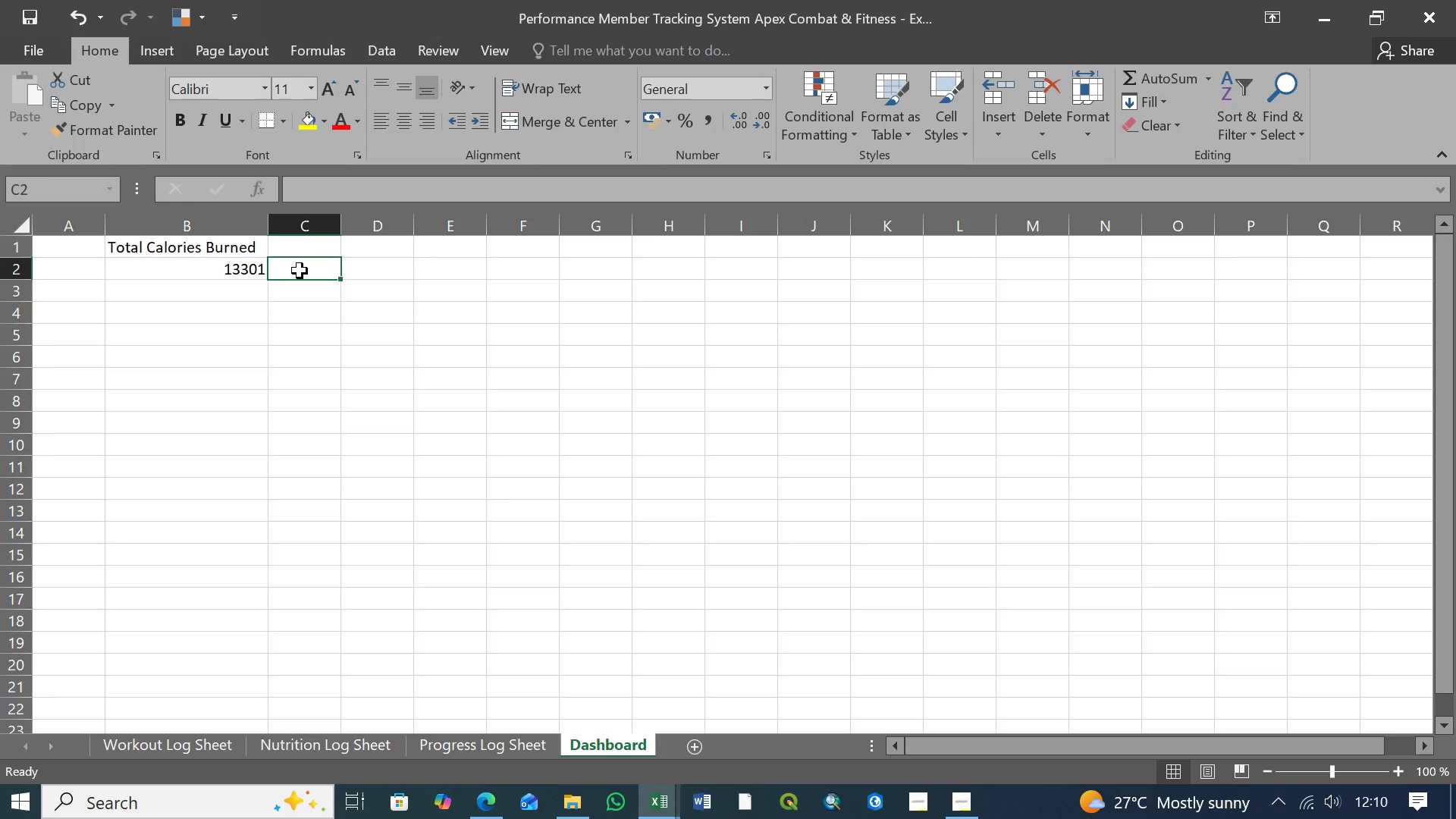 
type(=AVERAGE()
 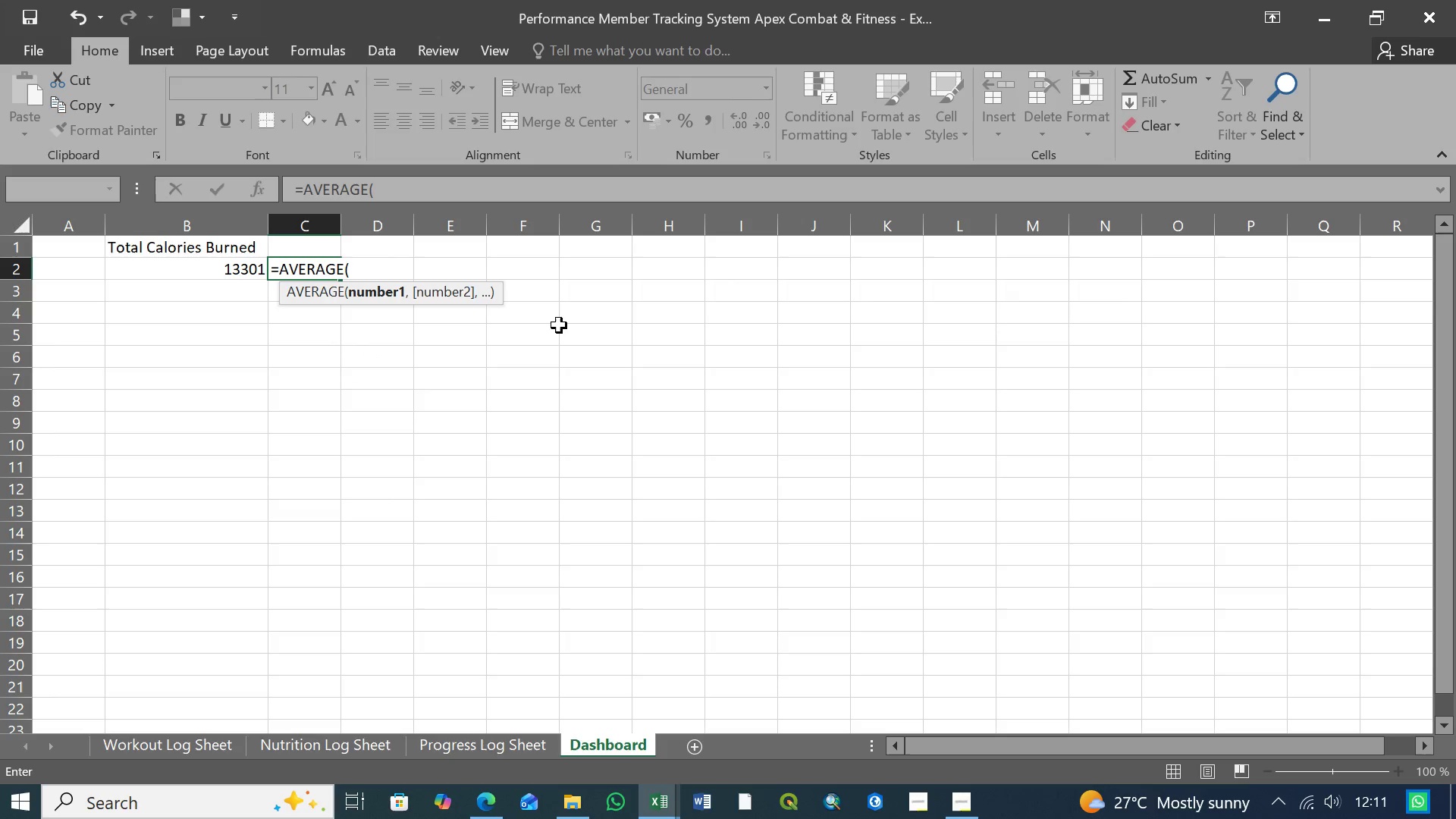 
wait(7.81)
 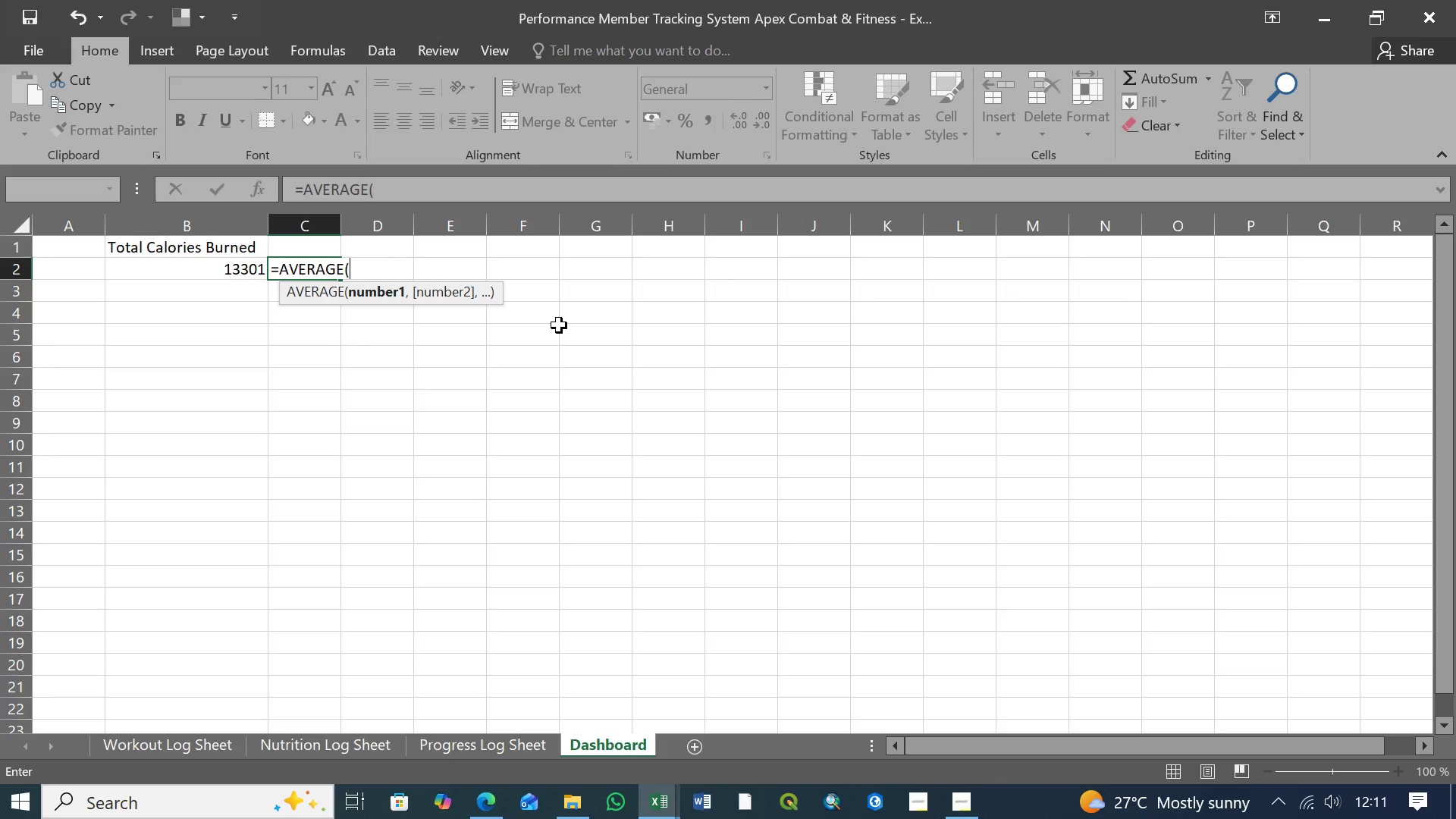 
type(ProgressLog)
 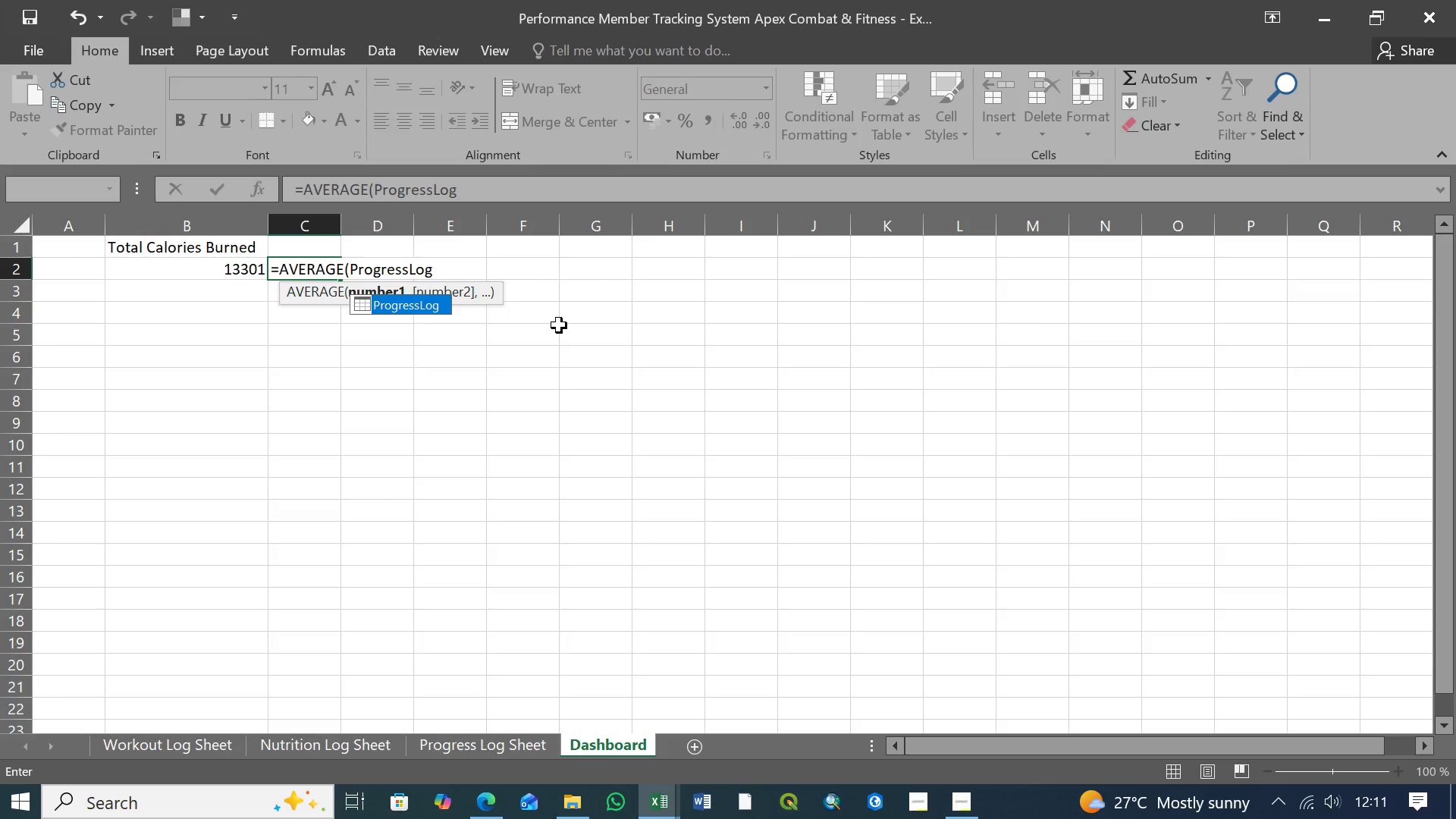 
key(BracketLeft)
 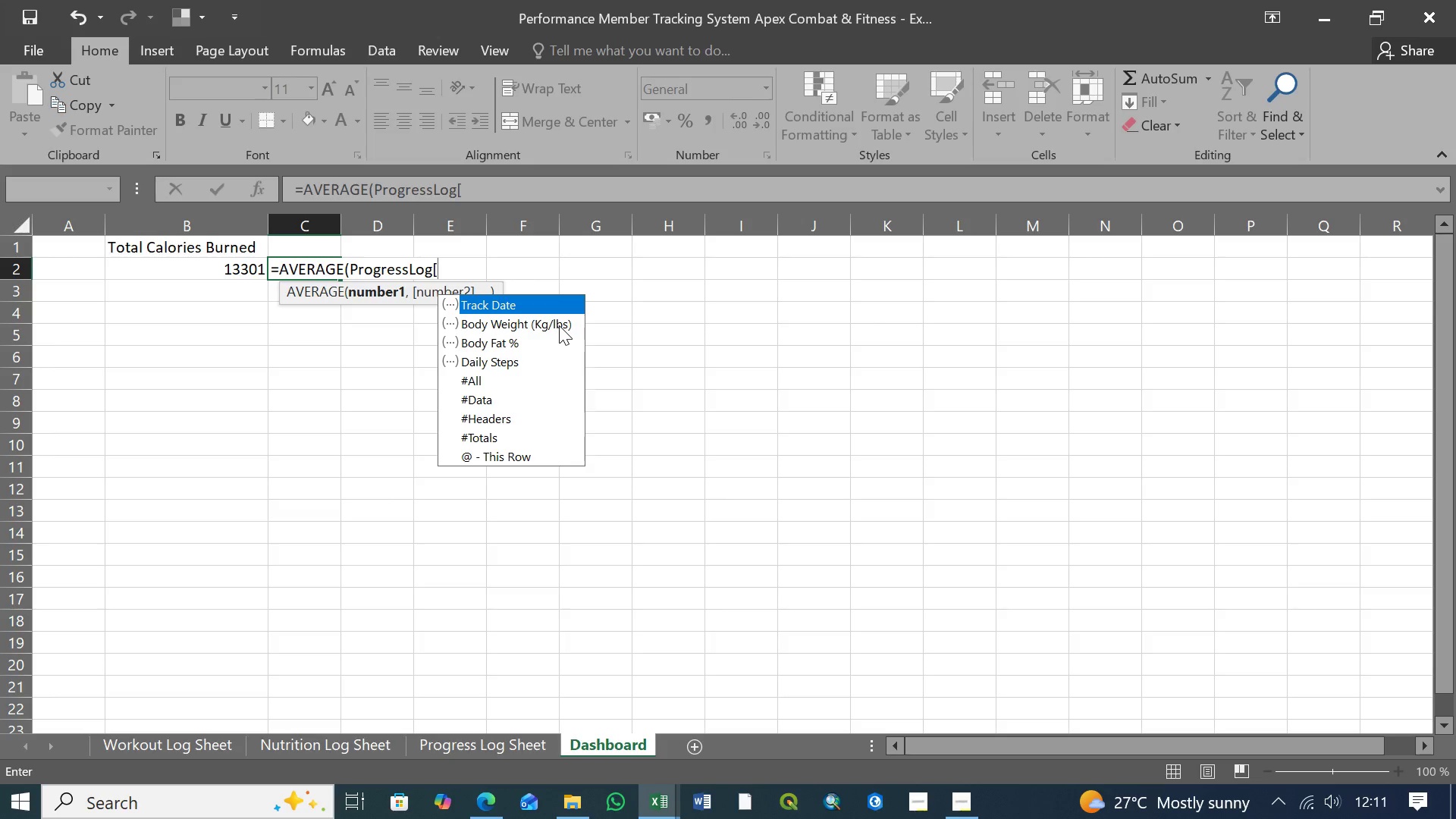 
wait(5.45)
 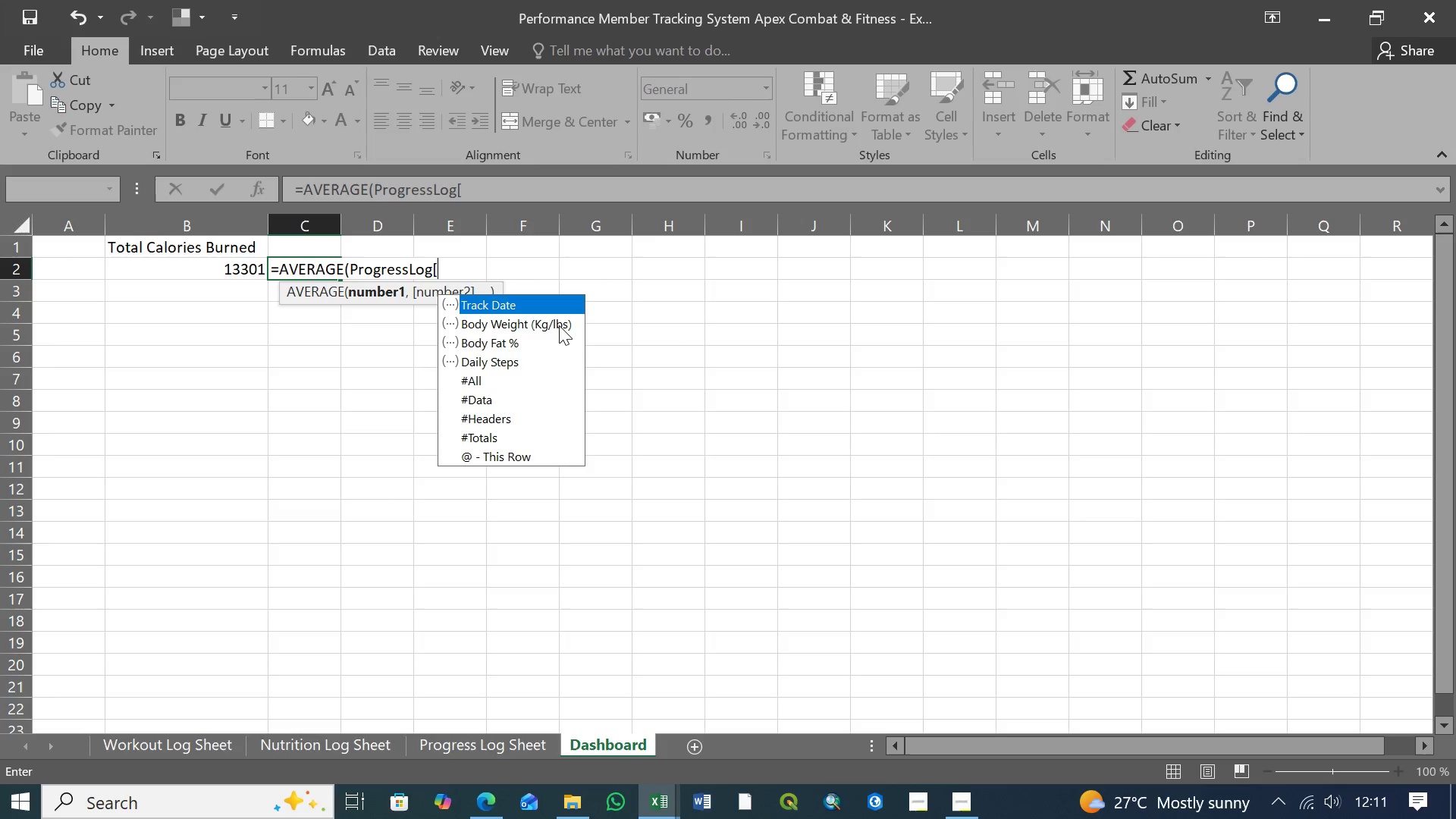 
type(steps Ta)
 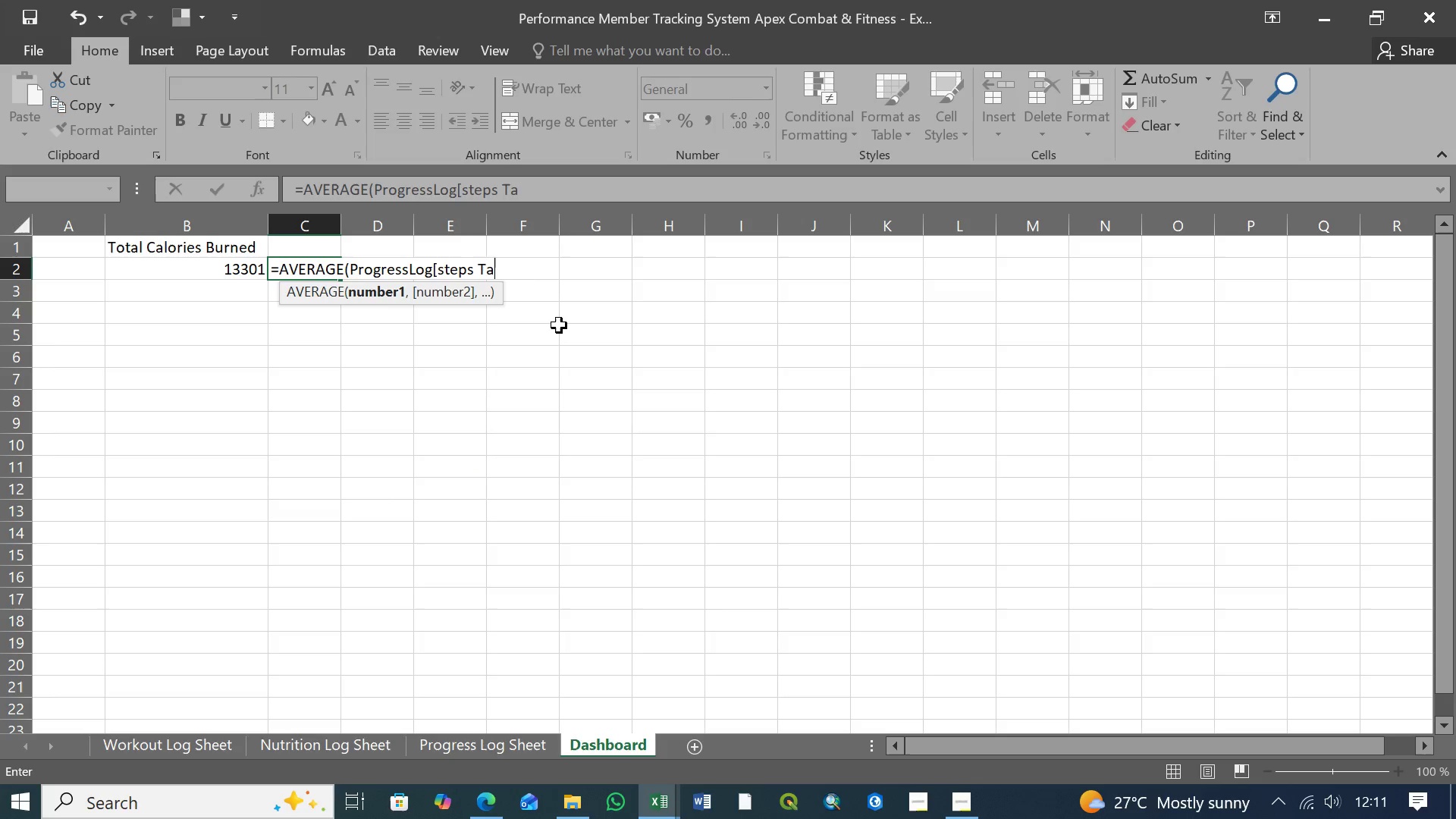 
type(ken)
 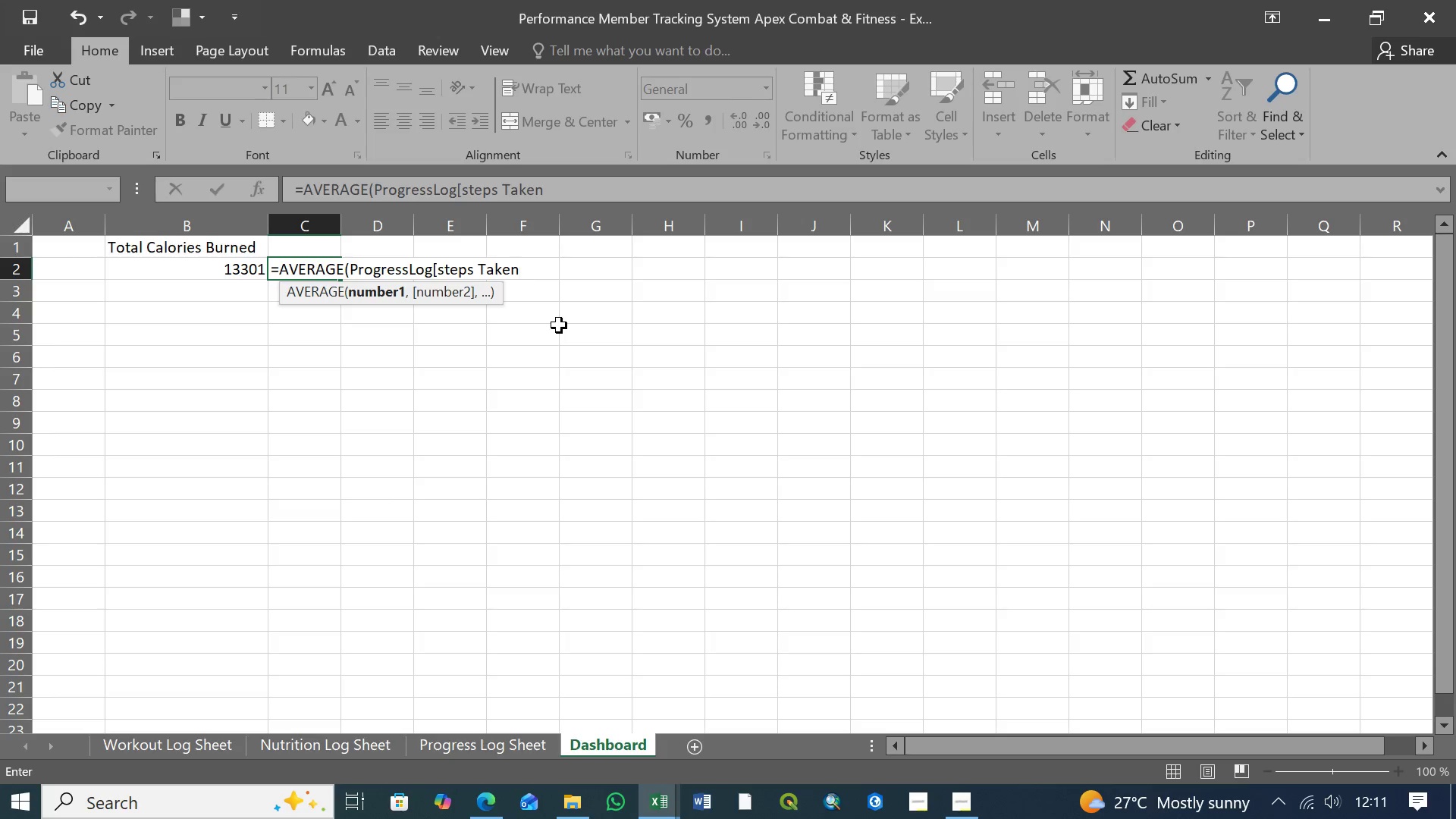 
key(ArrowLeft)
 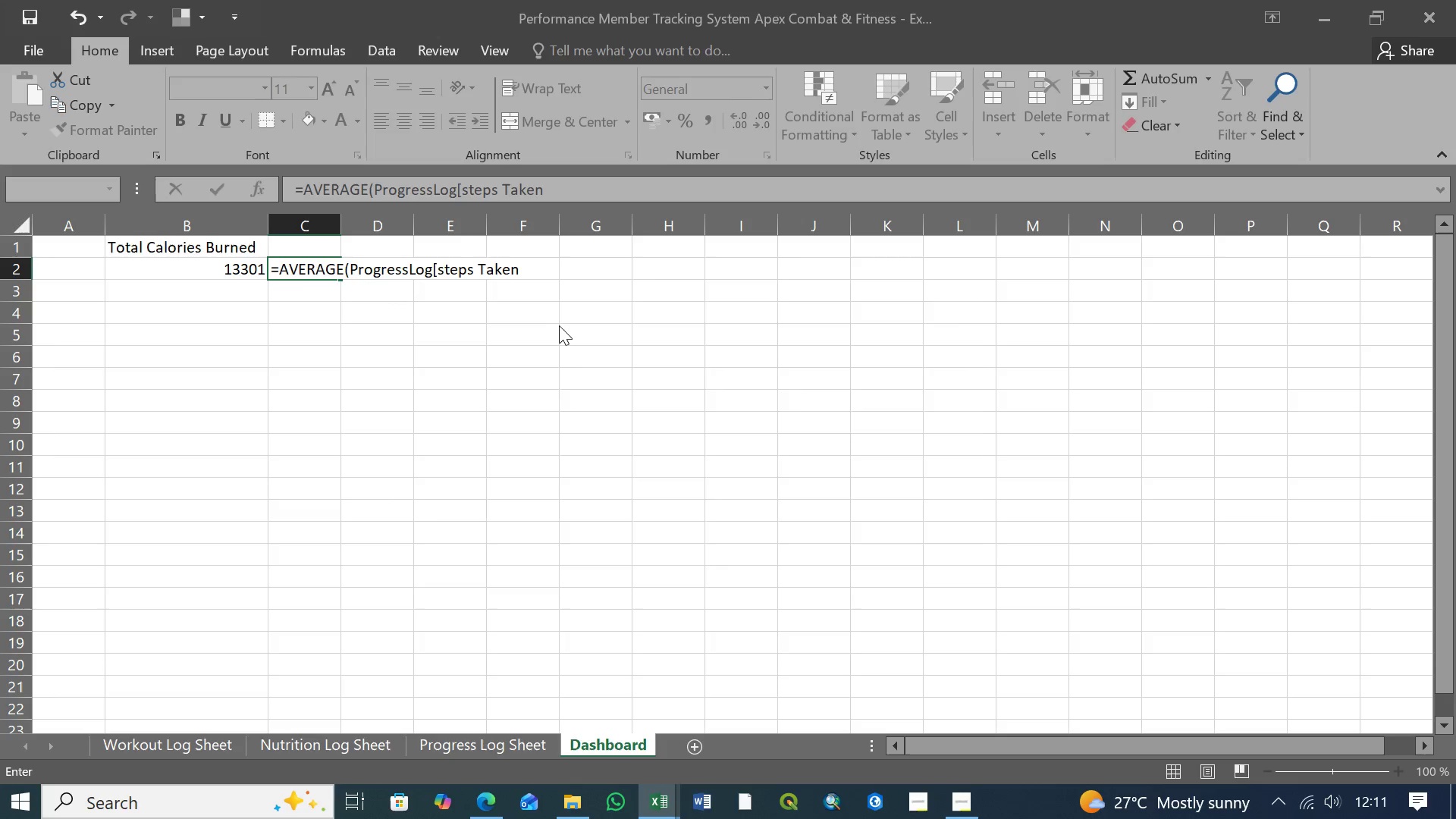 
key(ArrowLeft)
 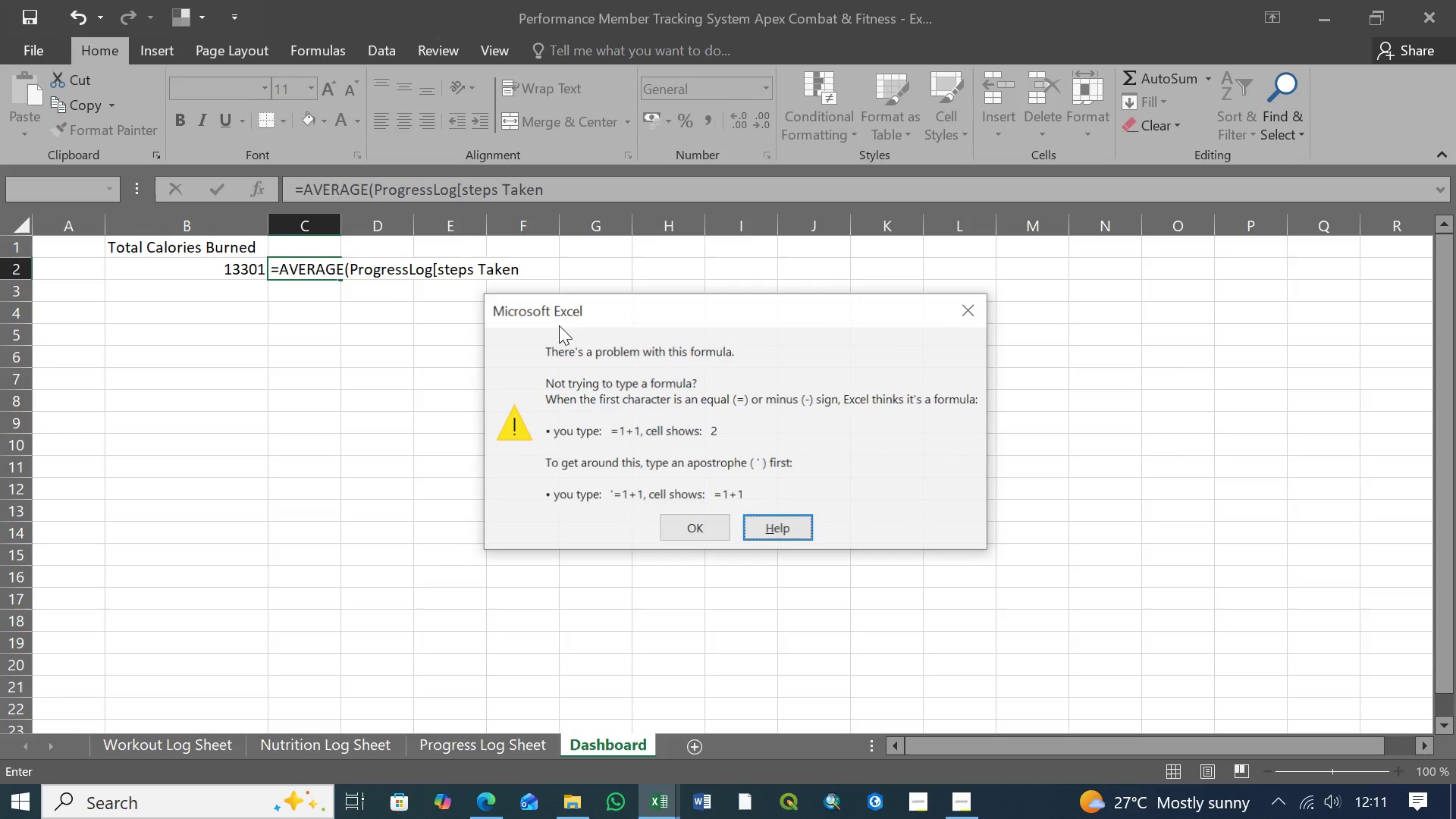 
key(ArrowLeft)
 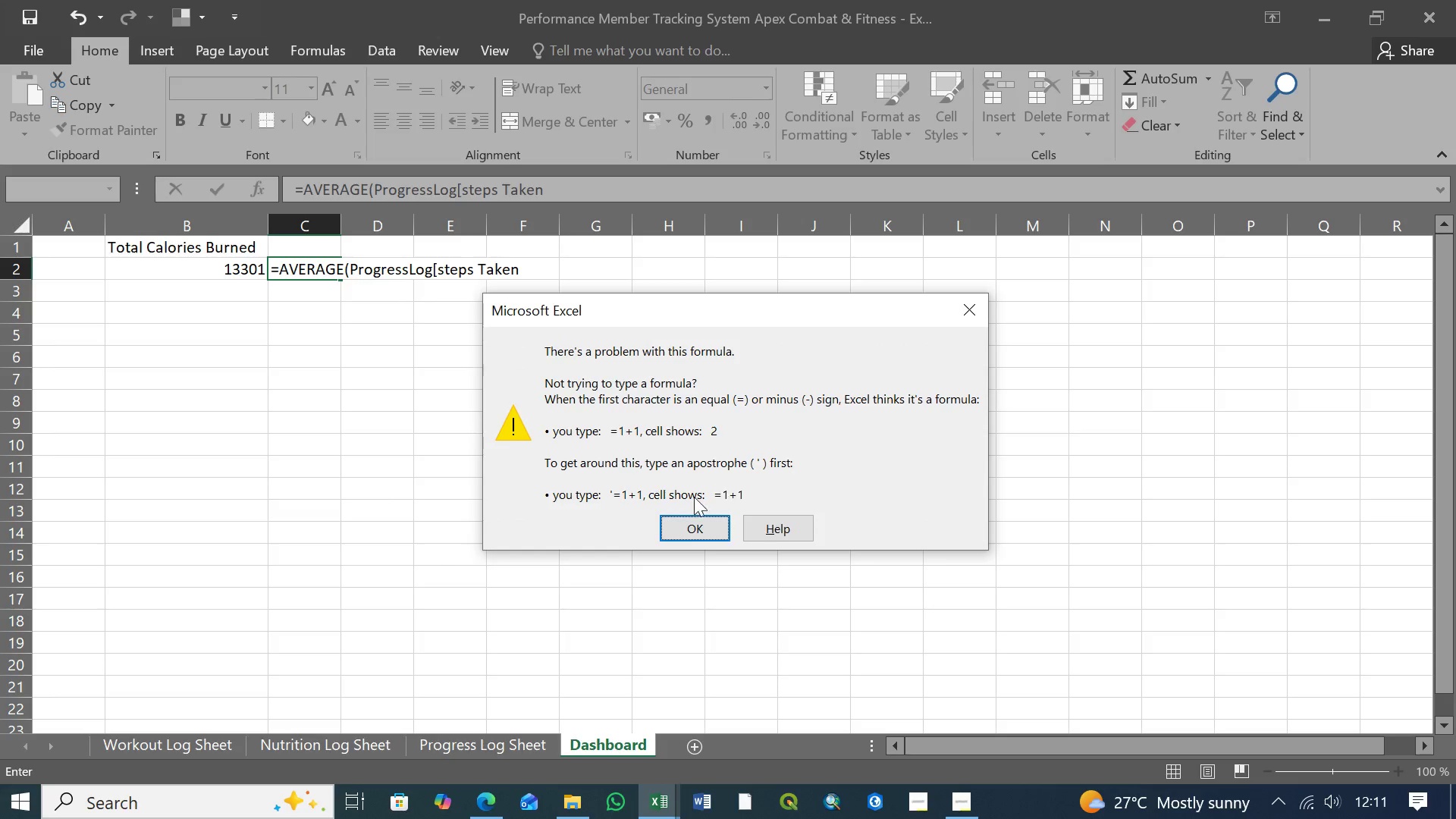 
left_click([688, 521])
 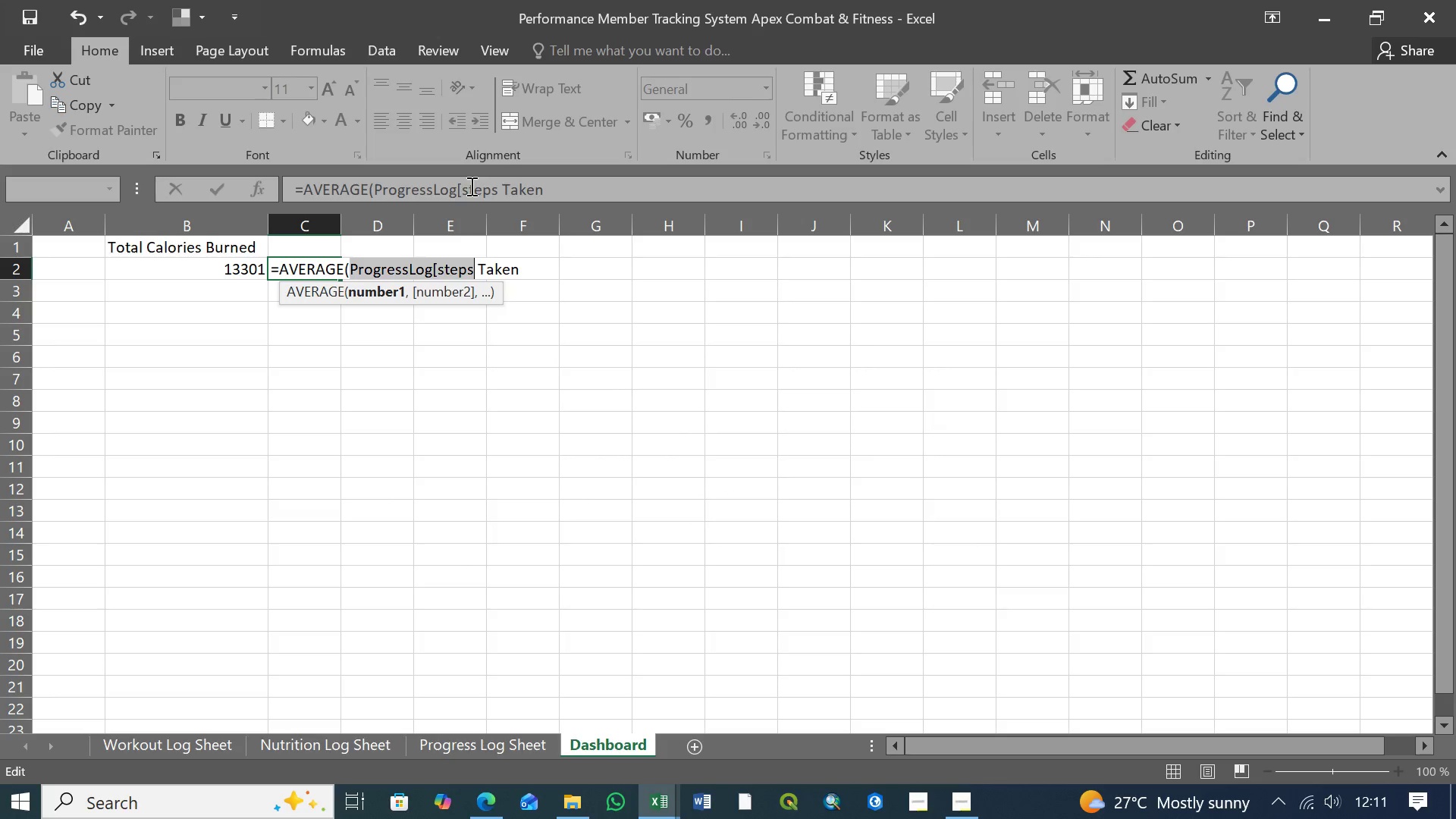 
left_click([468, 187])
 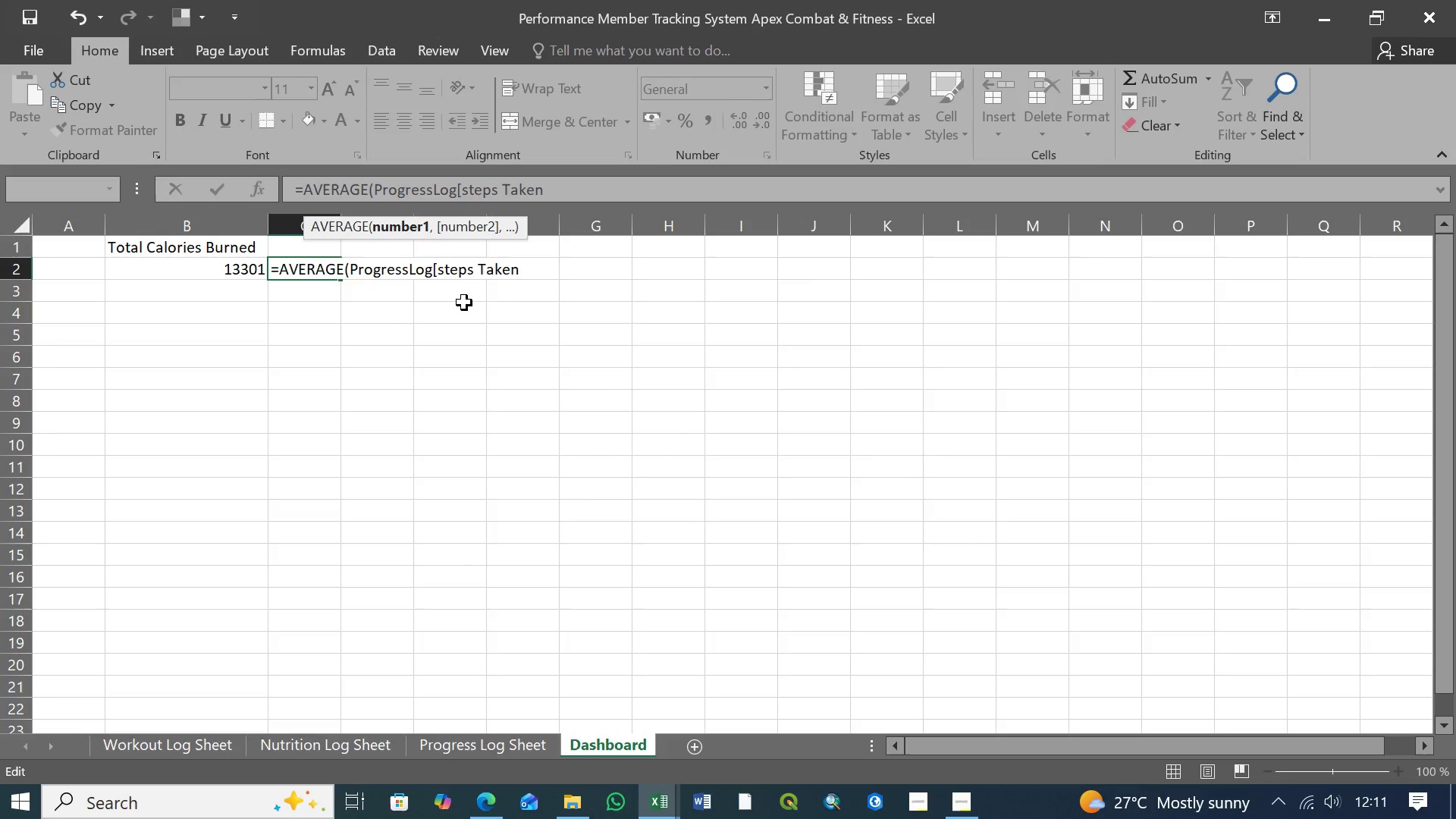 
key(Backspace)
 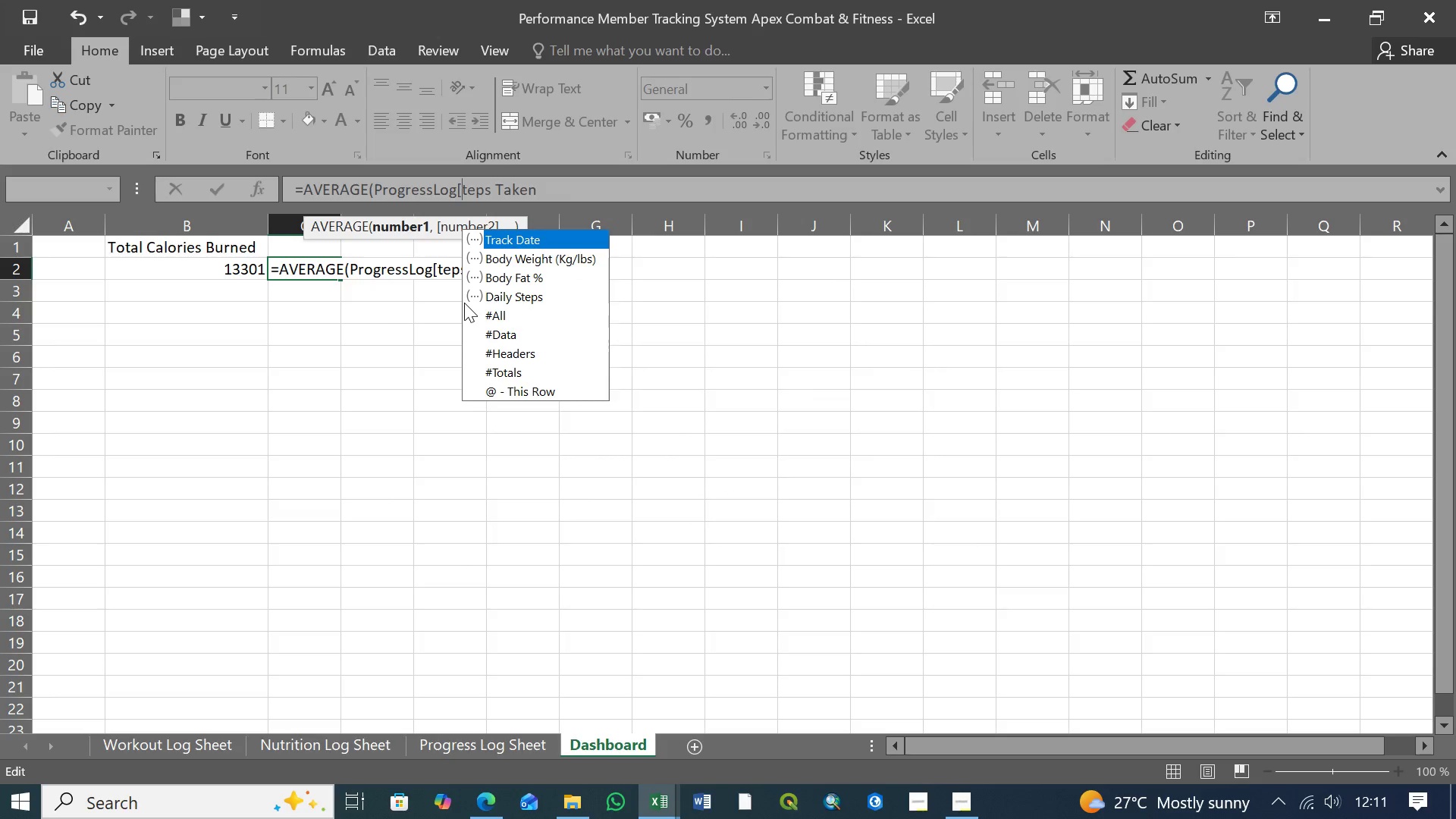 
key(Shift+S)
 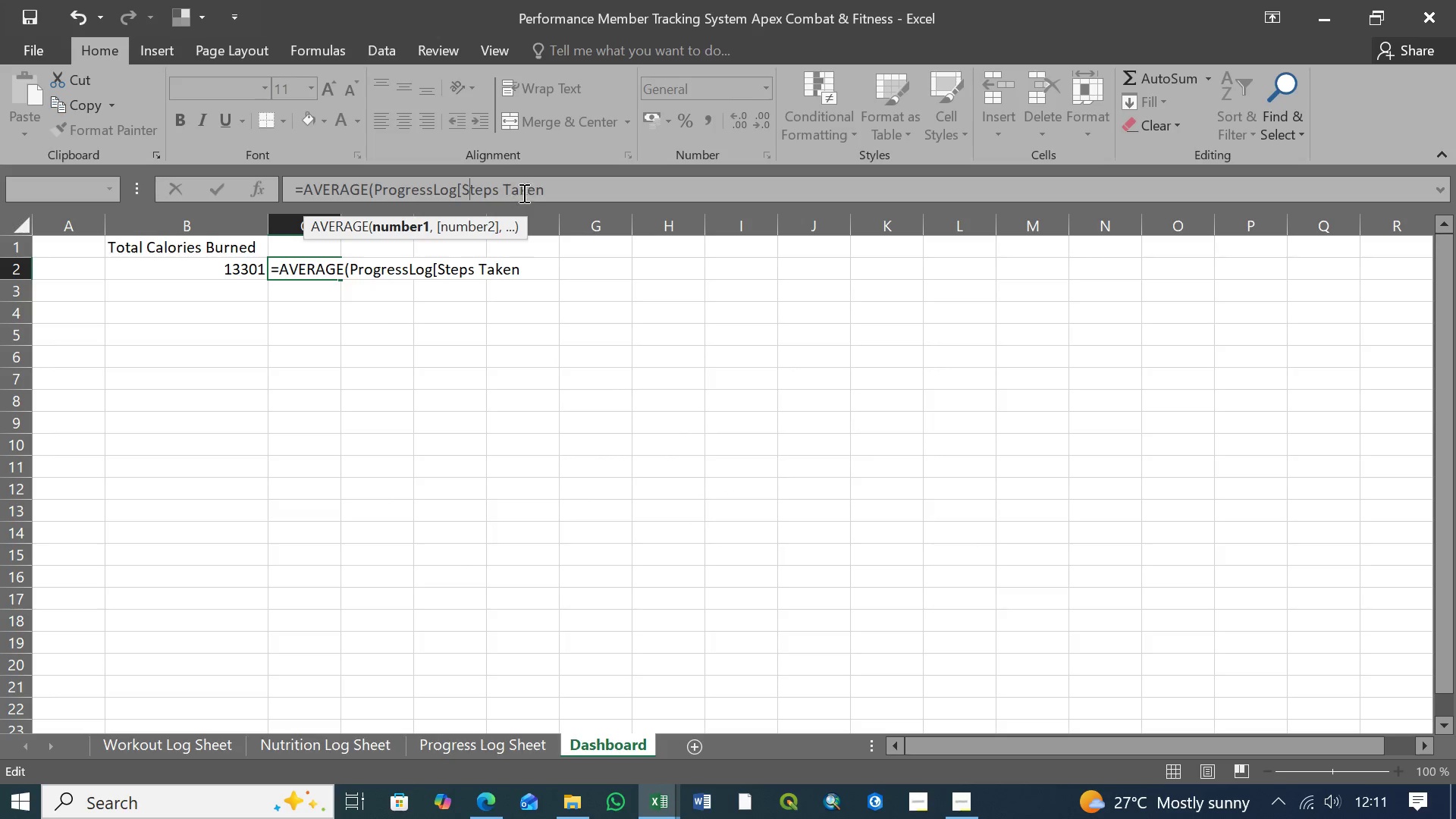 
left_click([542, 190])
 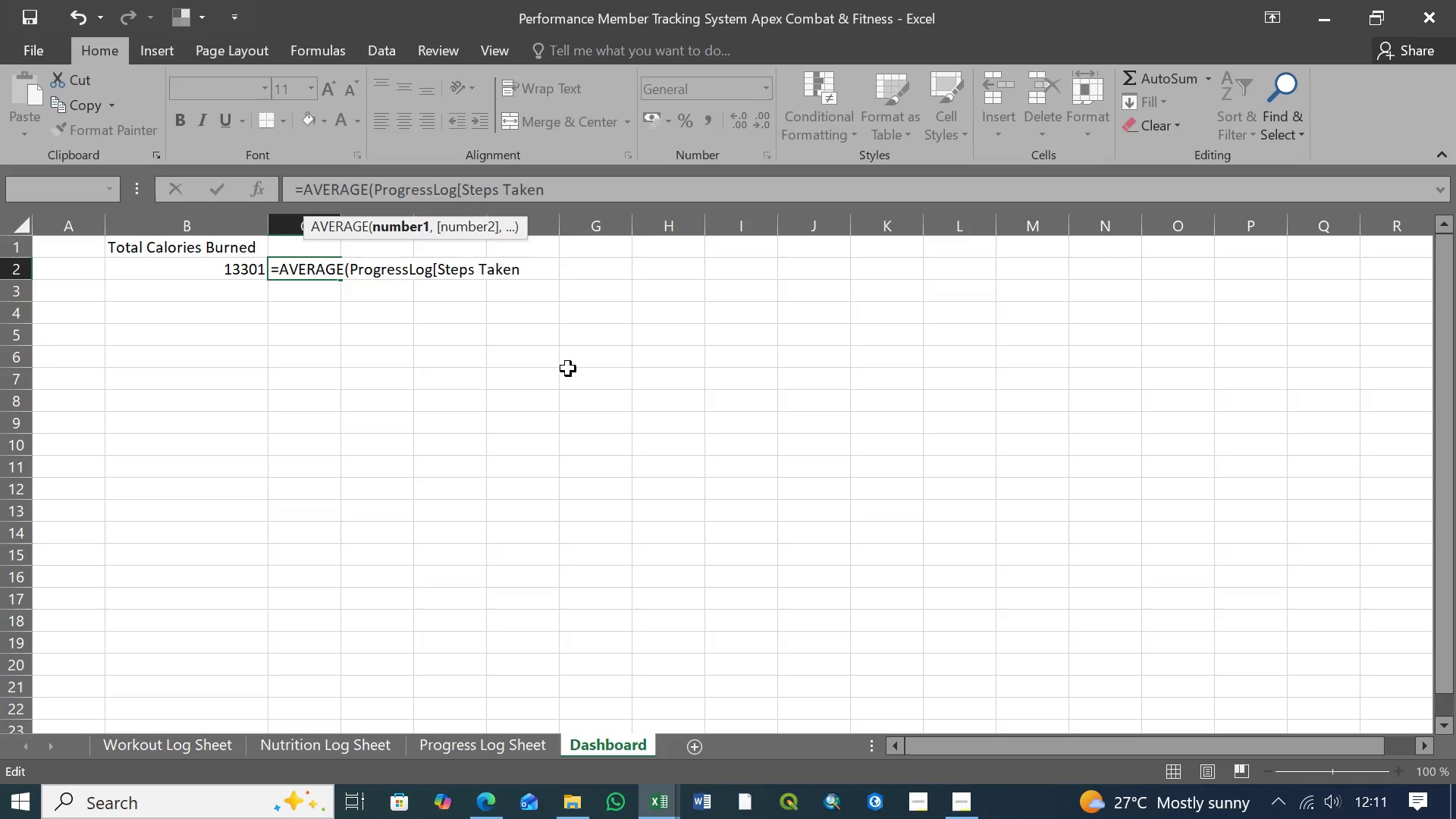 
key(BracketRight)
 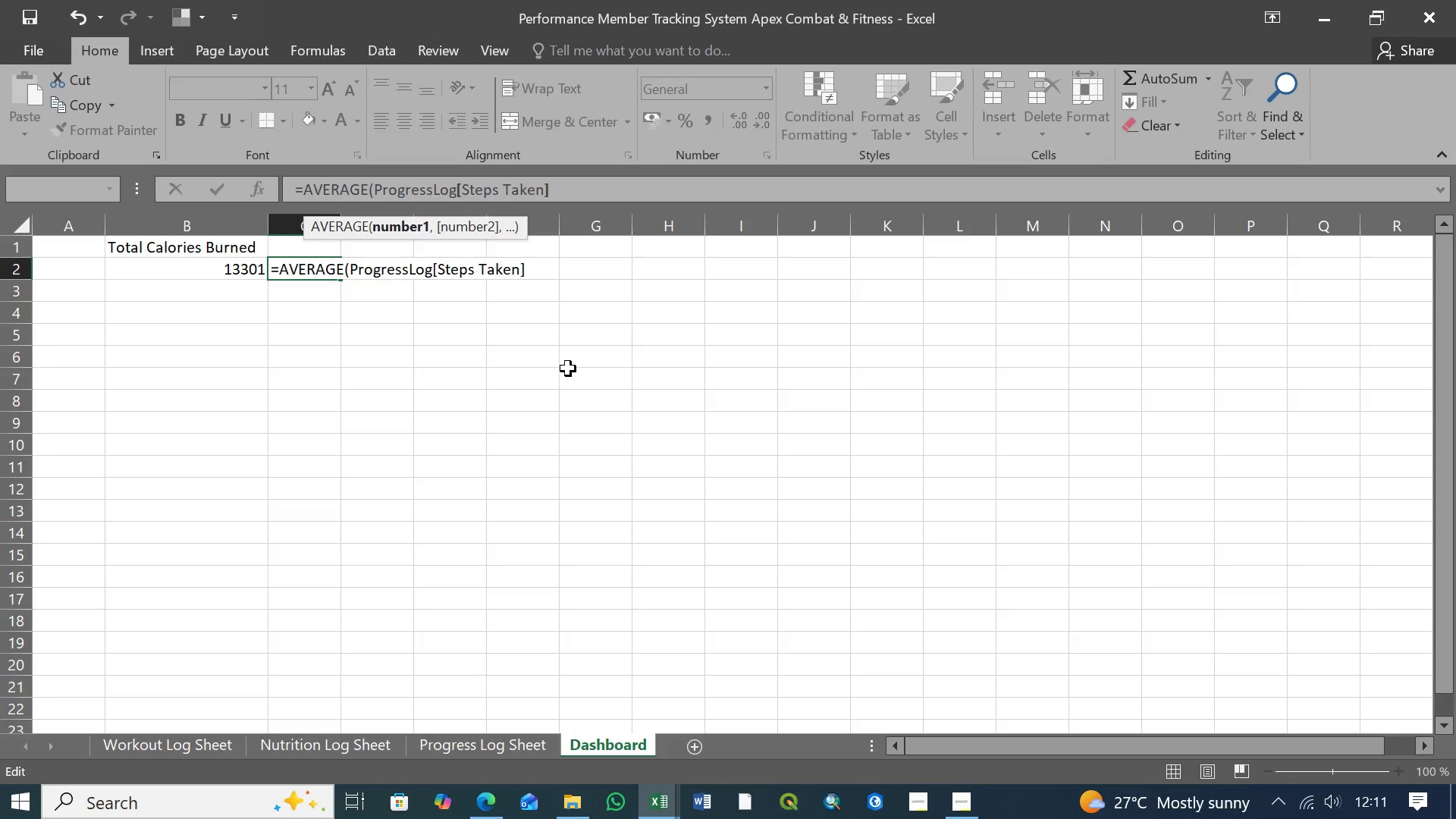 
key(Shift+0)
 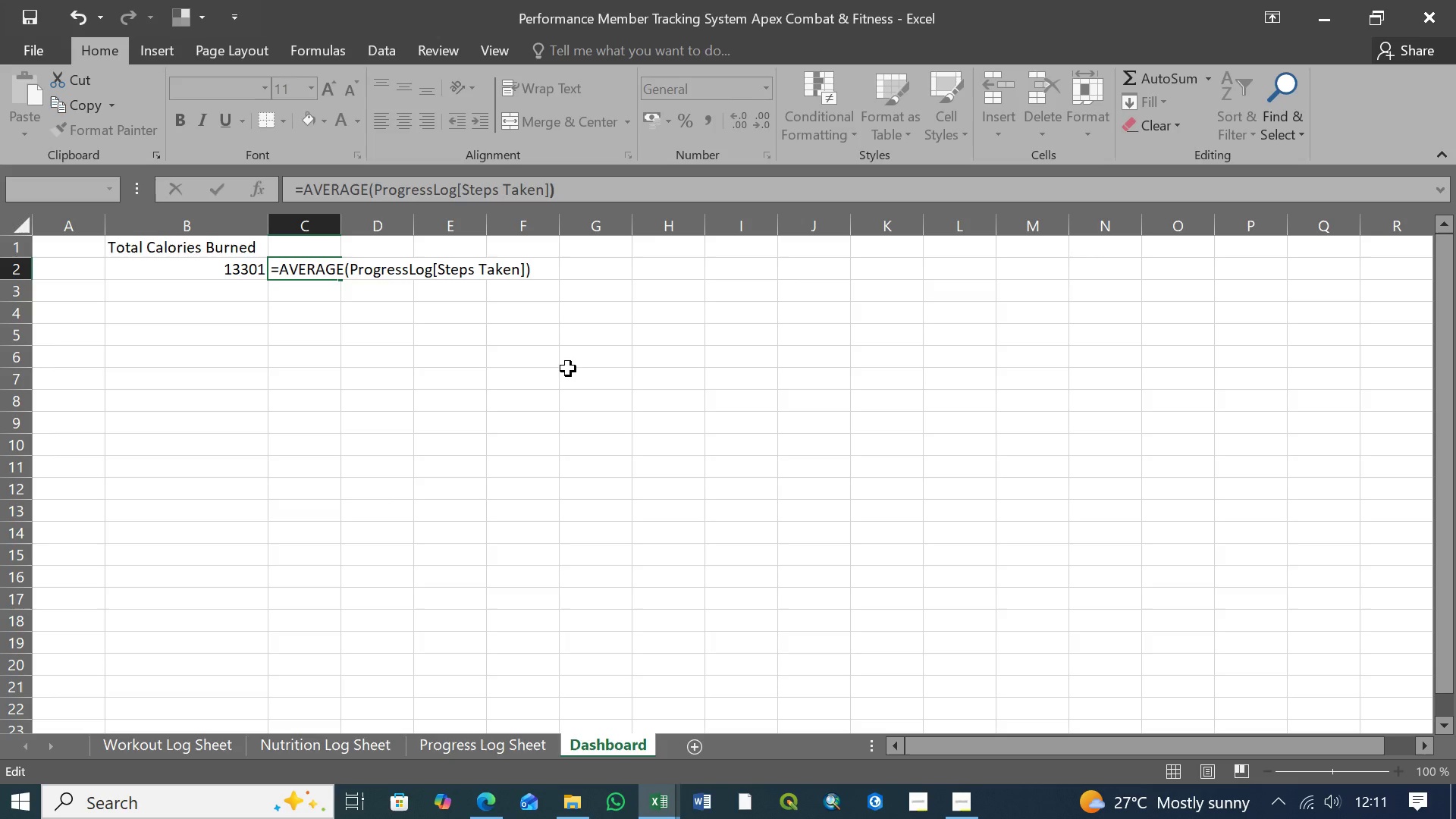 
key(Enter)
 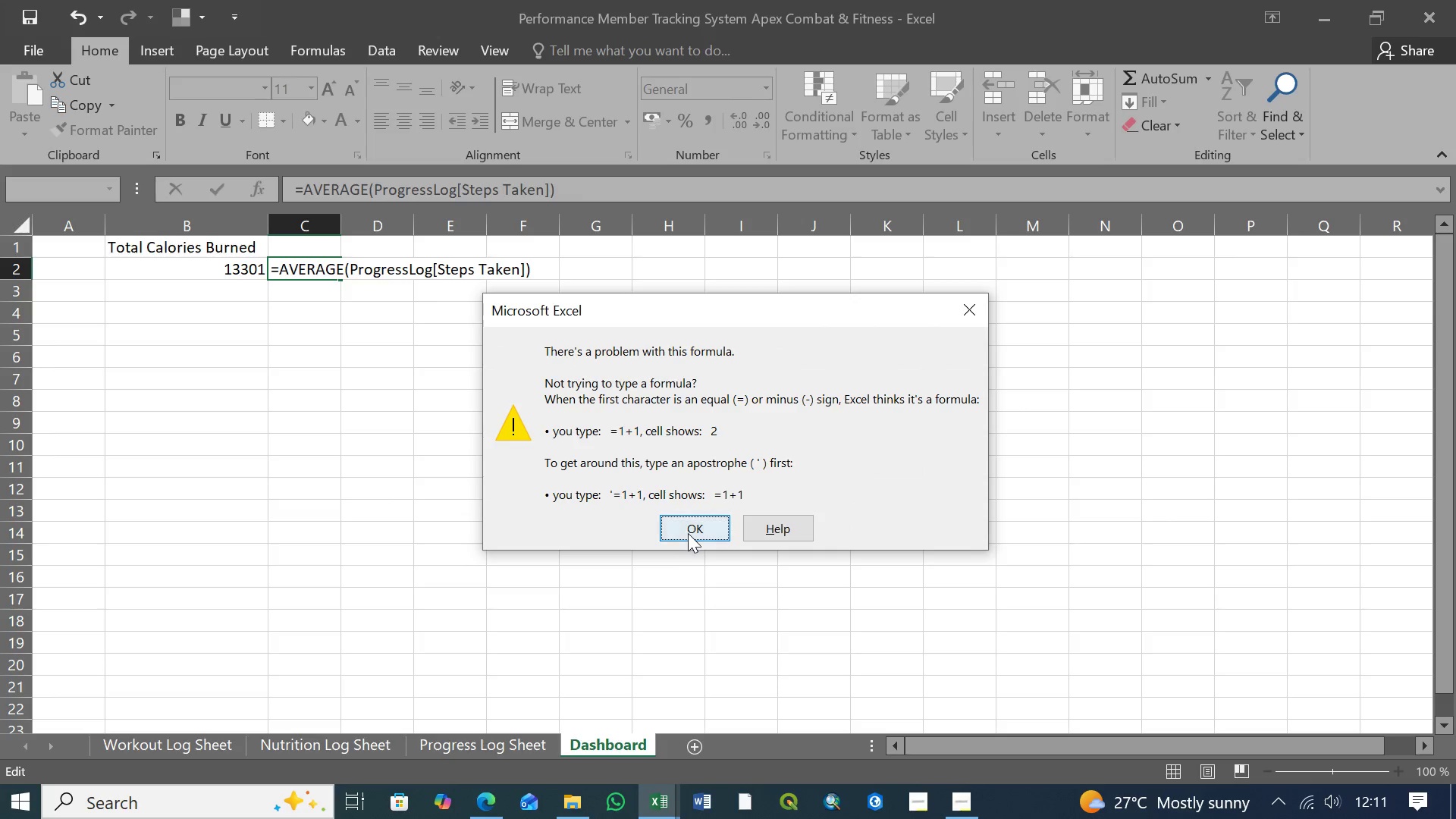 
left_click([691, 526])
 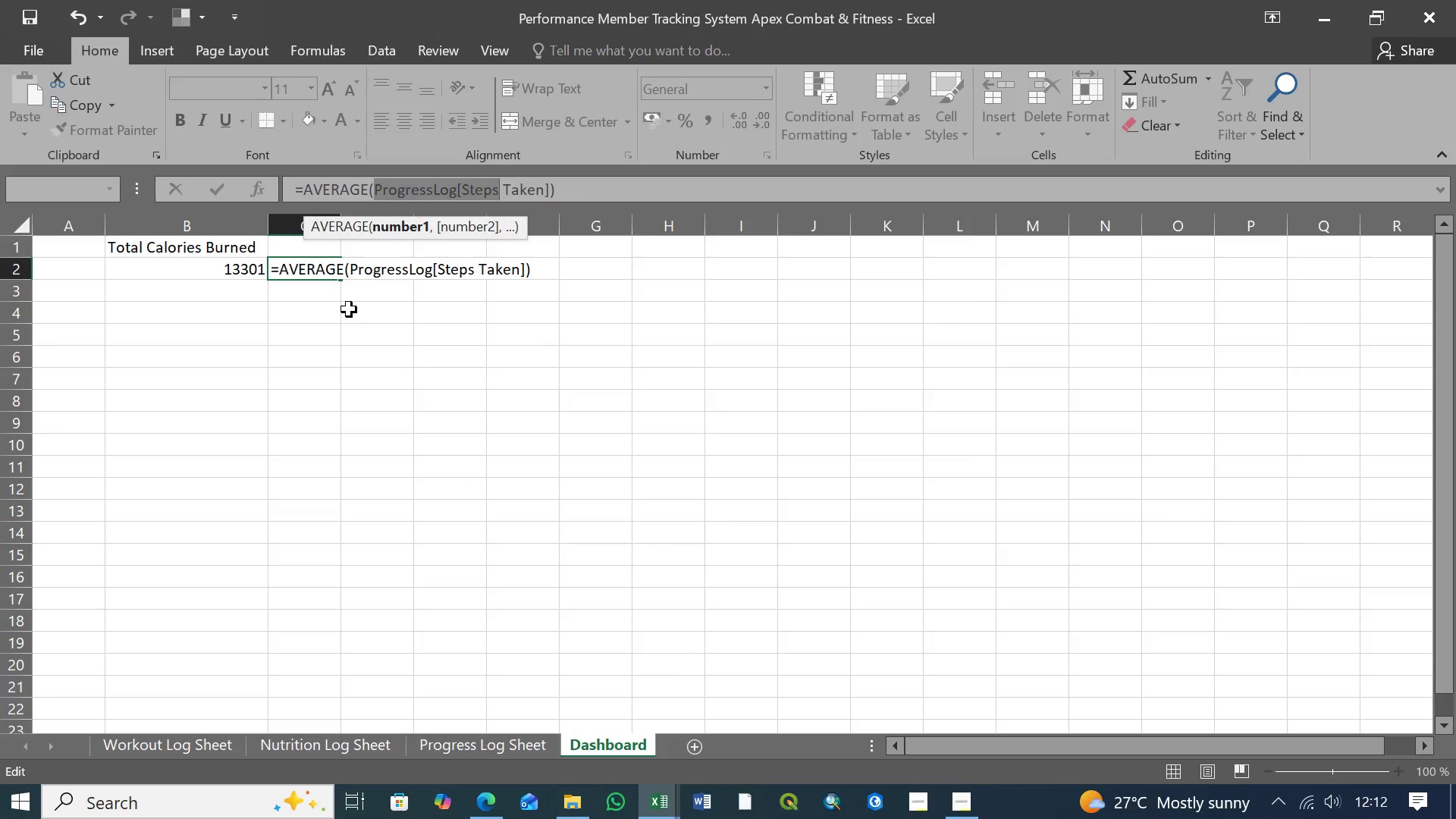 
wait(7.17)
 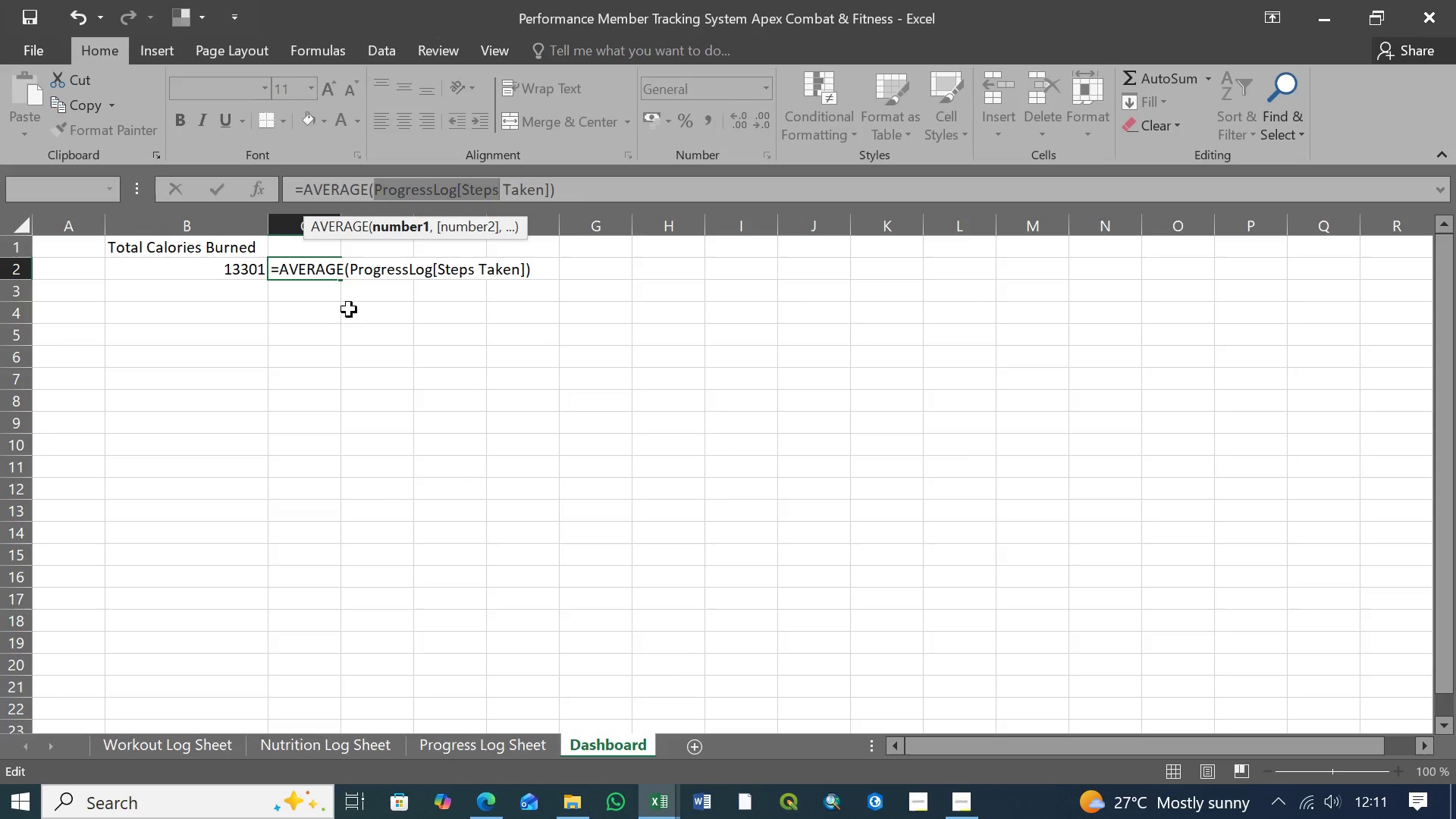 
left_click([568, 186])
 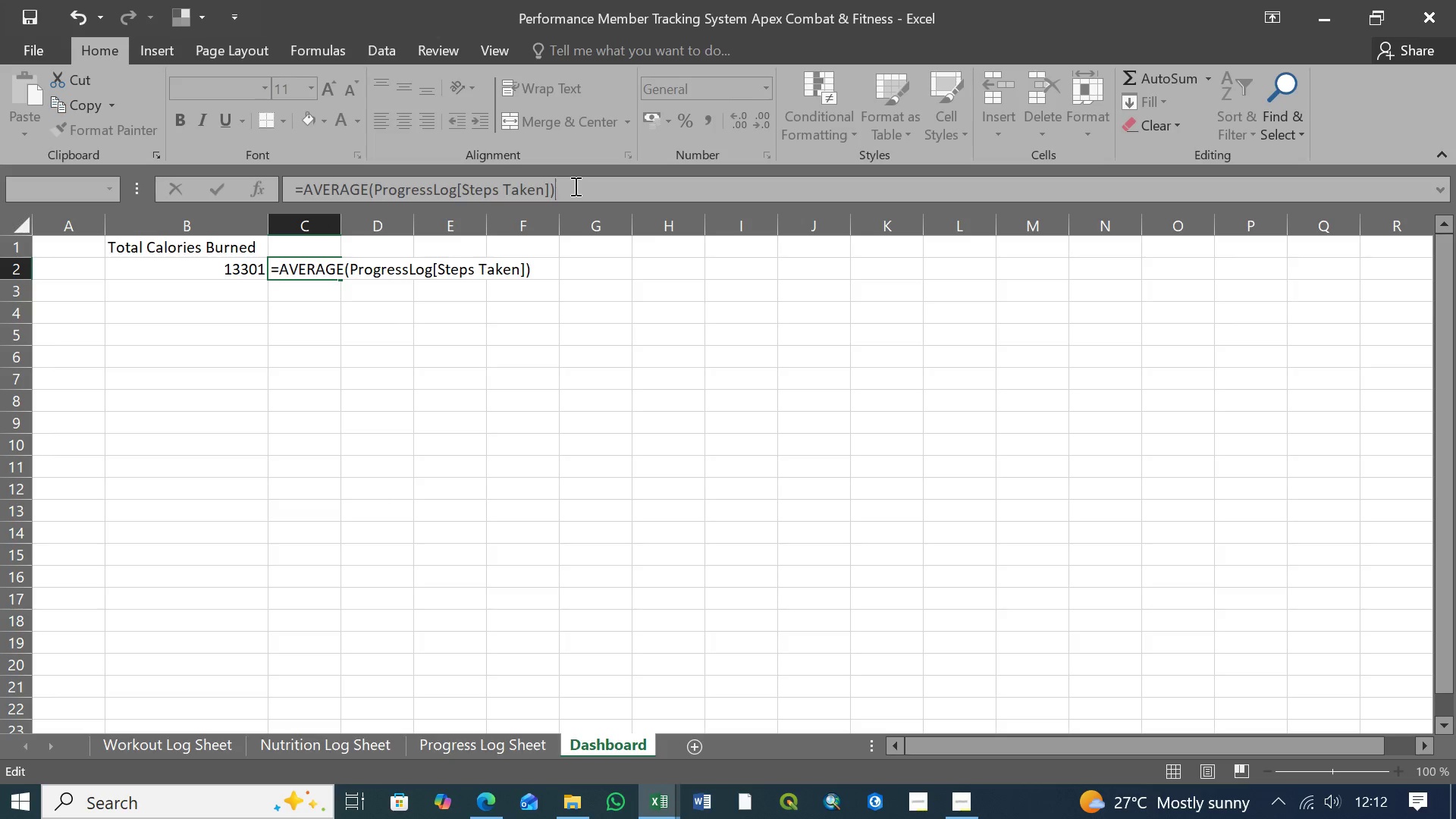 
left_click_drag(start_coordinate=[574, 186], to_coordinate=[257, 191])
 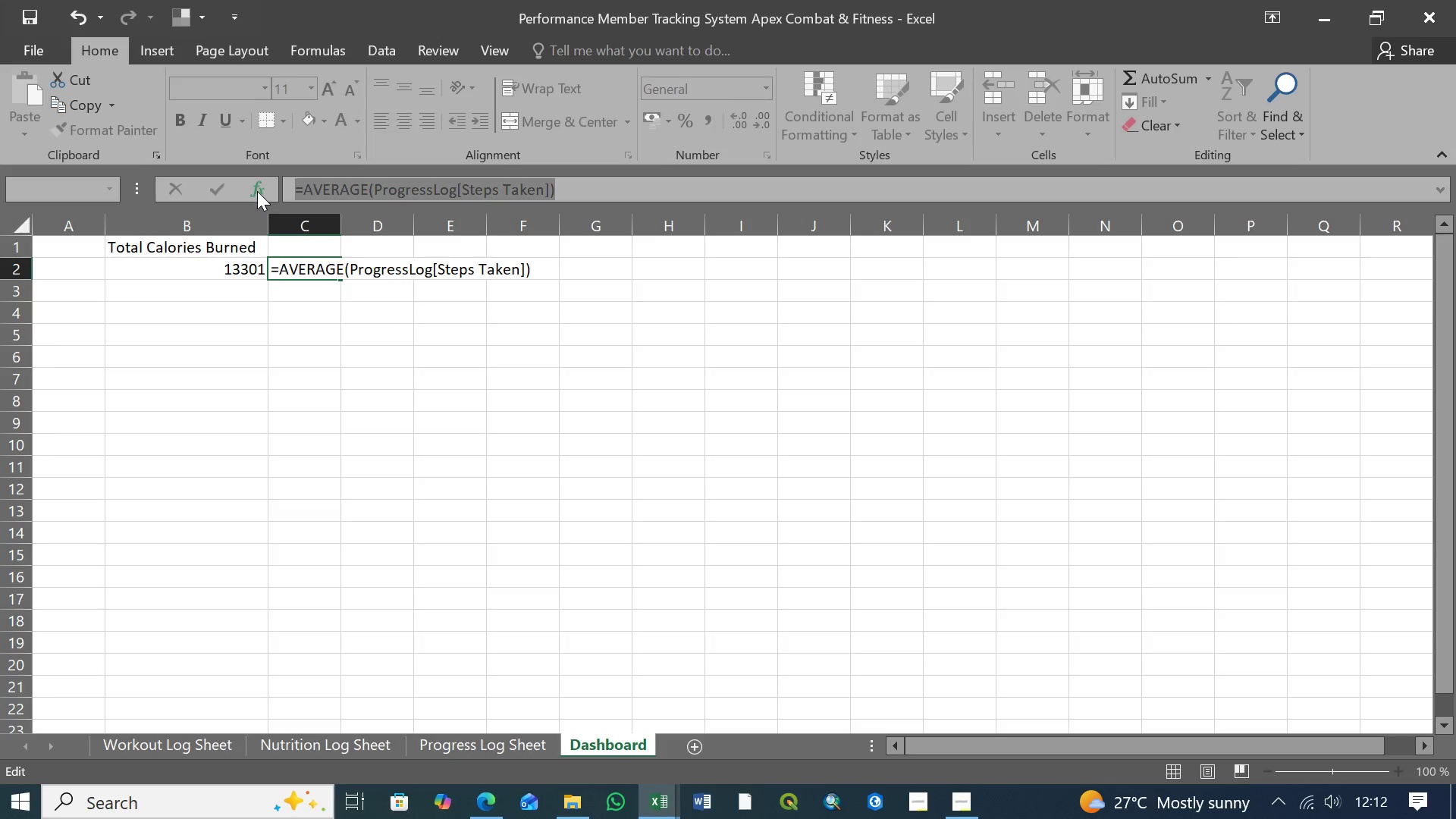 
key(Control+X)
 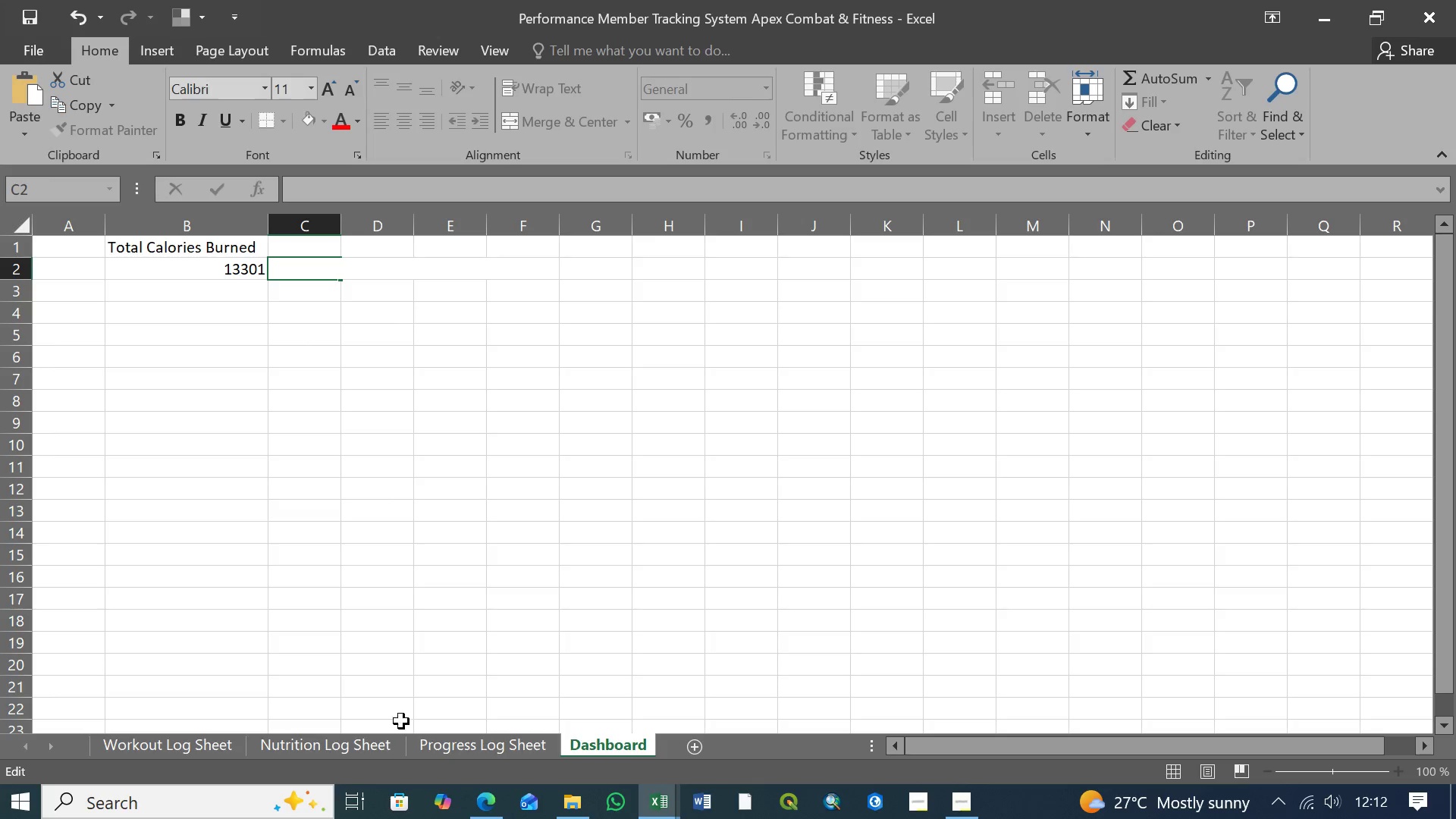 
left_click([466, 747])
 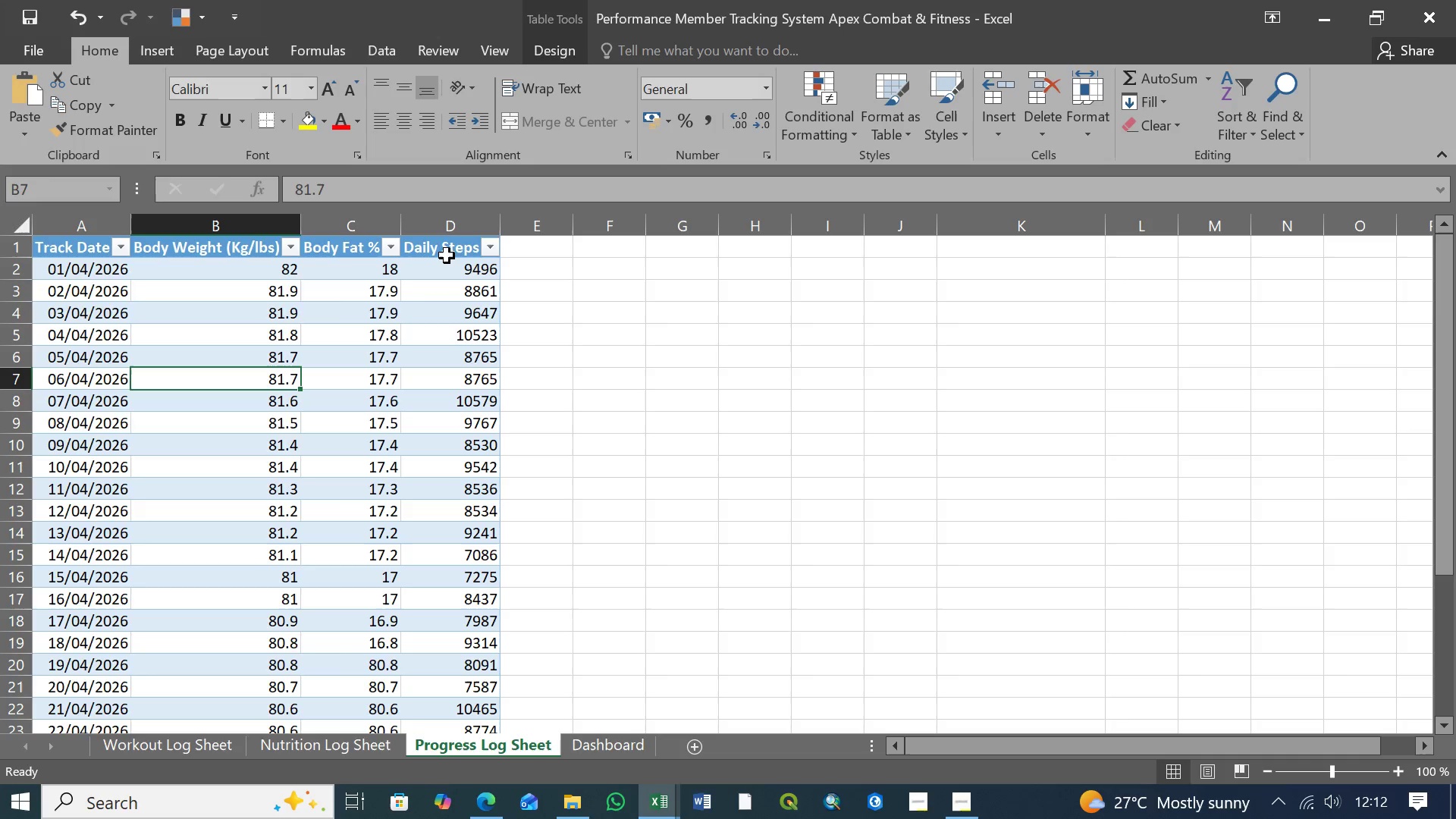 
wait(10.97)
 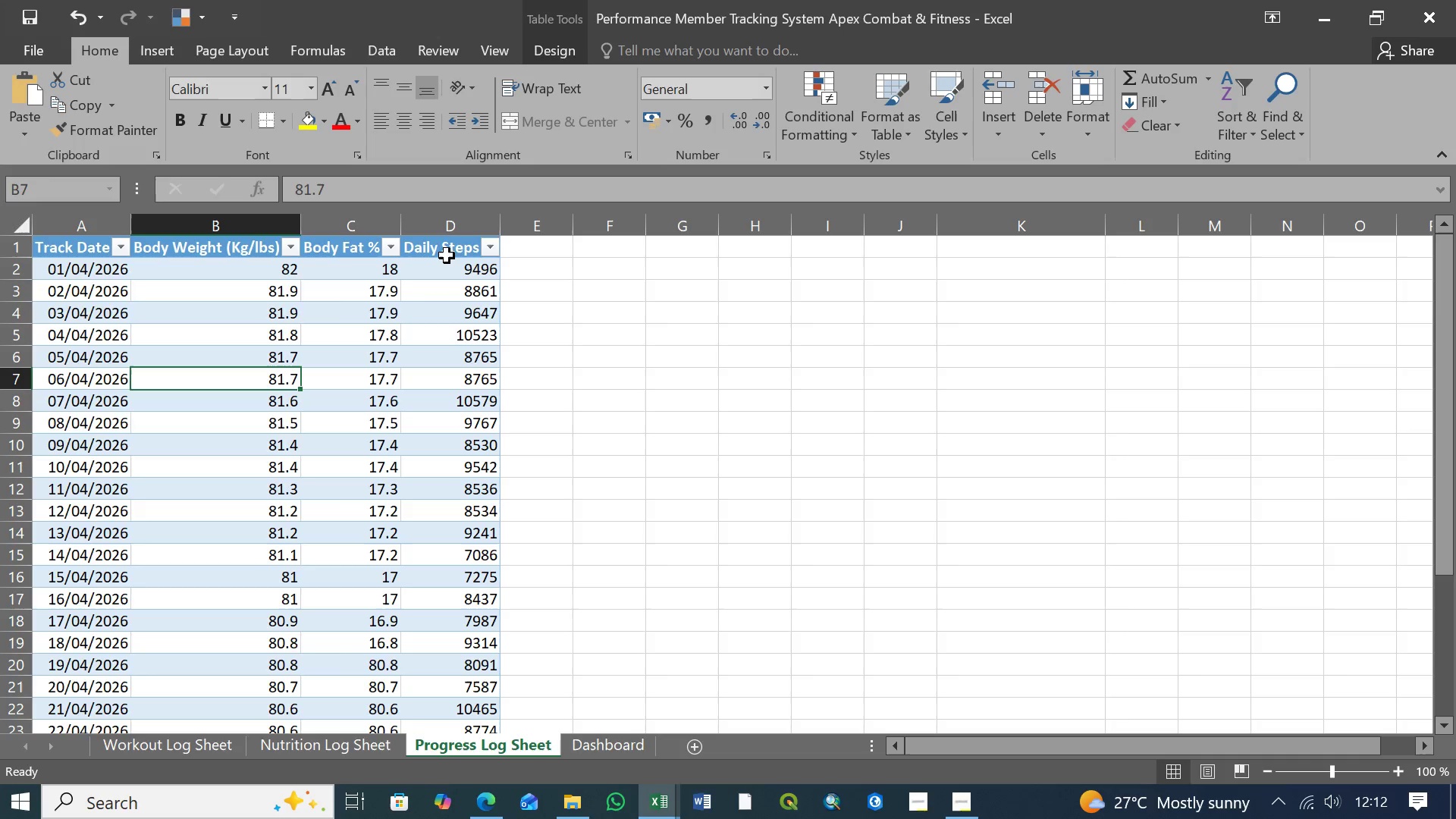 
left_click([583, 745])
 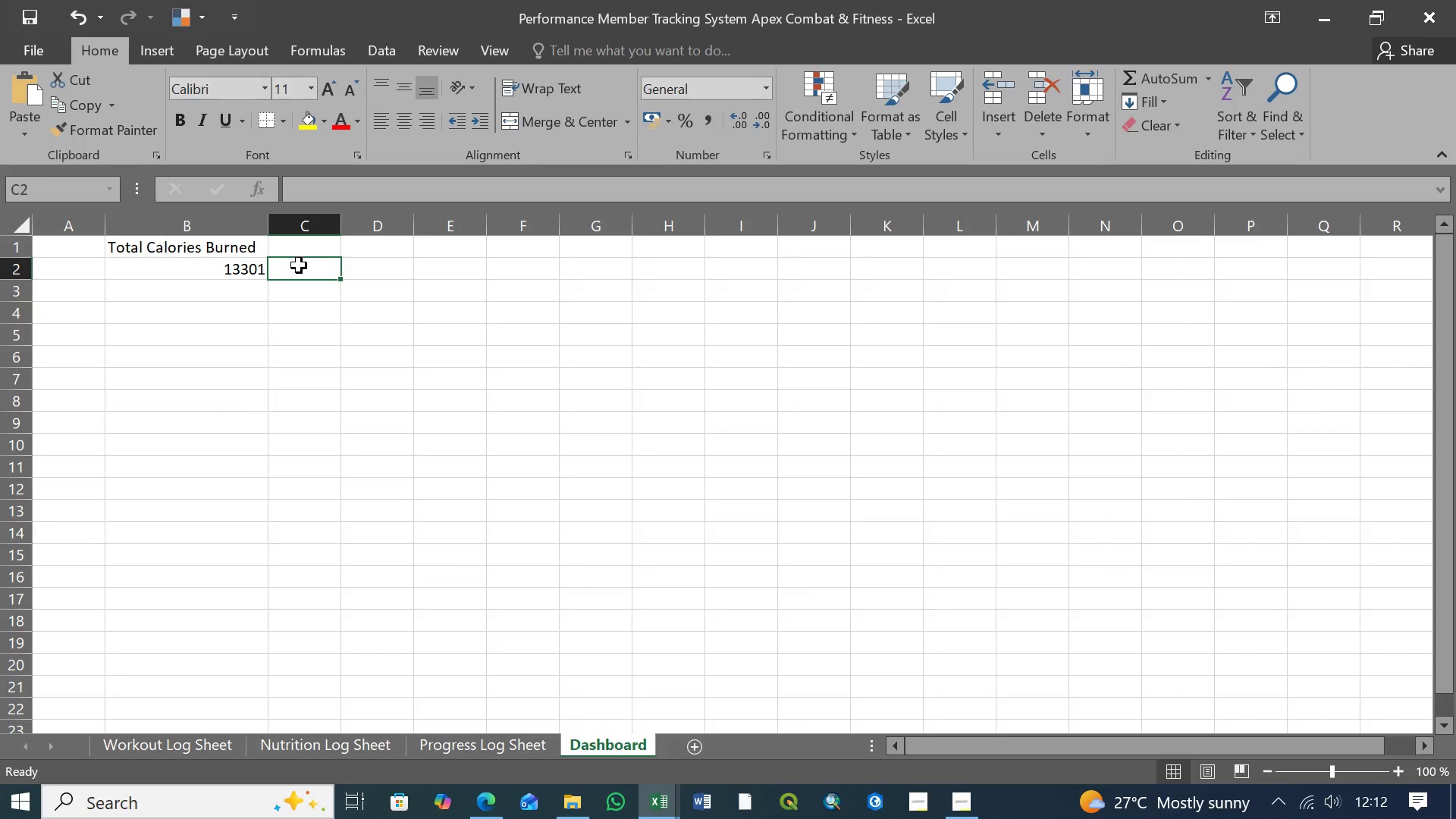 
left_click([299, 271])
 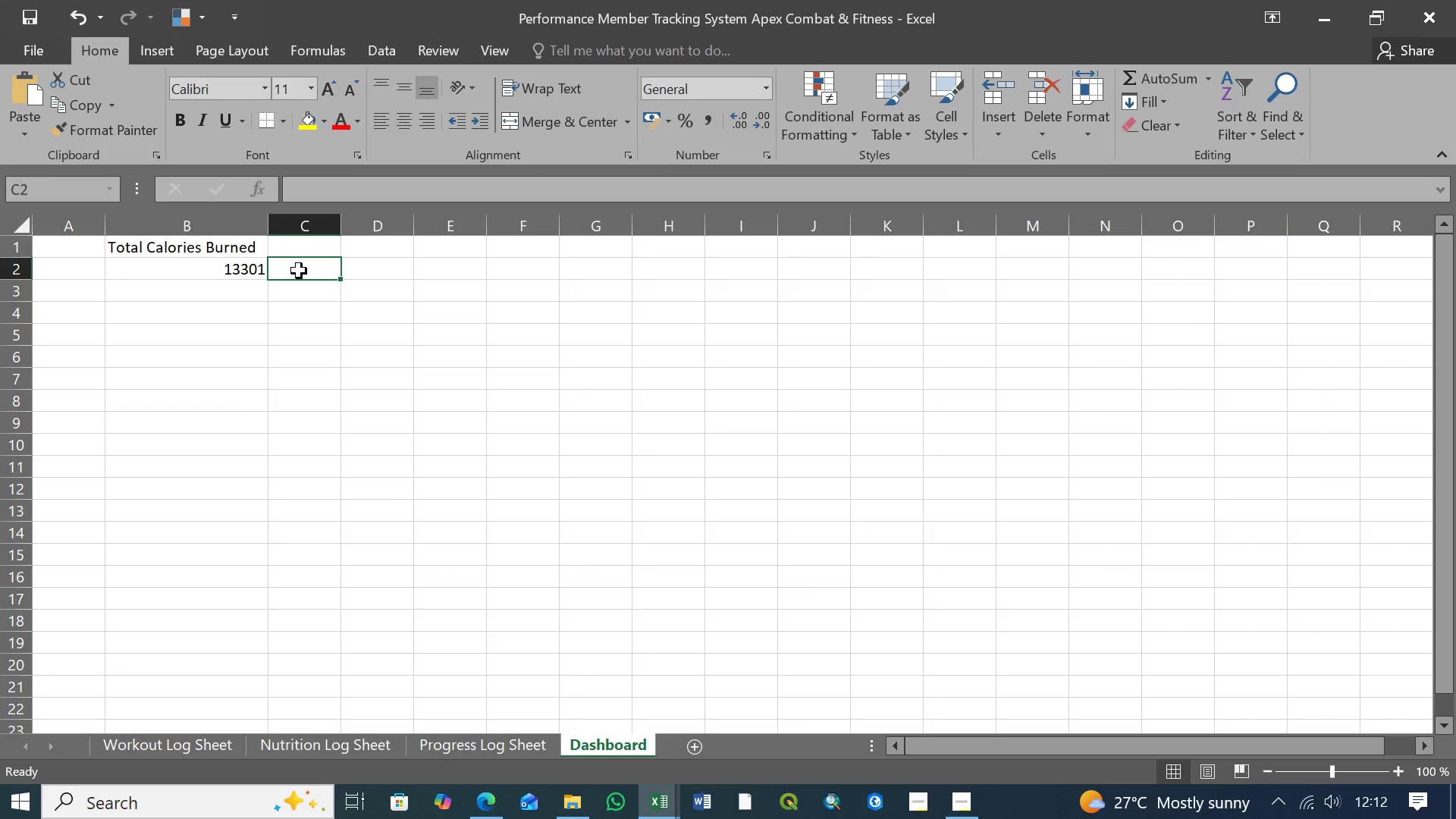 
key(Control+V)
 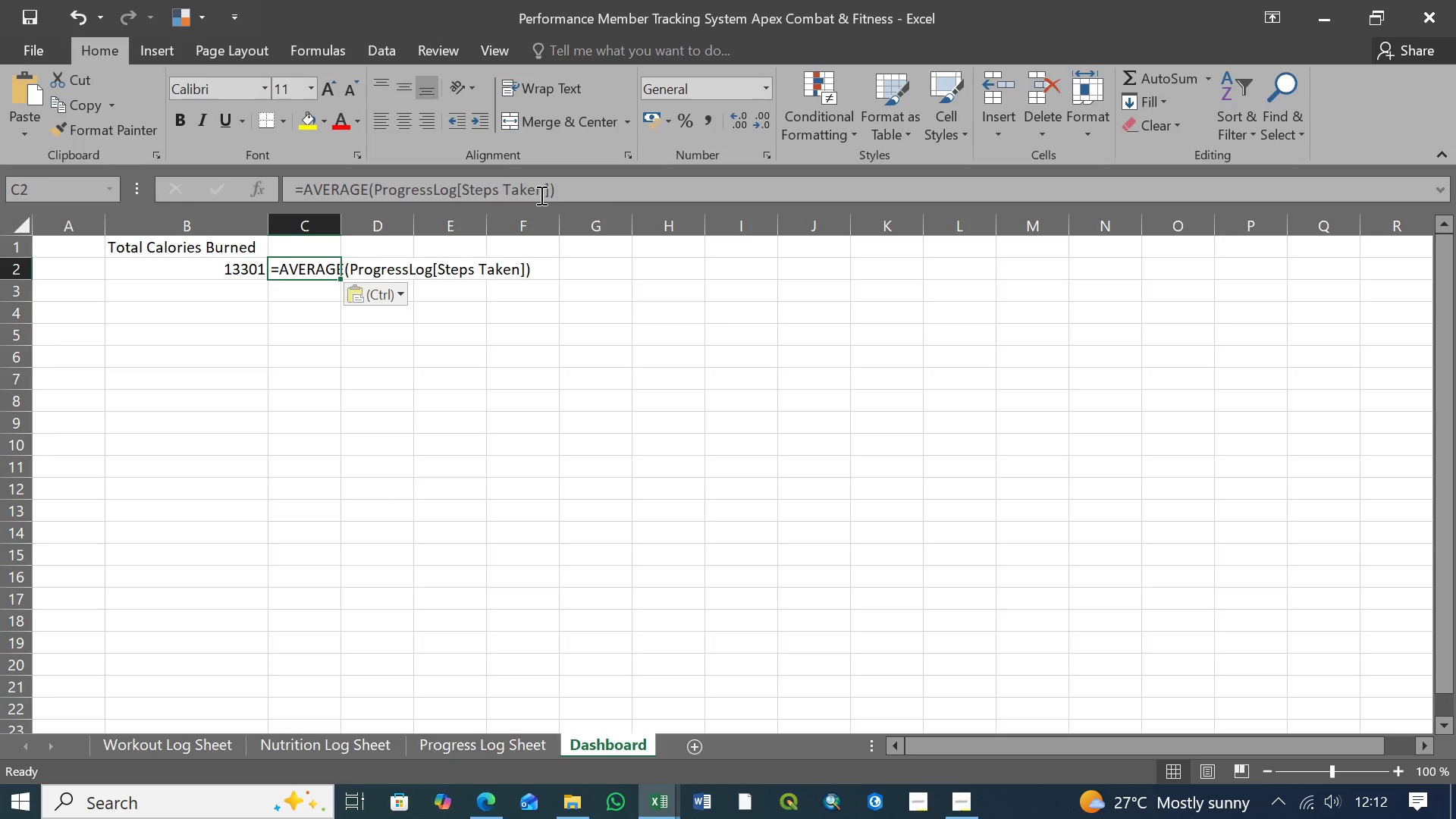 
left_click([542, 192])
 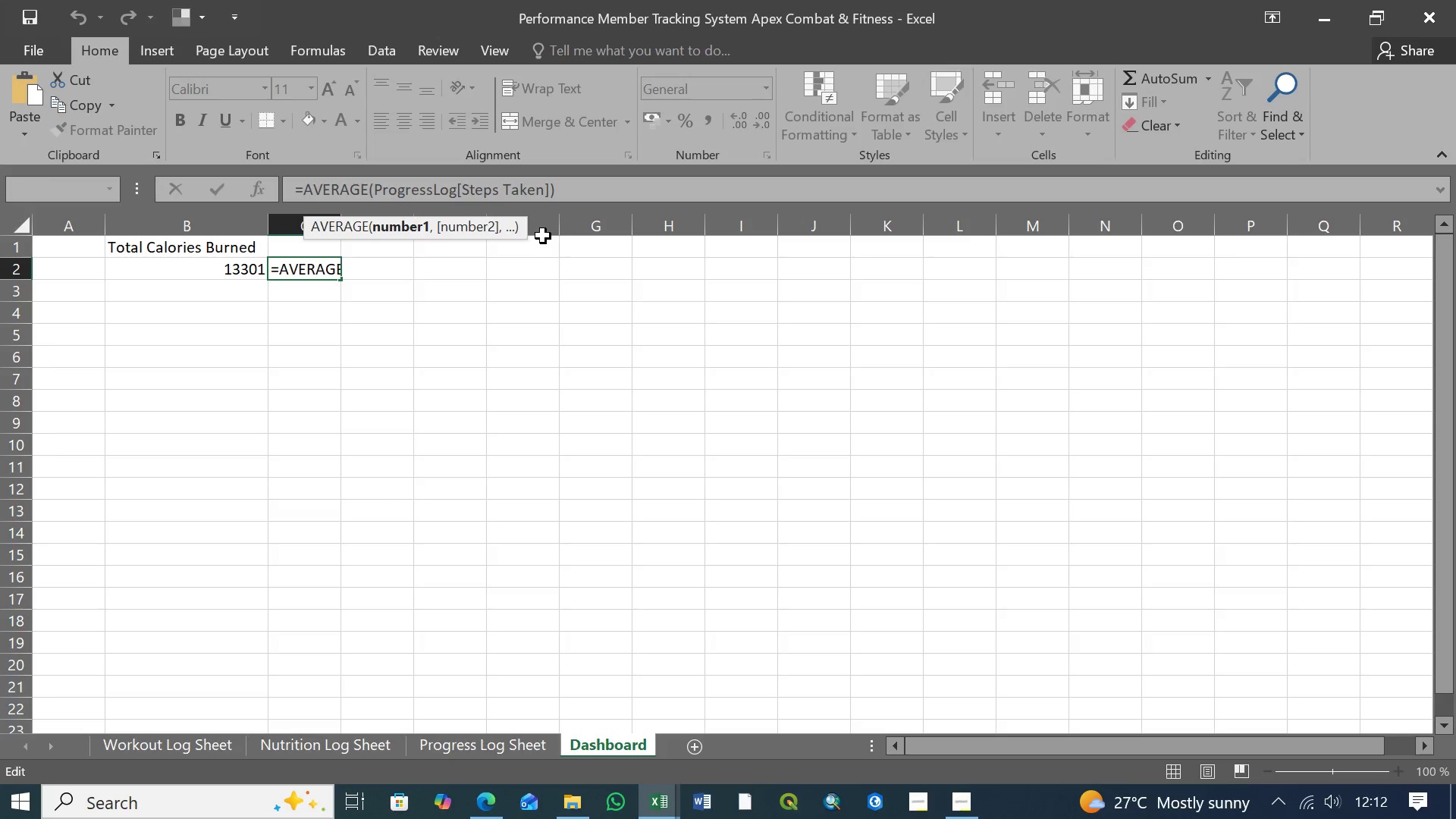 
key(Backspace)
 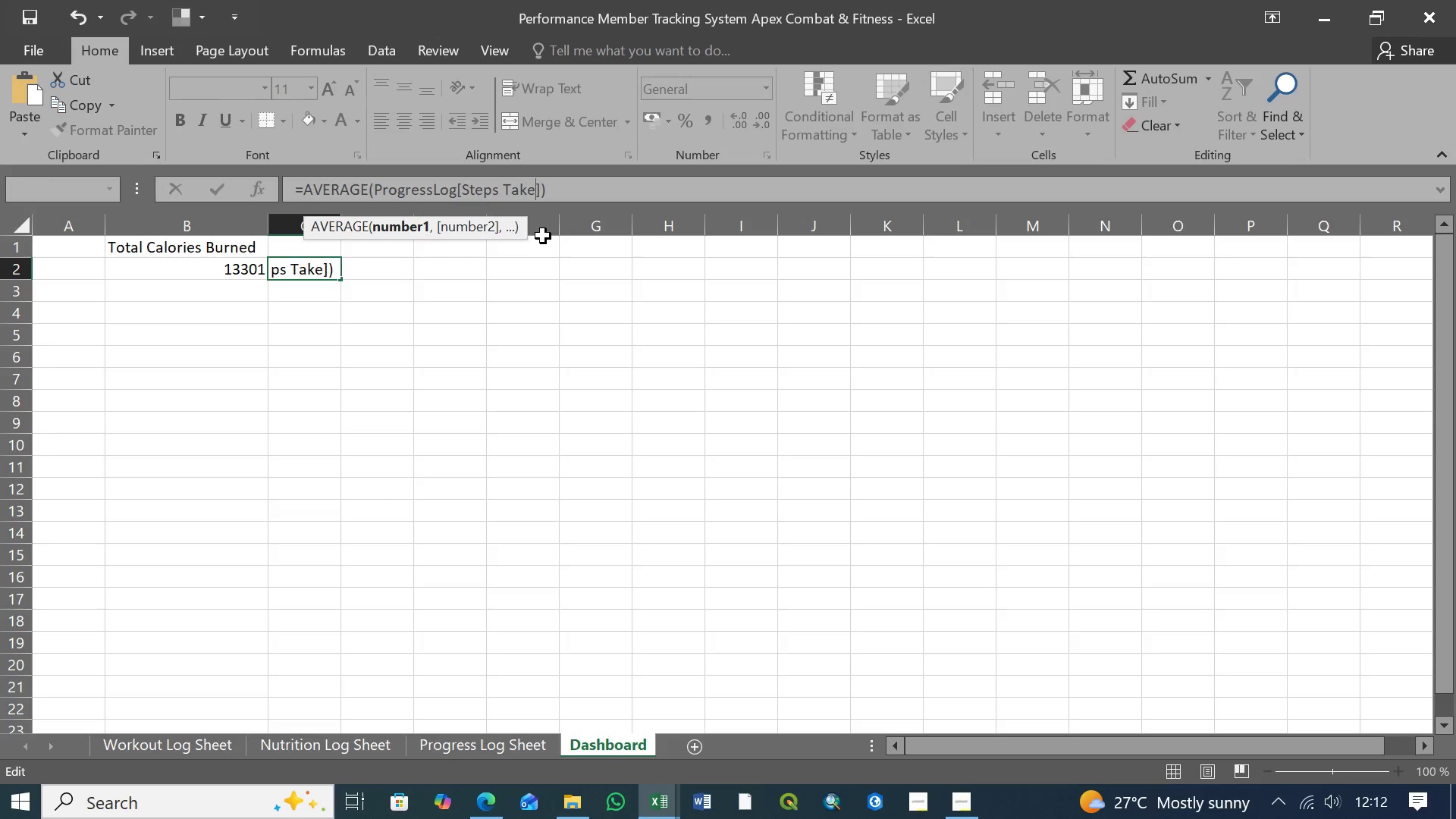 
key(Backspace)
 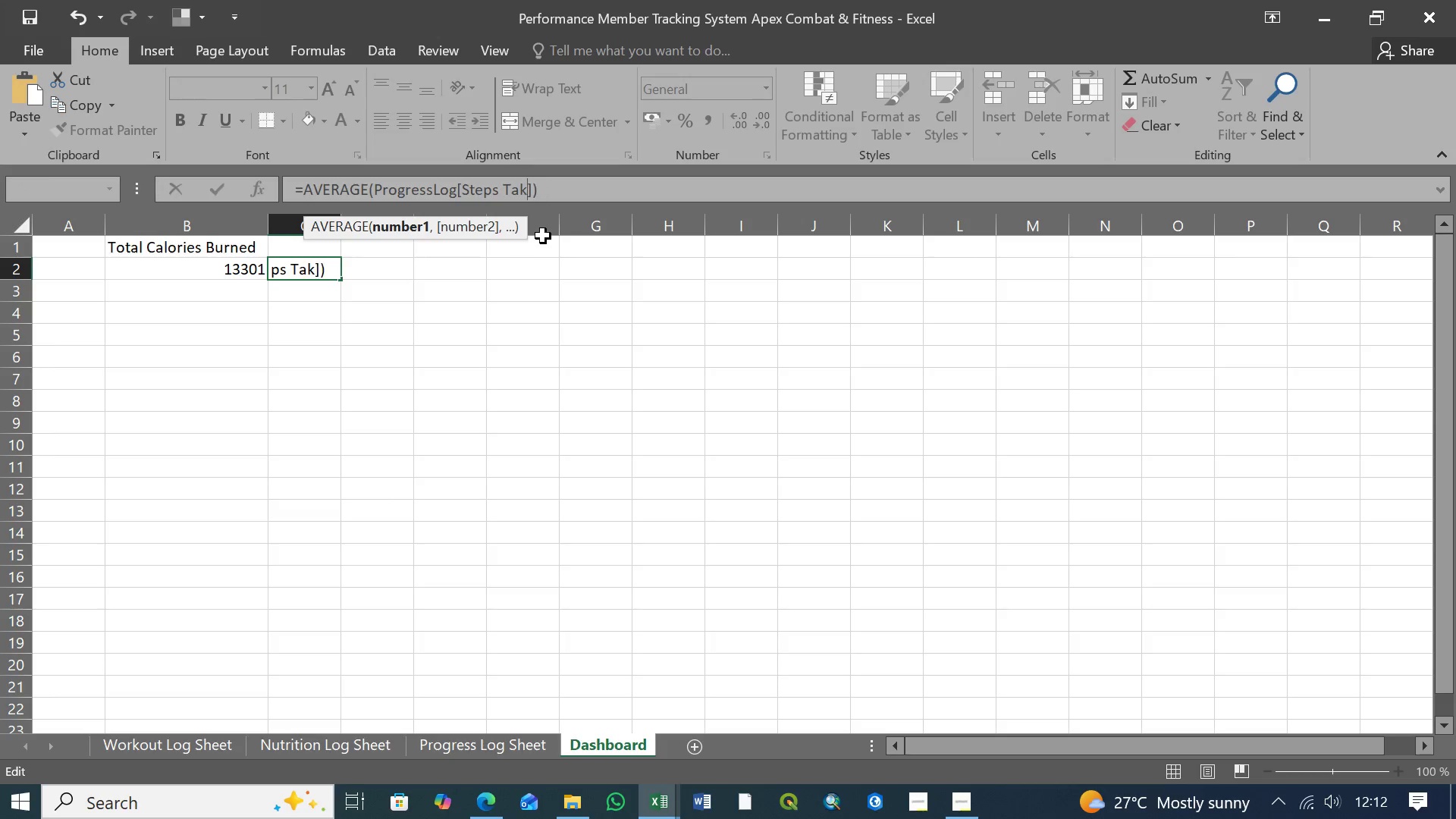 
key(Backspace)
 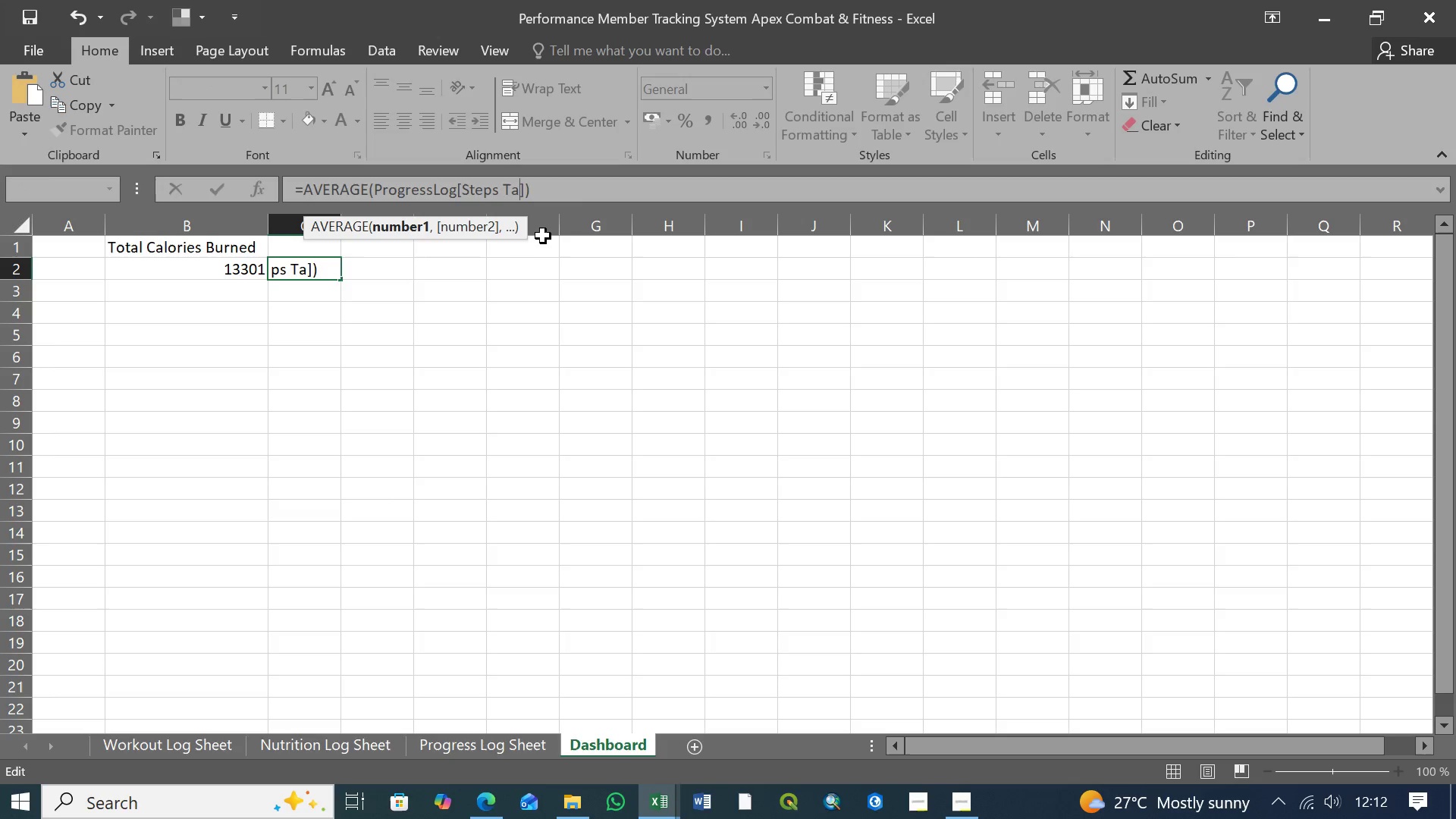 
key(Backspace)
 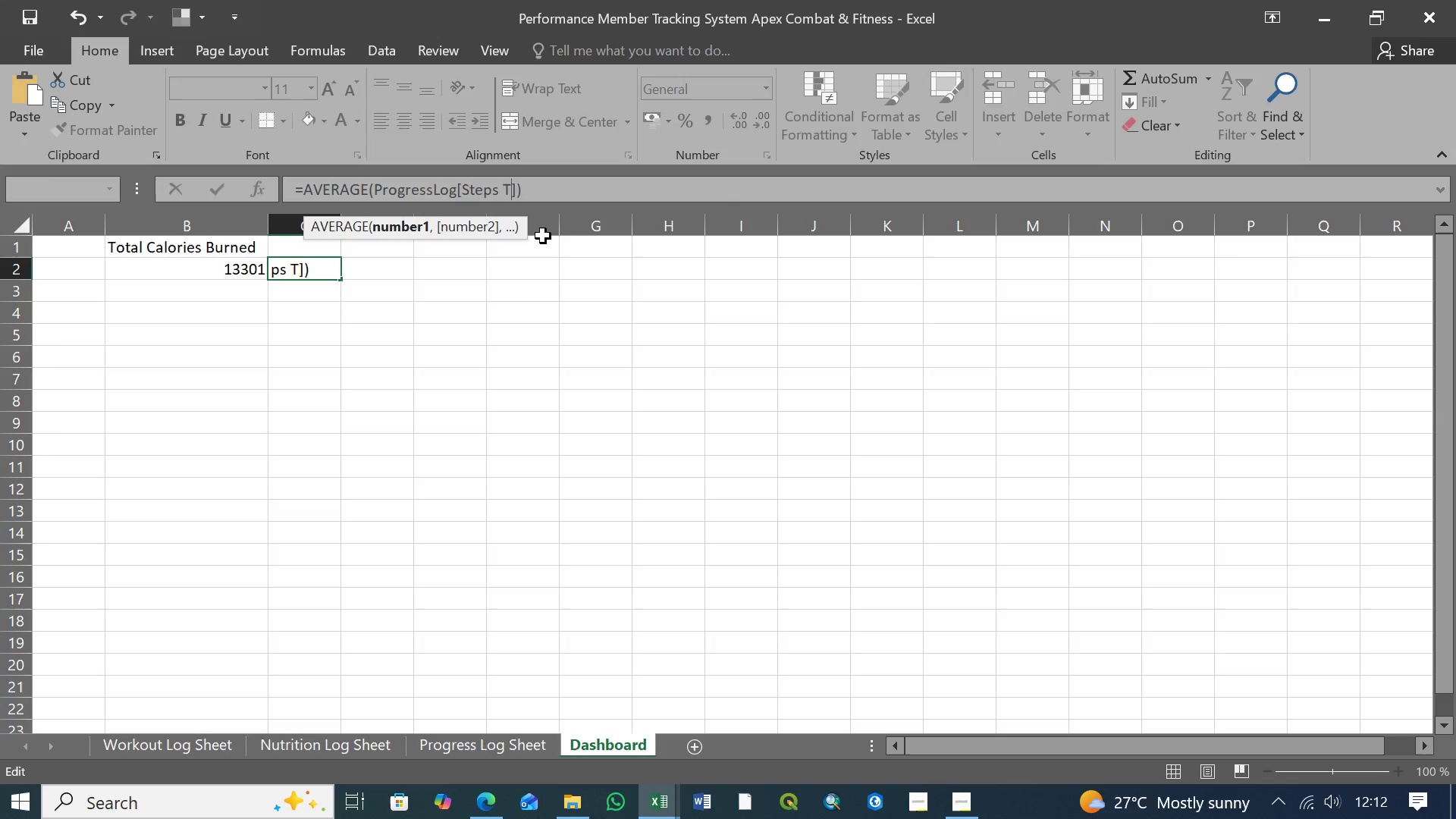 
key(Backspace)
 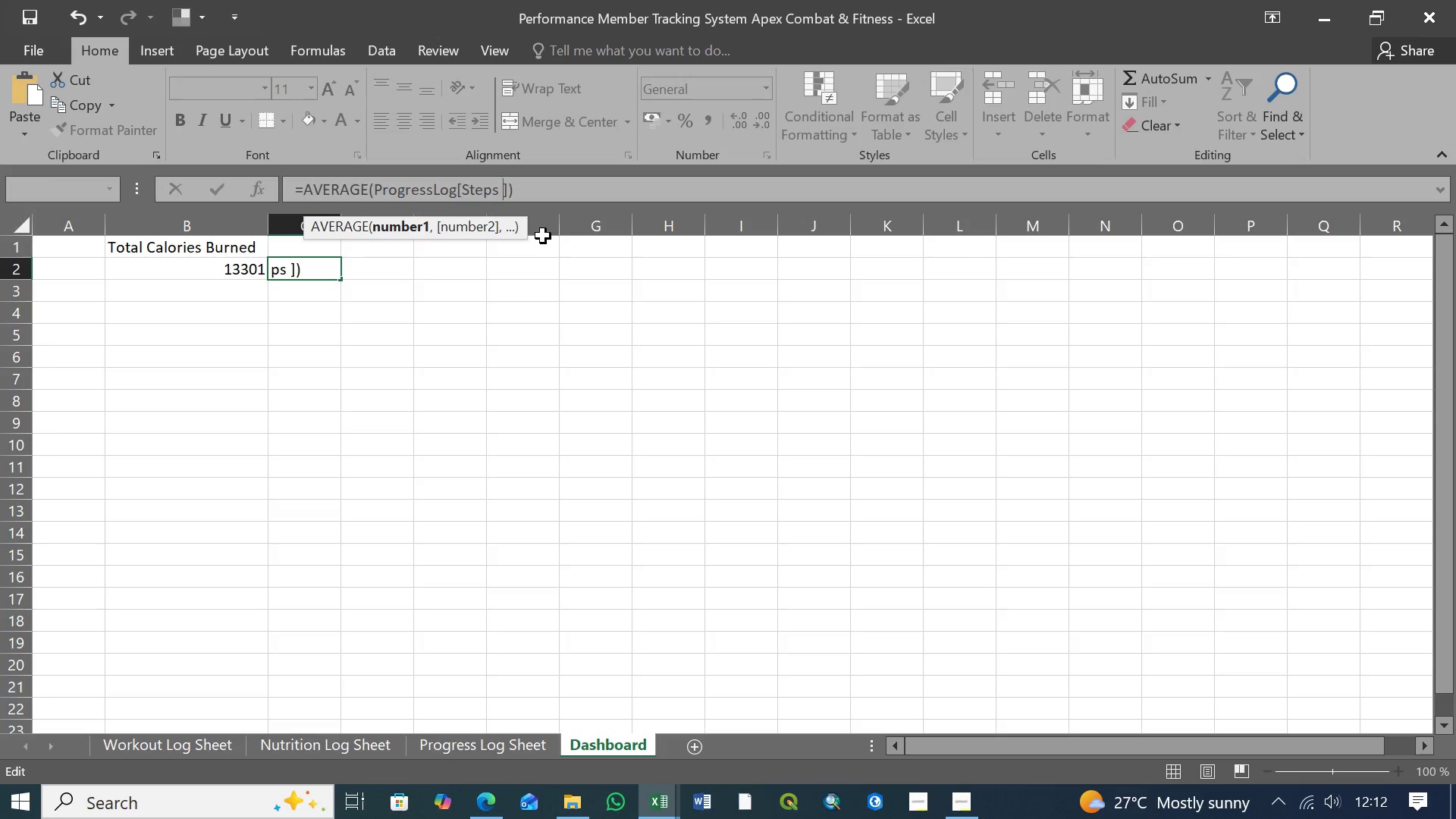 
key(Backspace)
 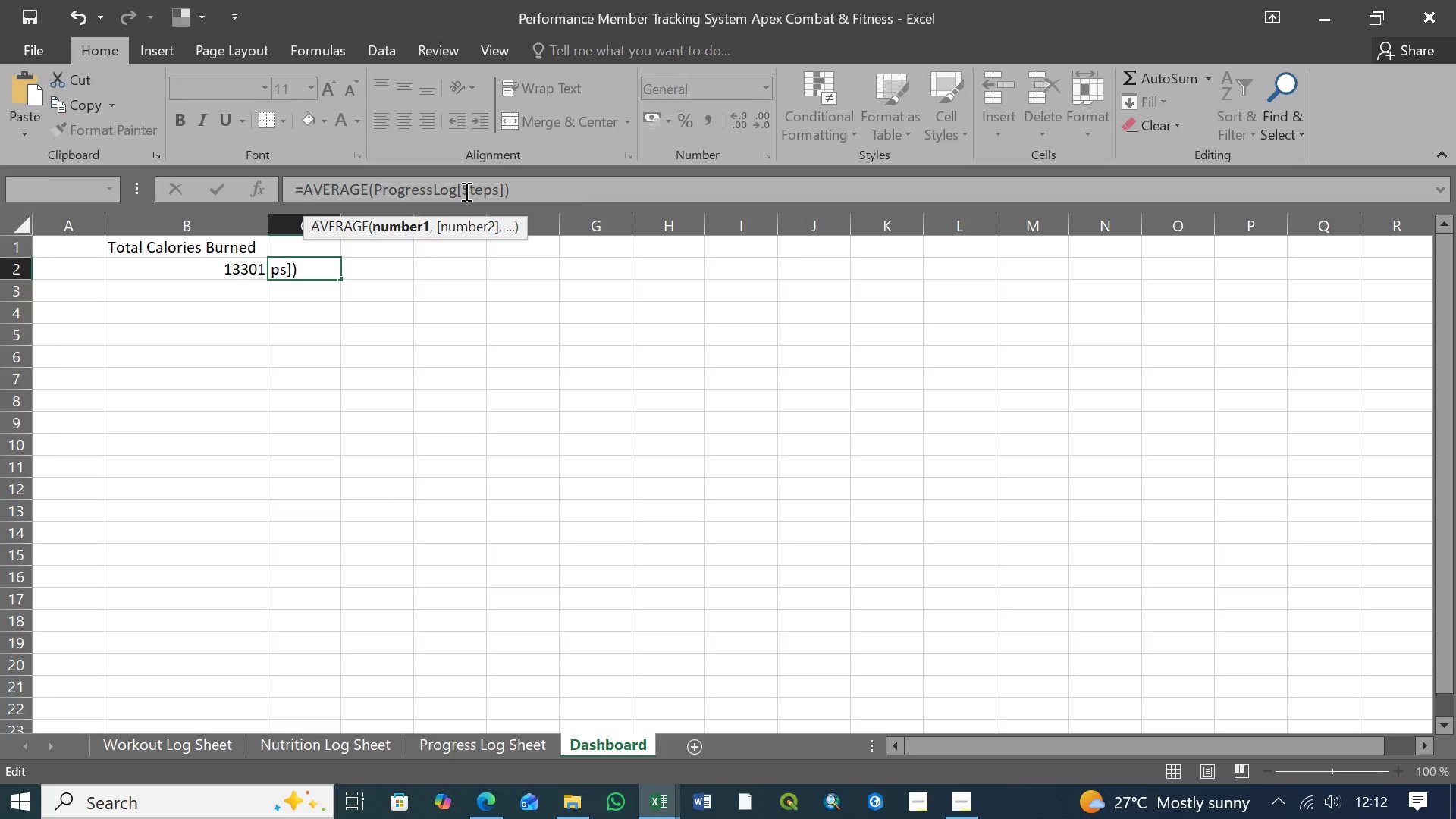 
left_click([463, 189])
 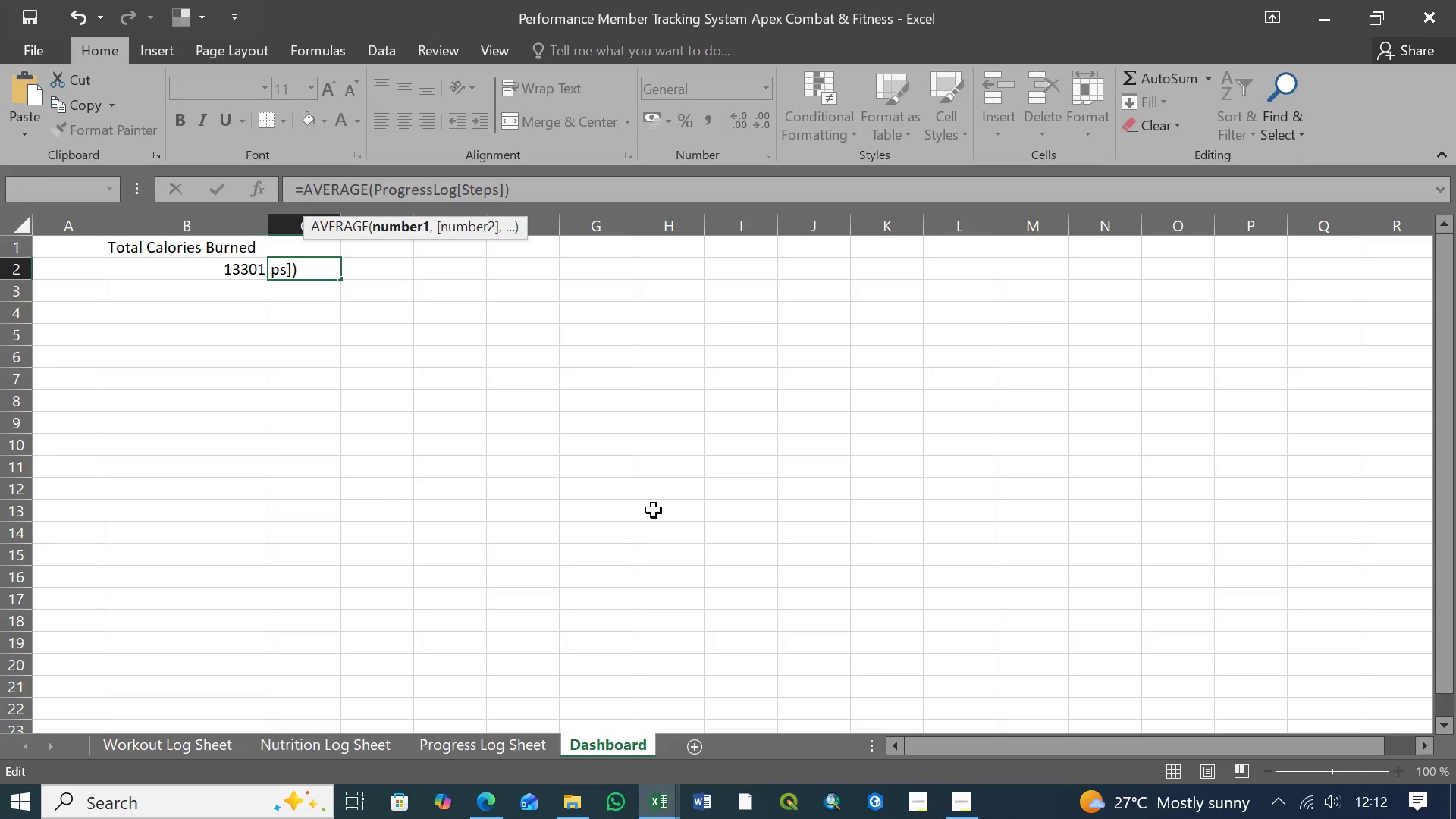 
type(Daily )
 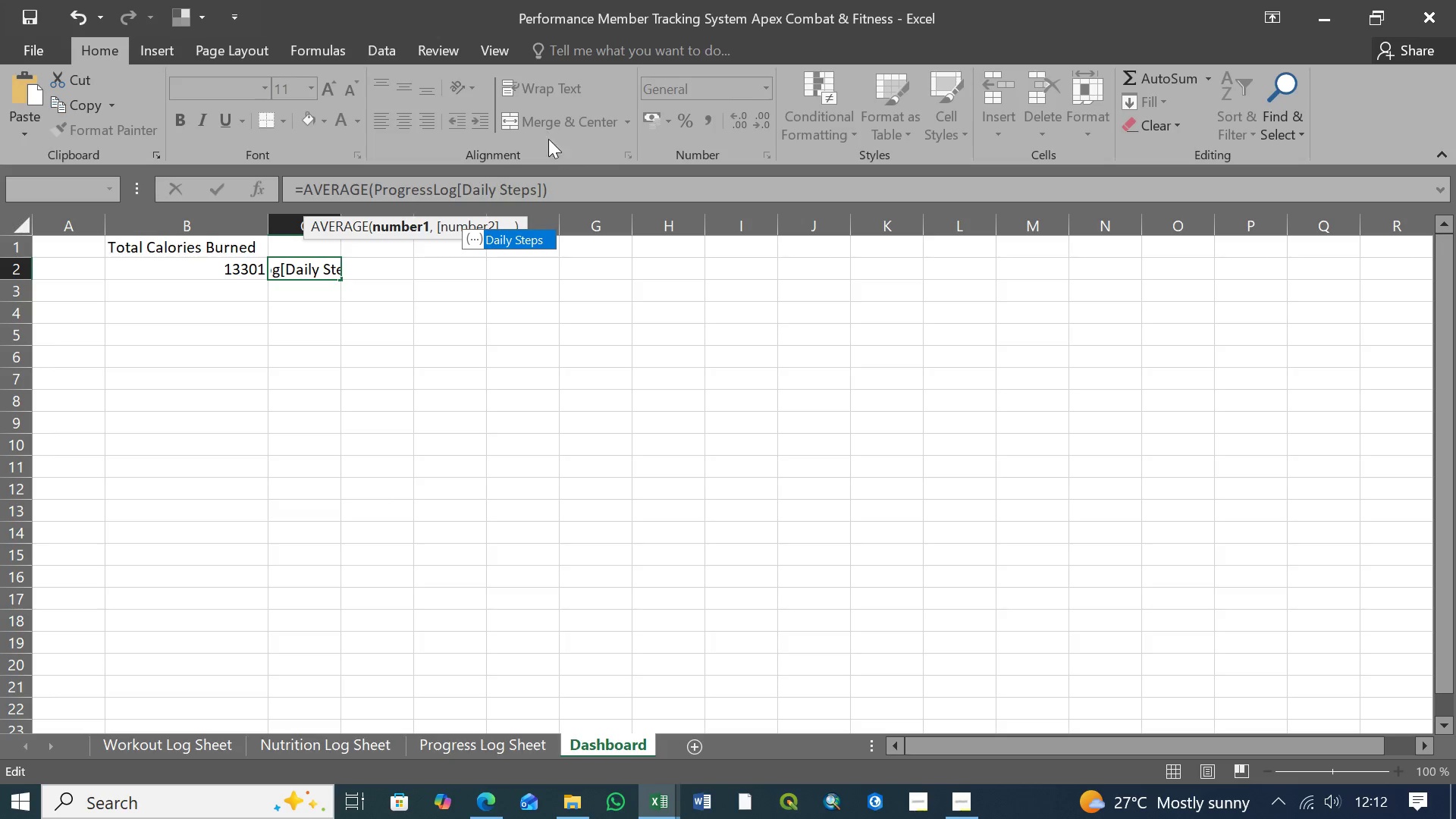 
left_click([547, 190])
 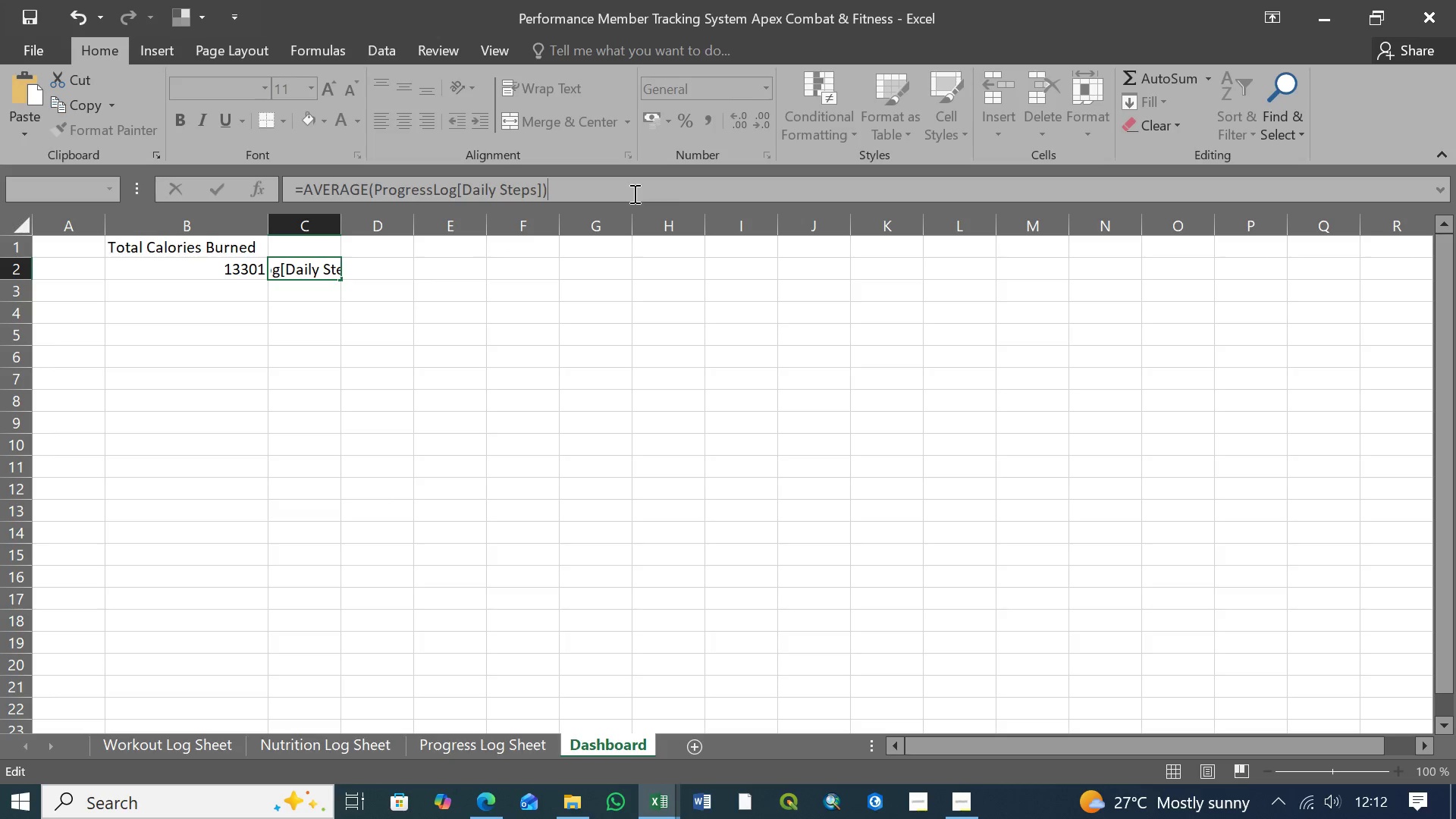 
key(Enter)
 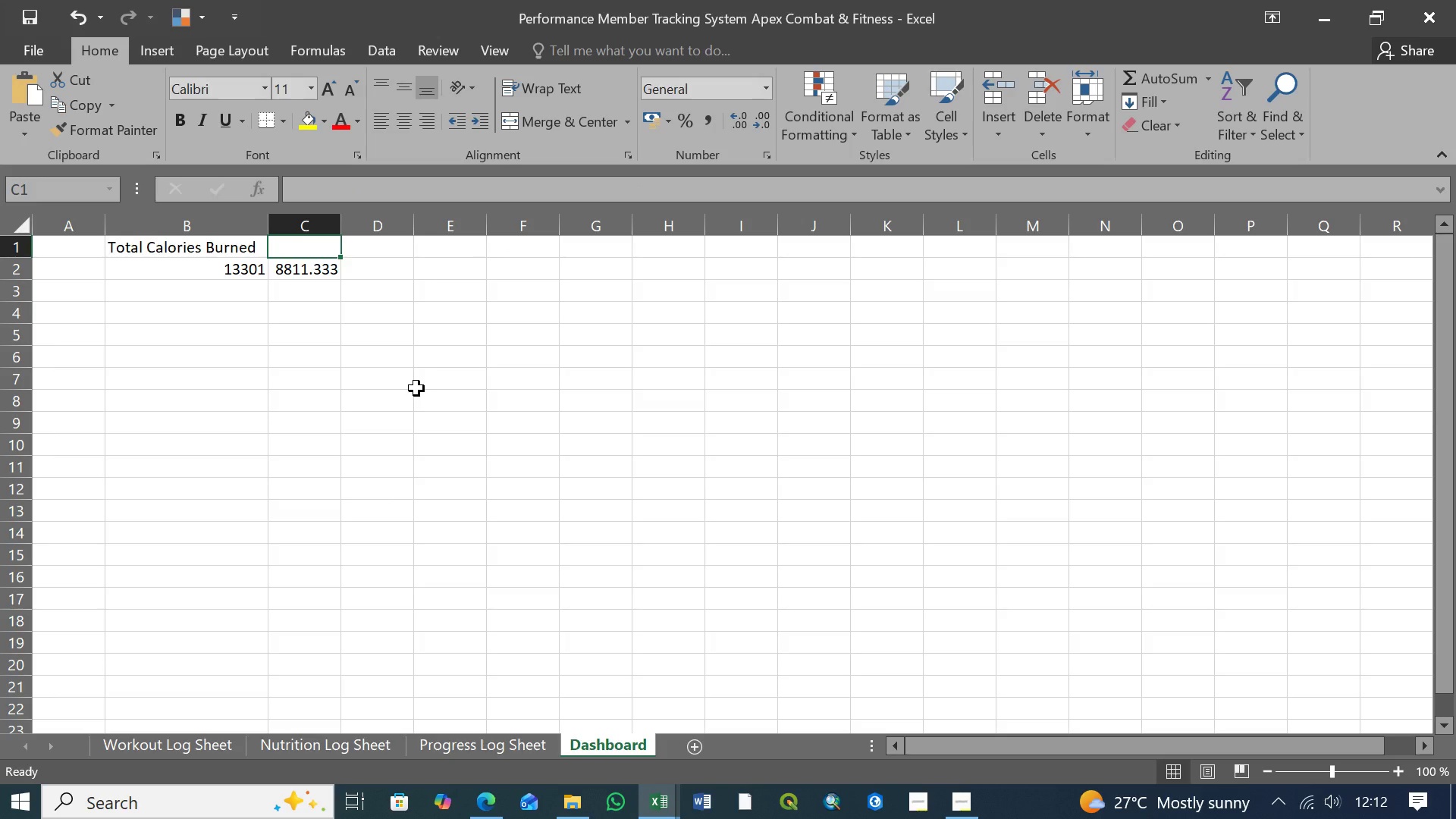 
wait(10.33)
 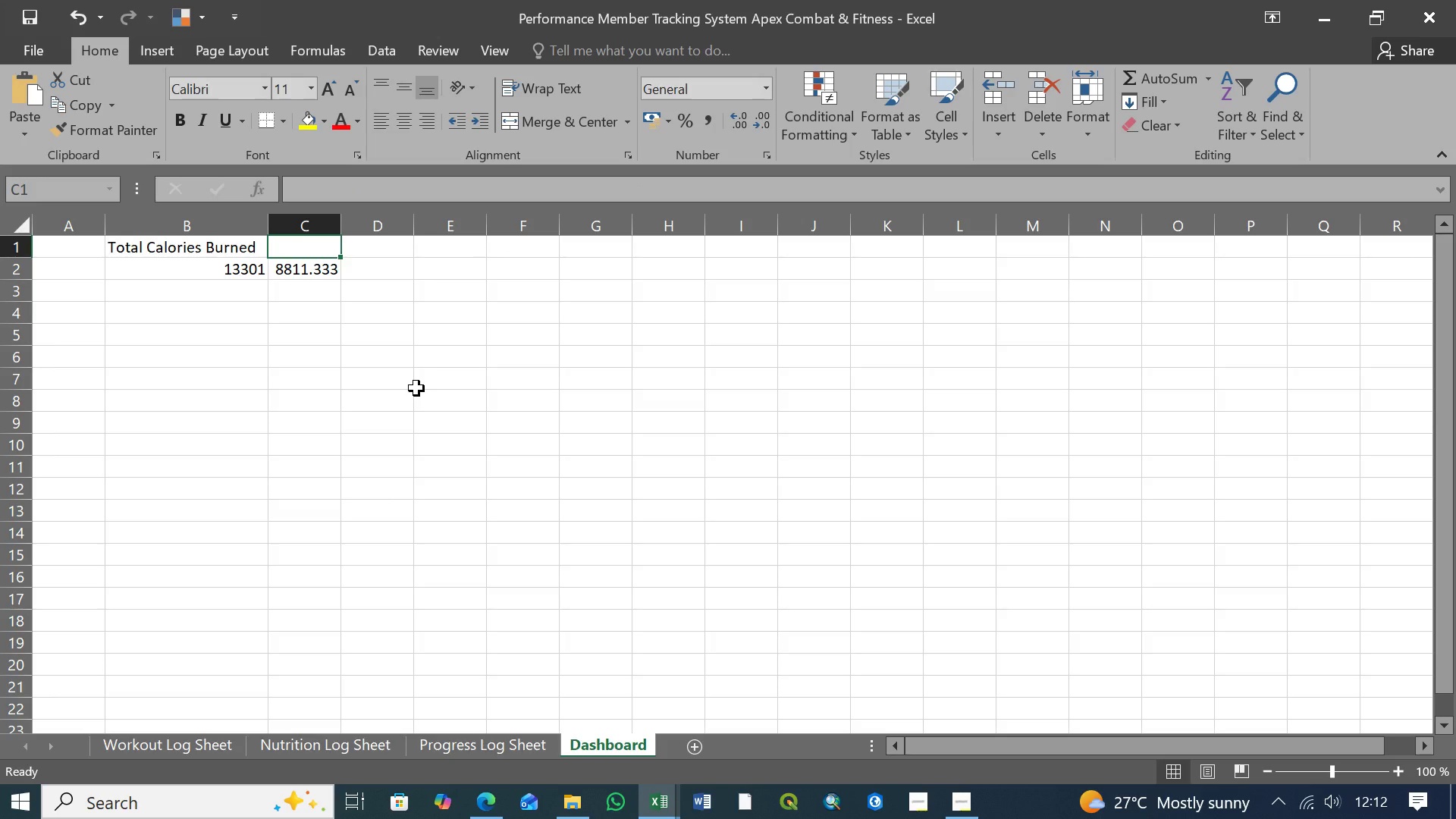 
type(Average daily Steps)
 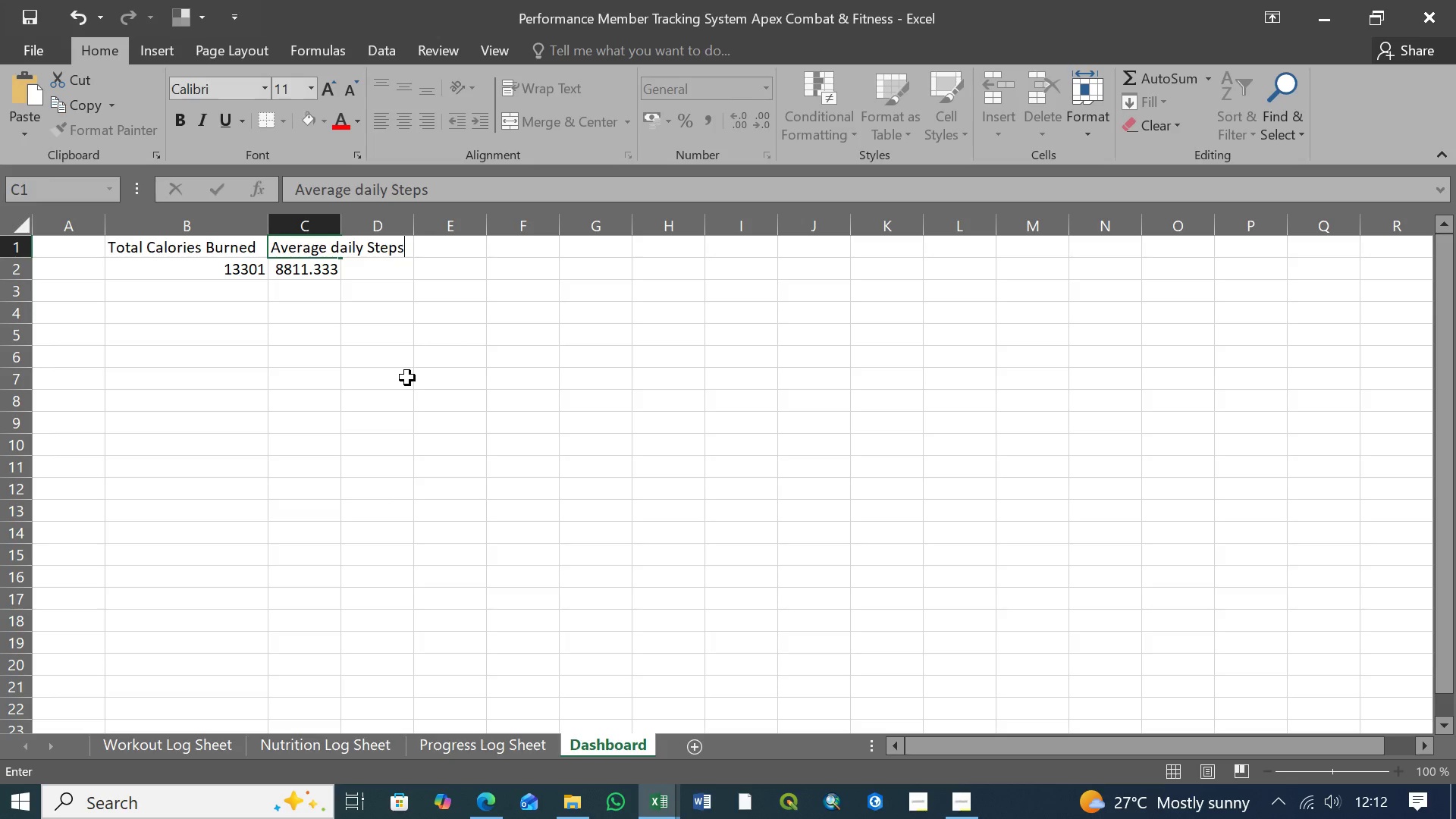 
left_click([309, 292])
 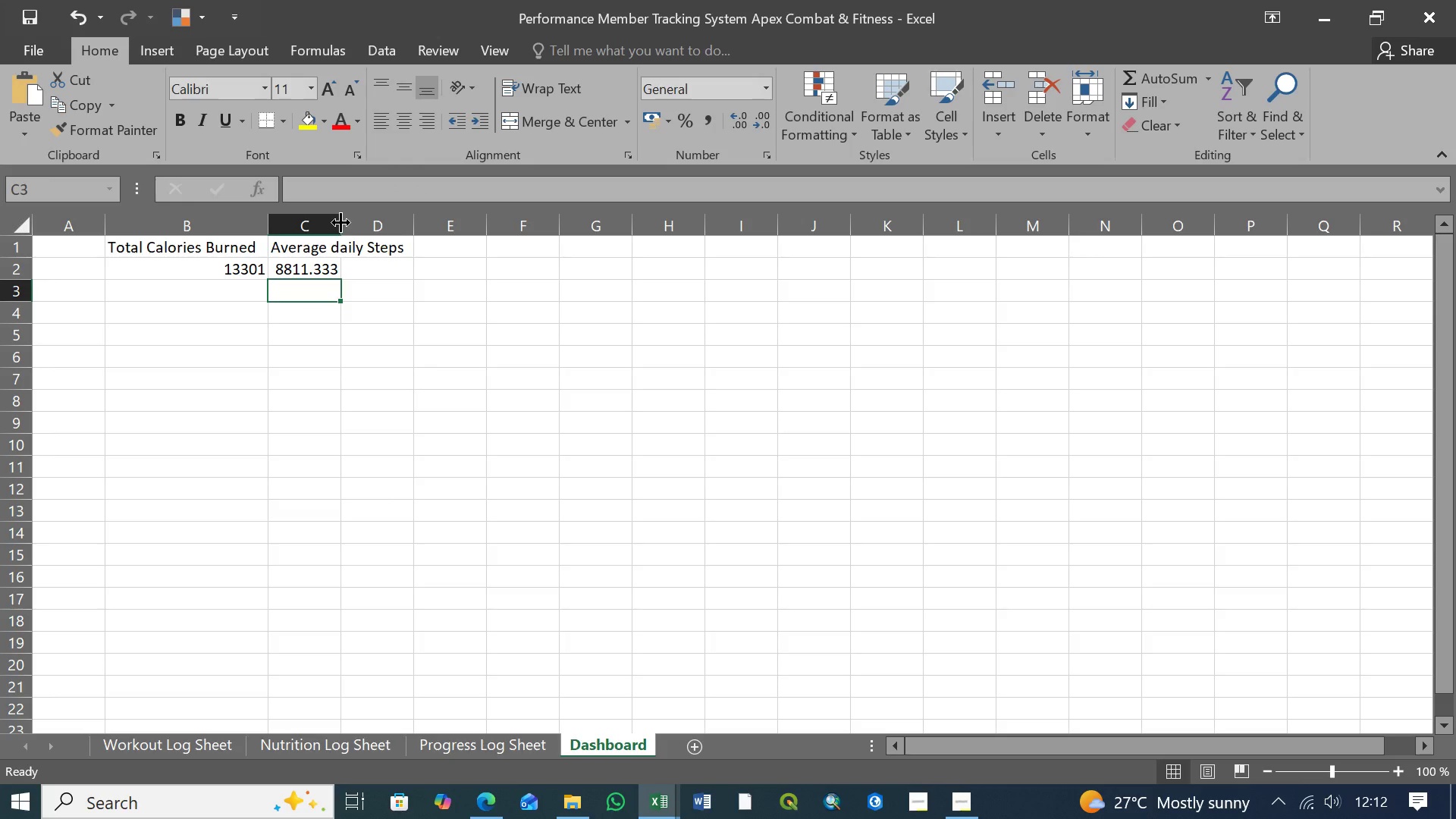 
left_click_drag(start_coordinate=[340, 222], to_coordinate=[415, 226])
 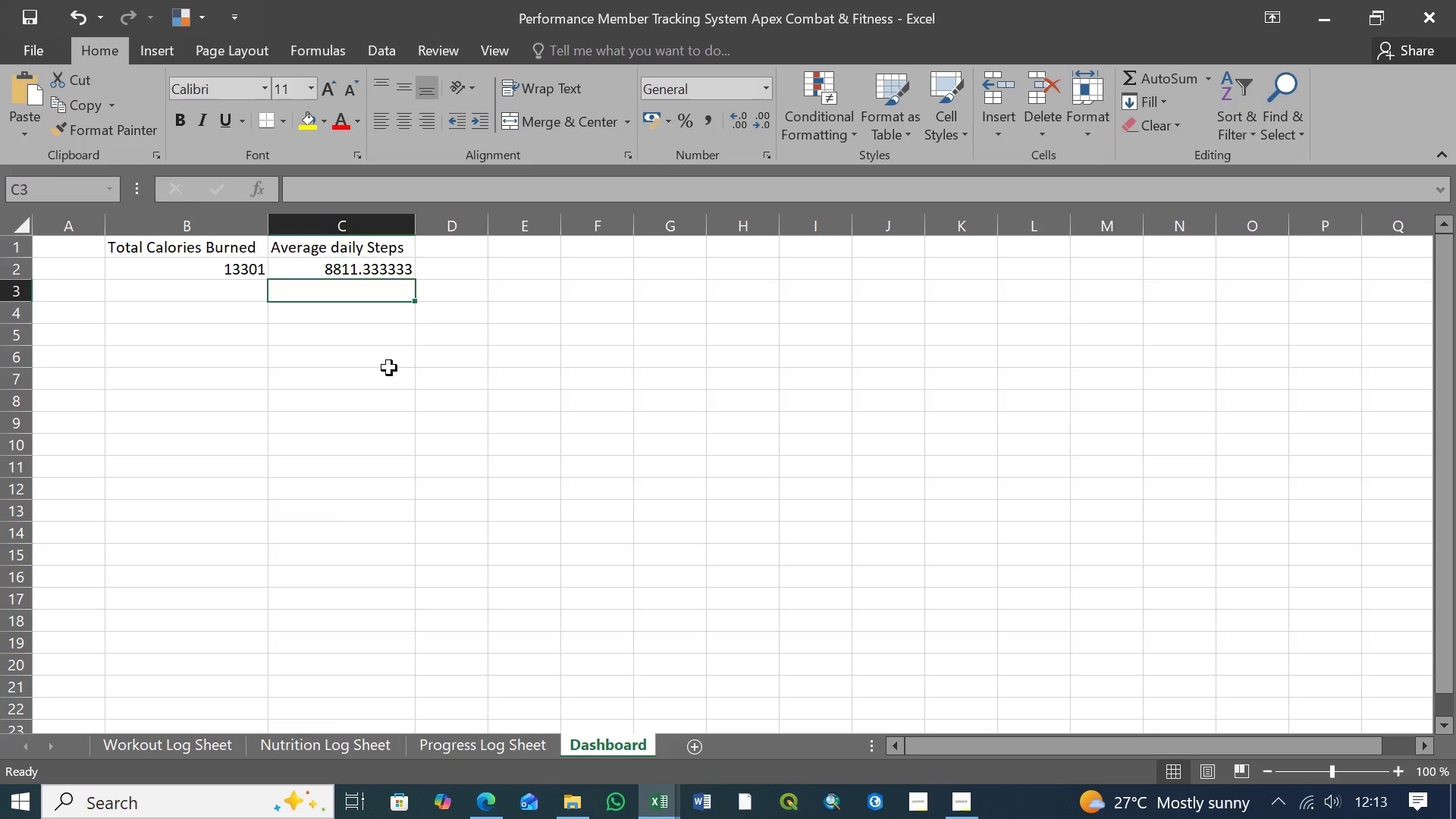 
wait(13.42)
 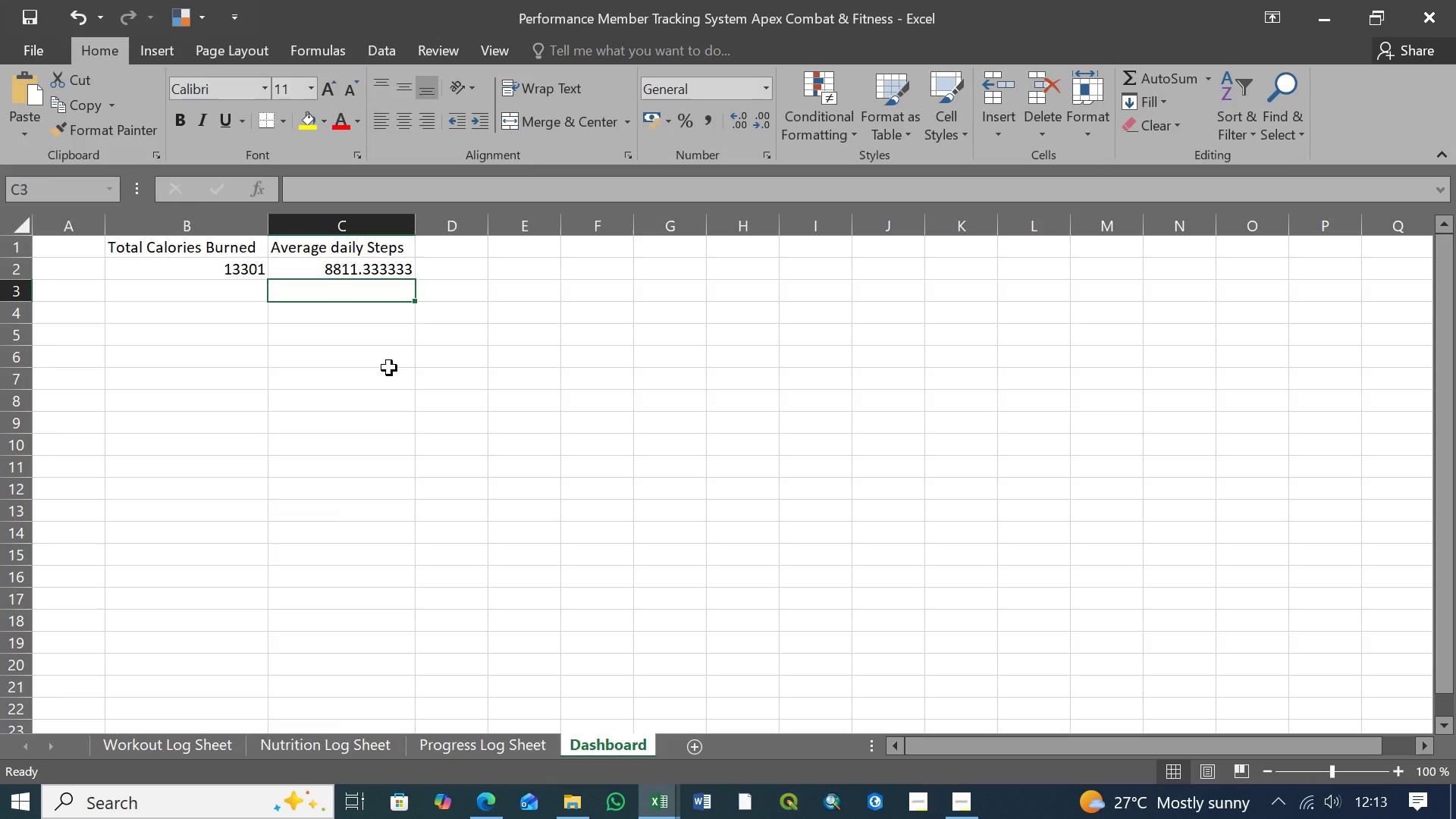 
left_click([451, 268])
 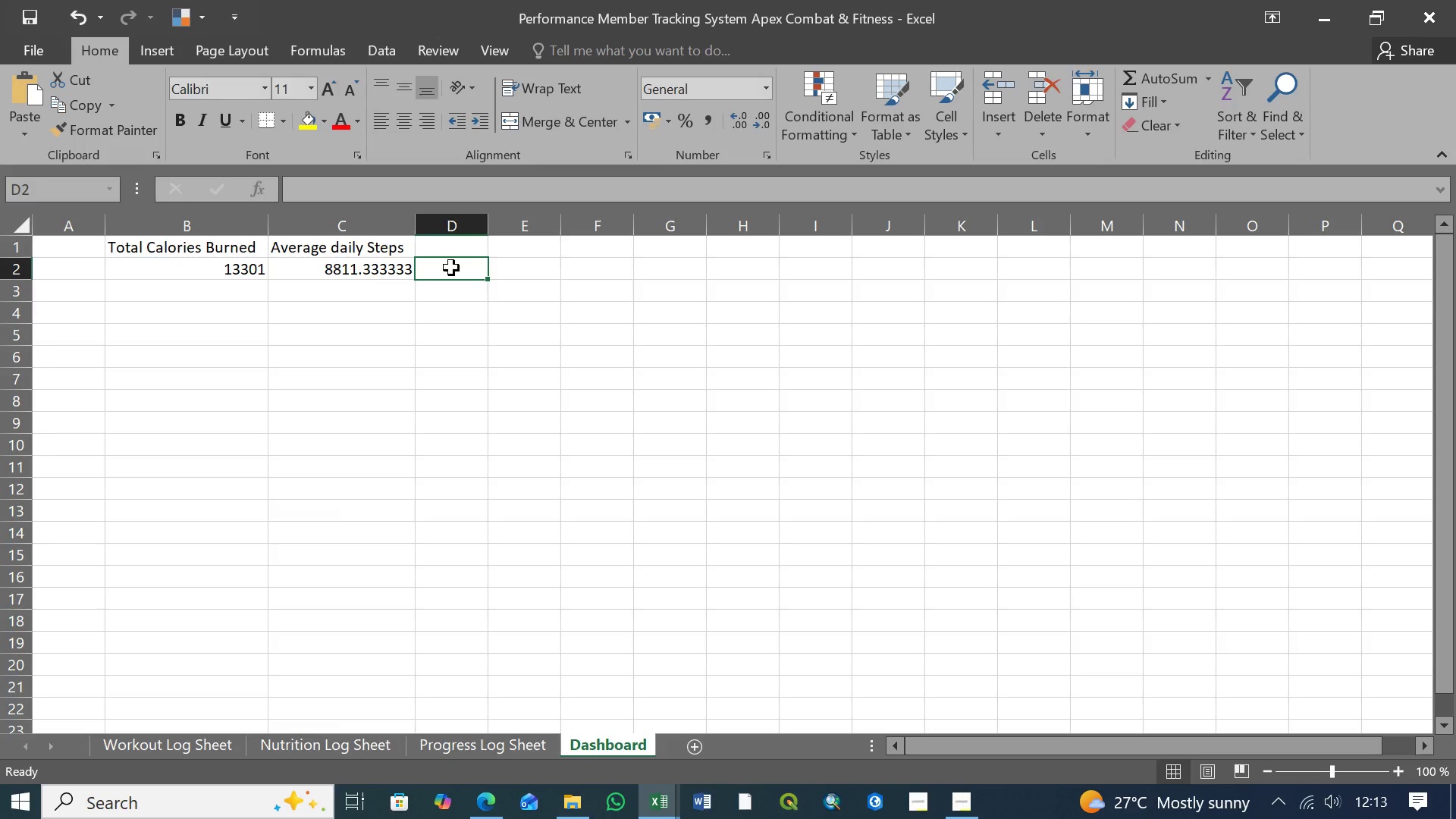 
wait(8.08)
 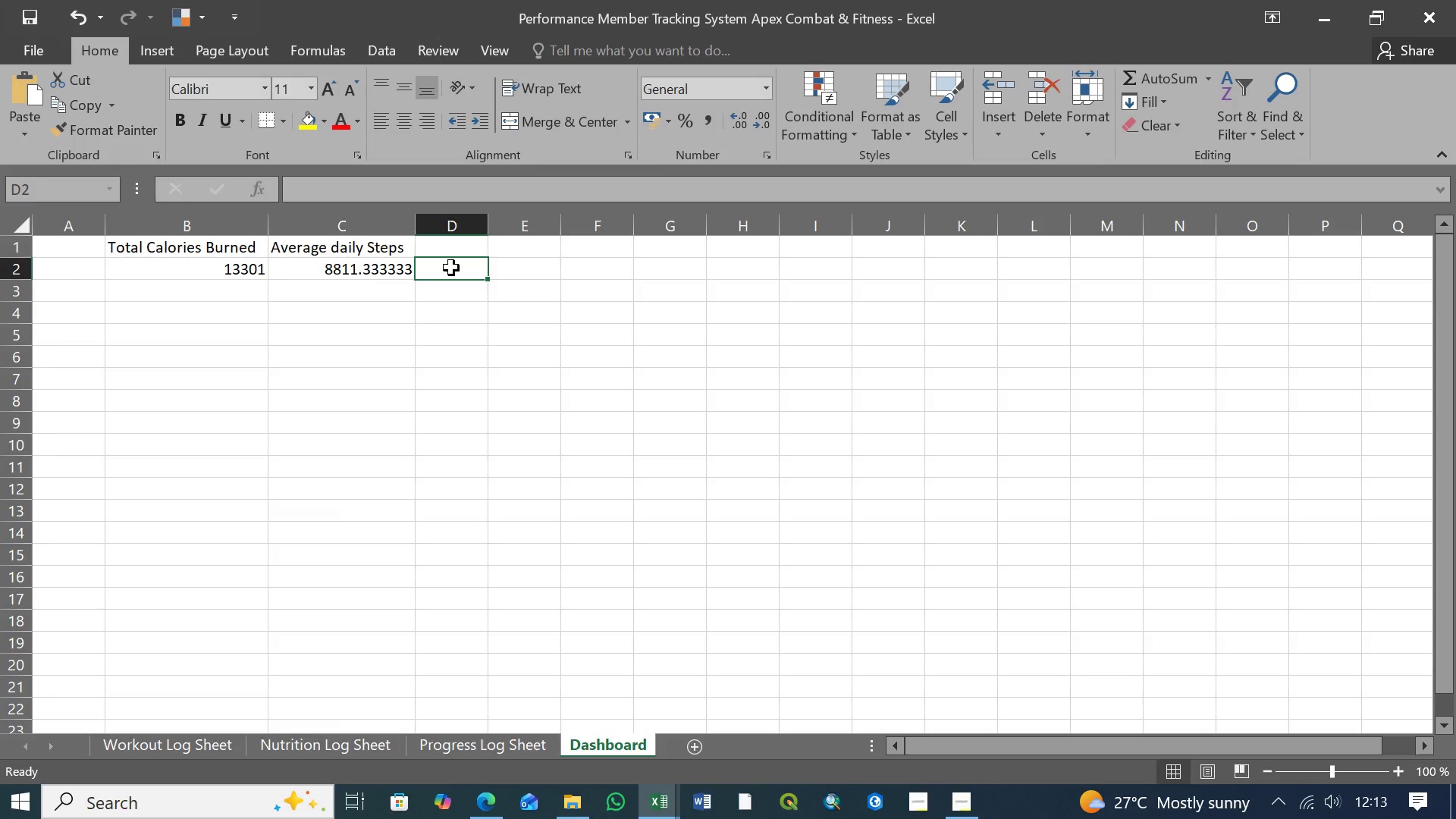 
type(=LOOKUP()
 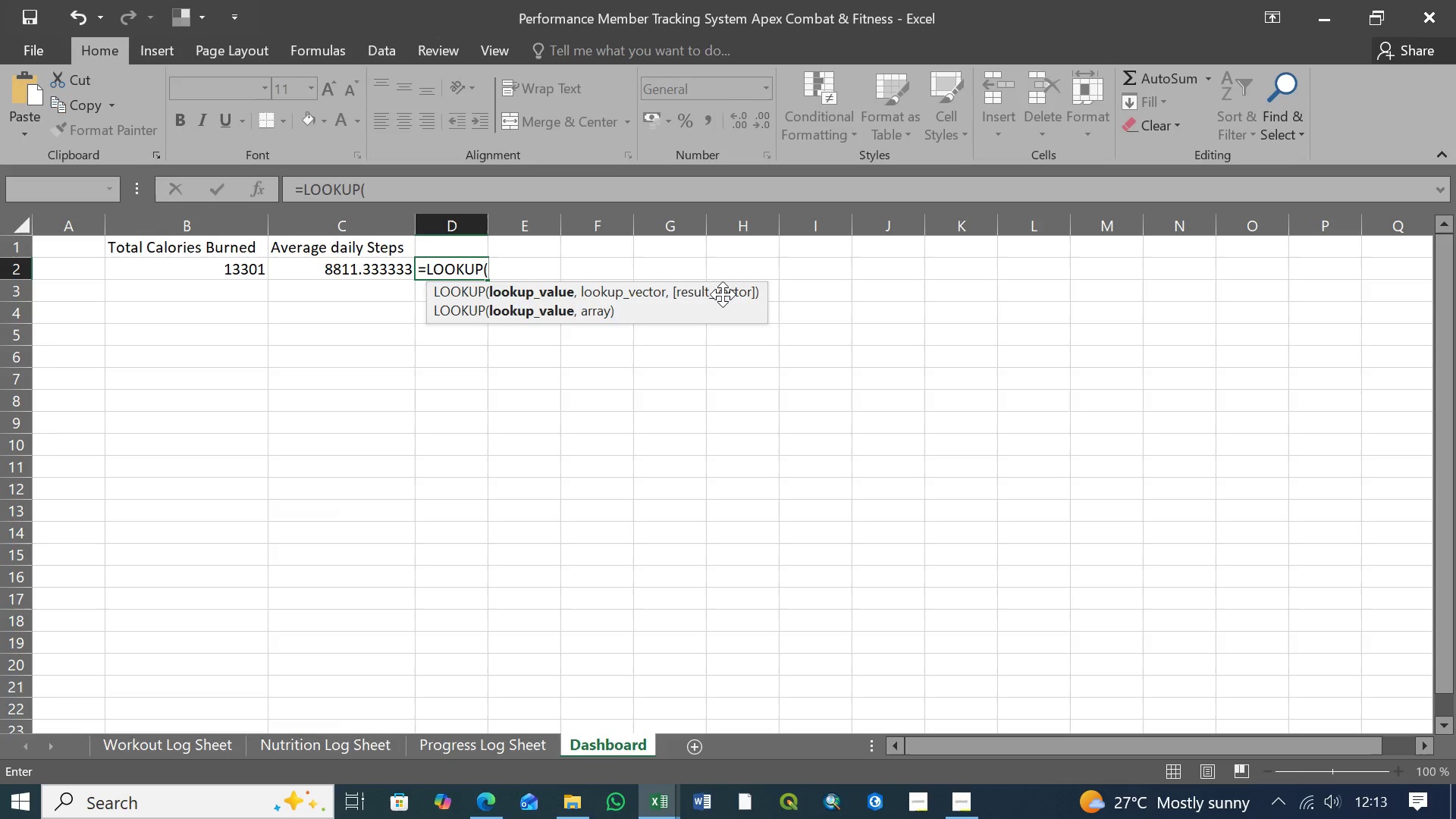 
key(2)
 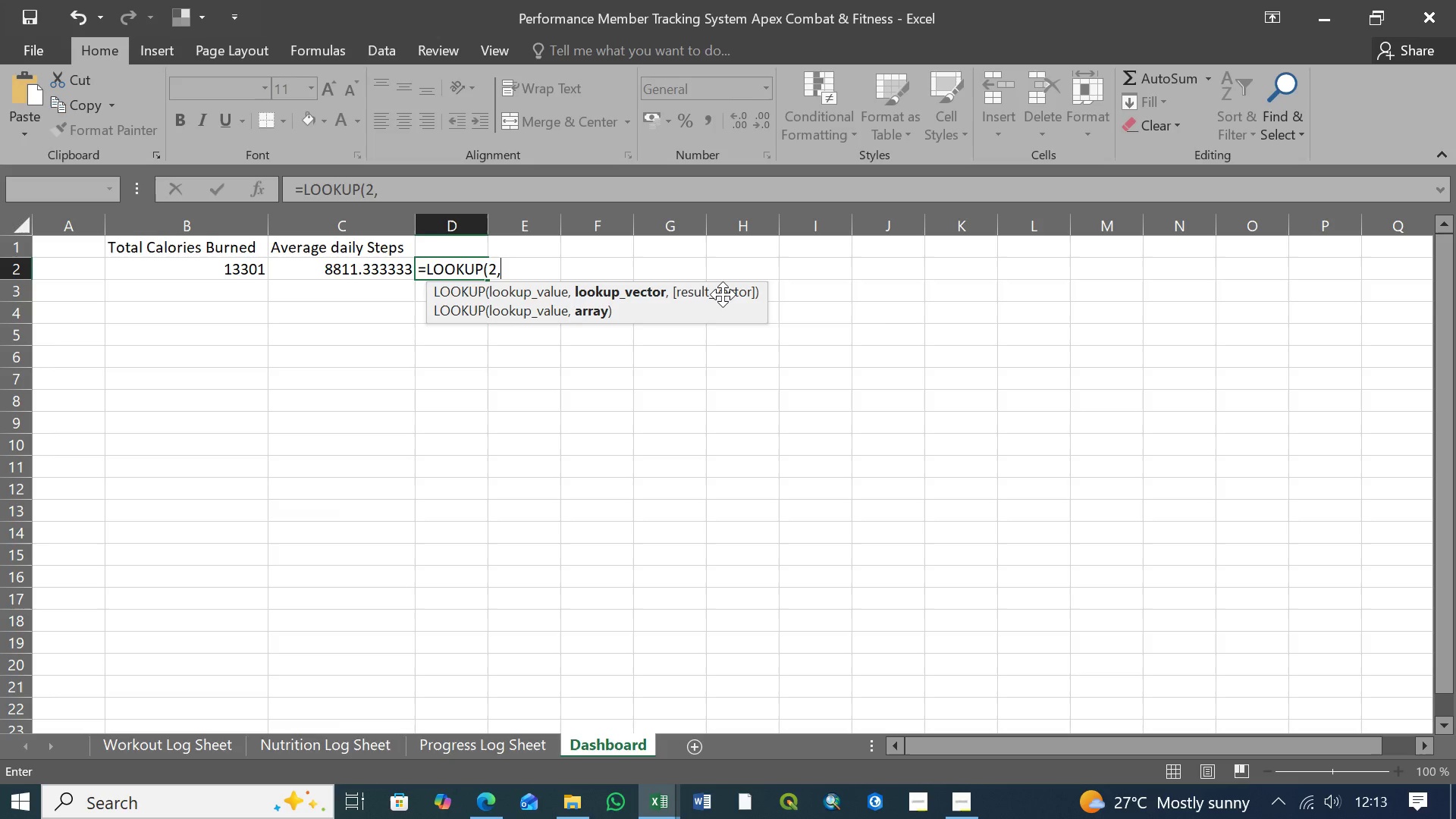 
key(Comma)
 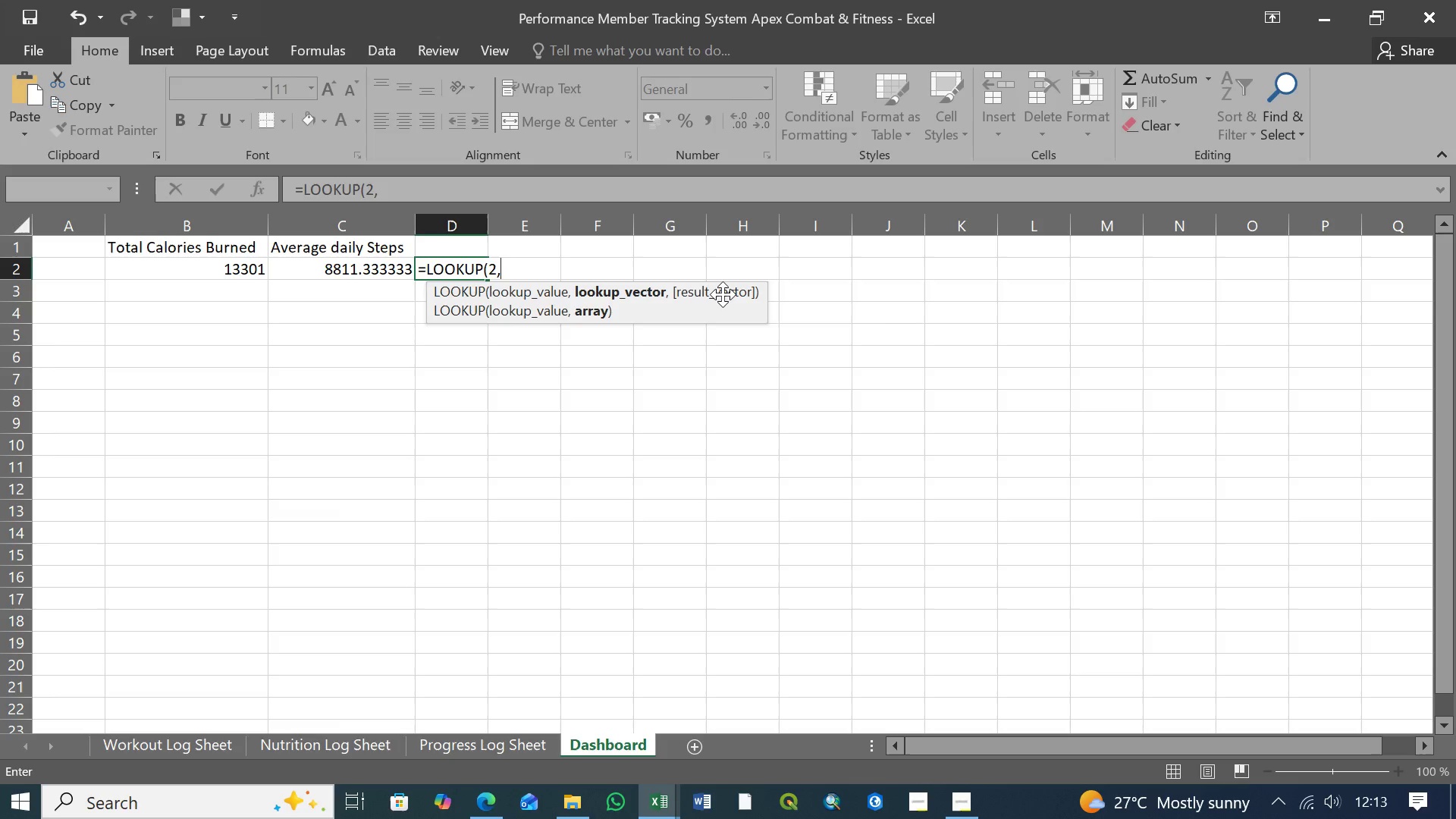 
key(1)
 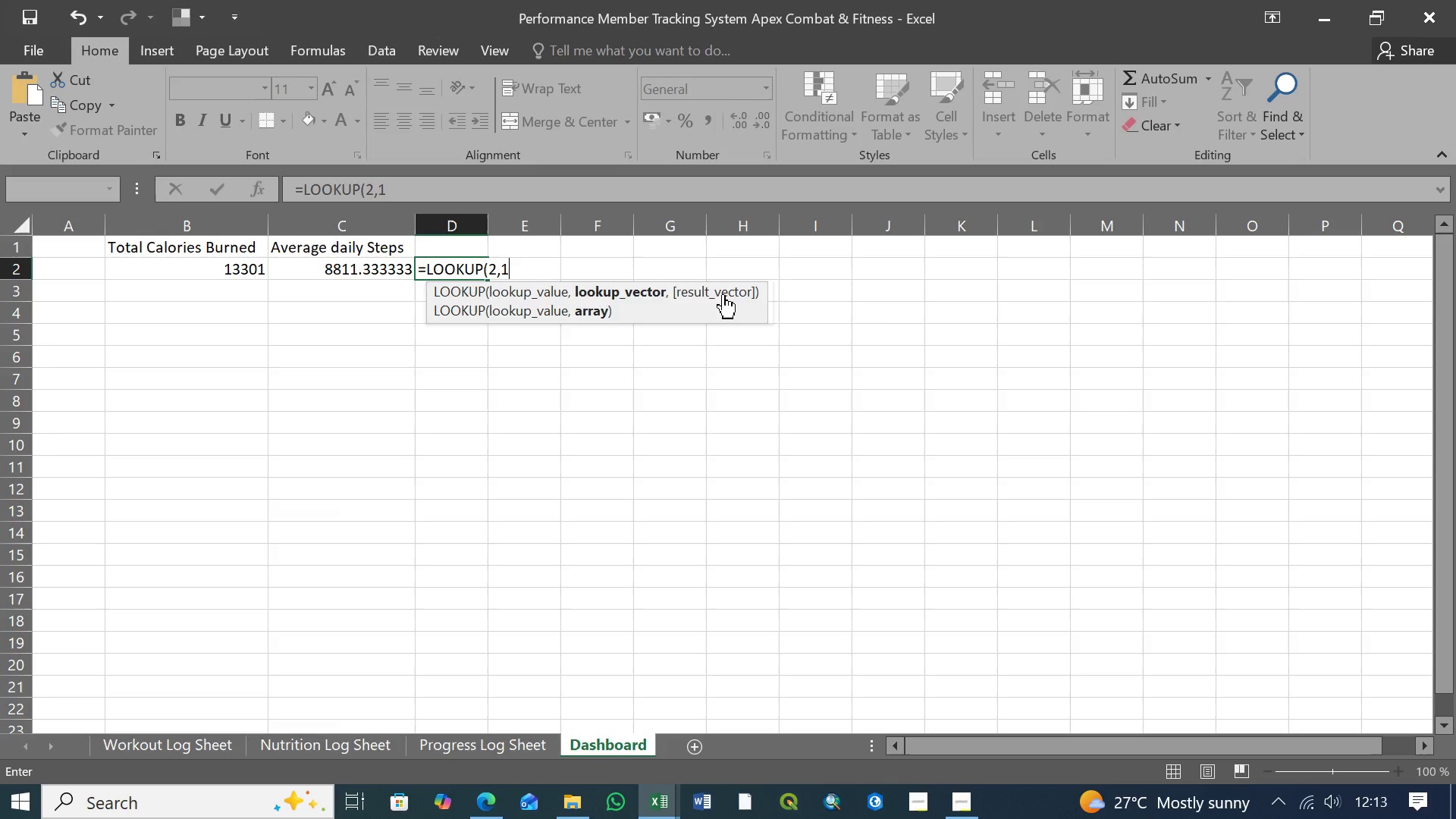 
key(Comma)
 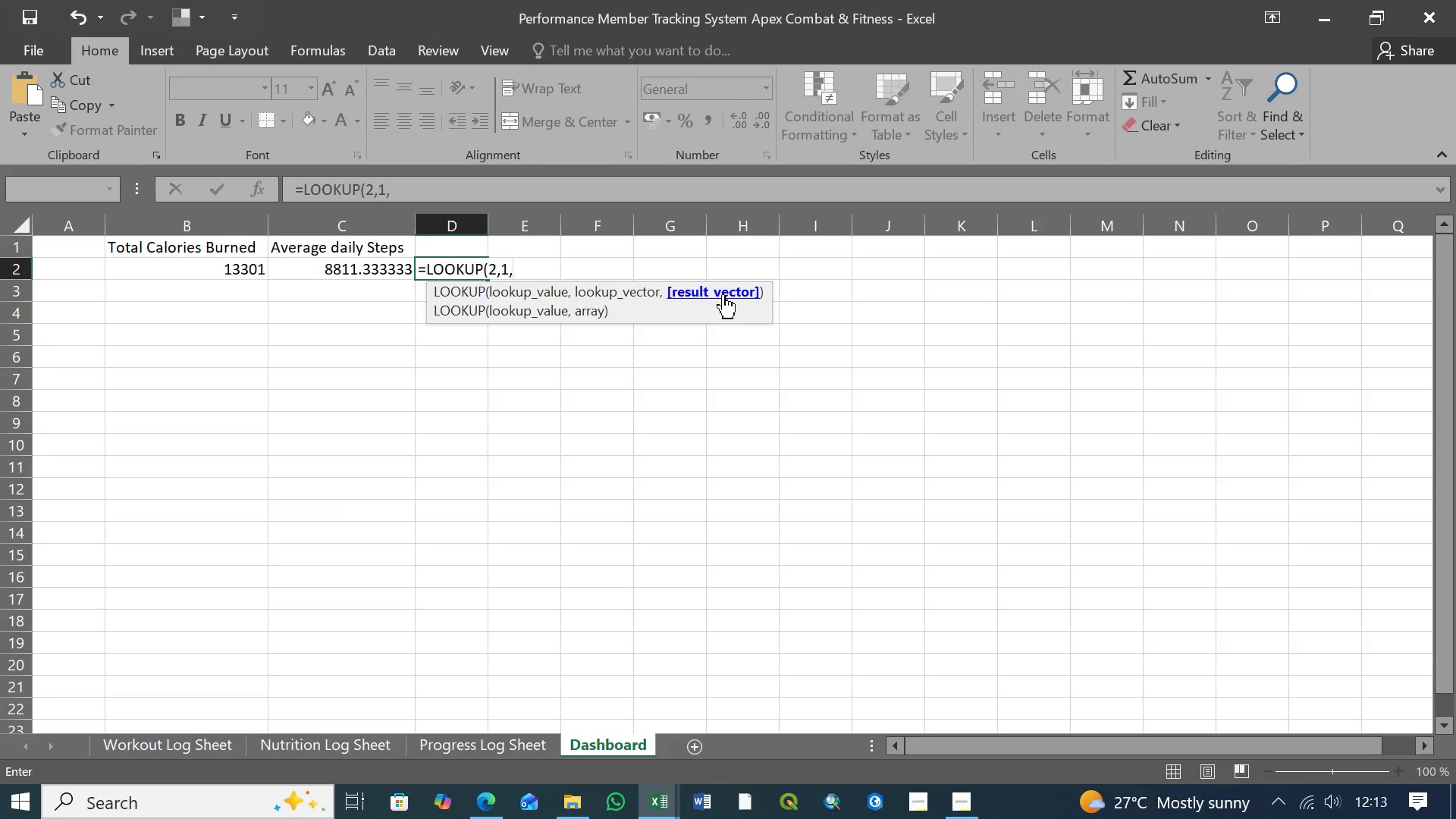 
wait(10.16)
 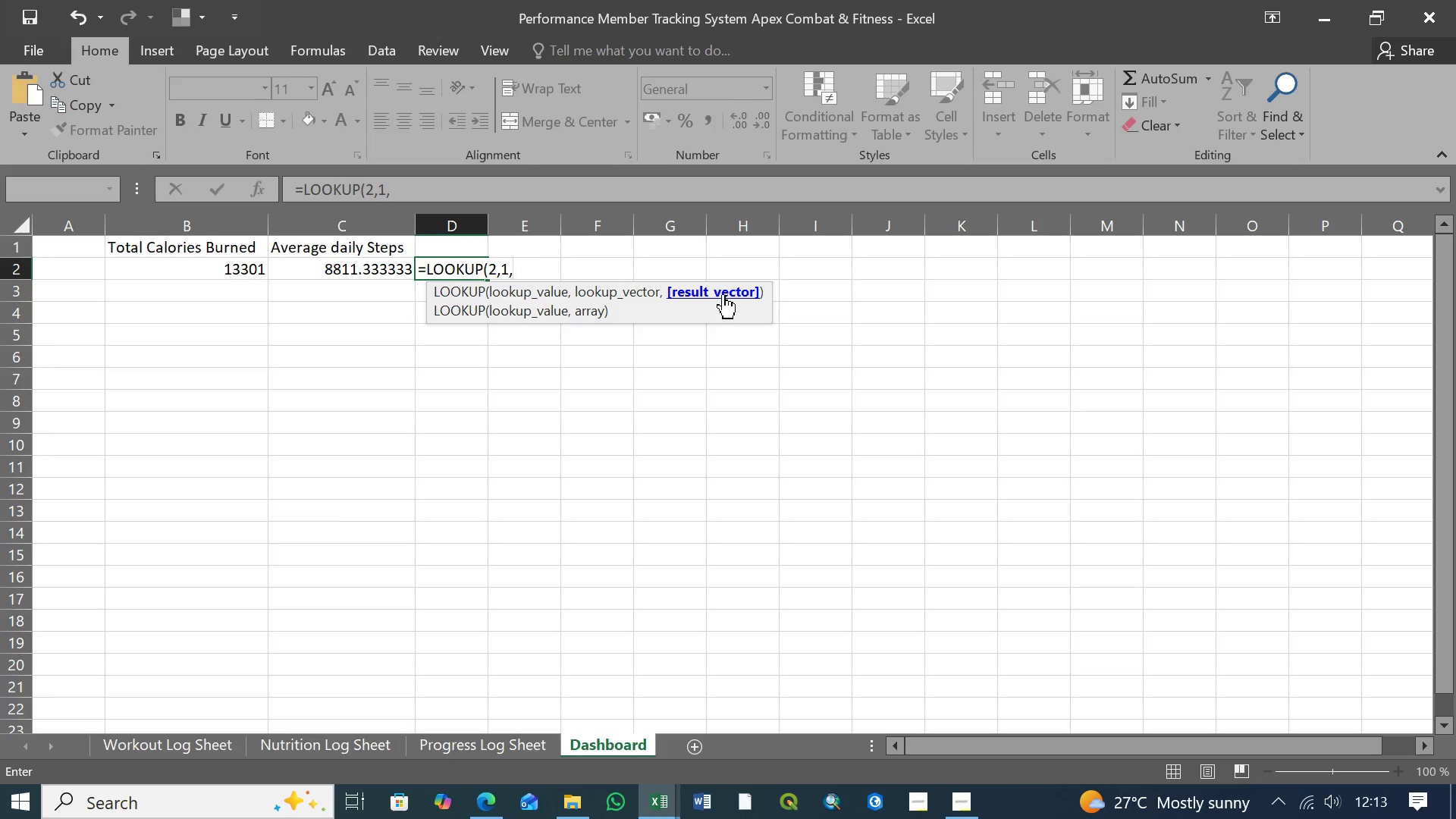 
key(Backspace)
 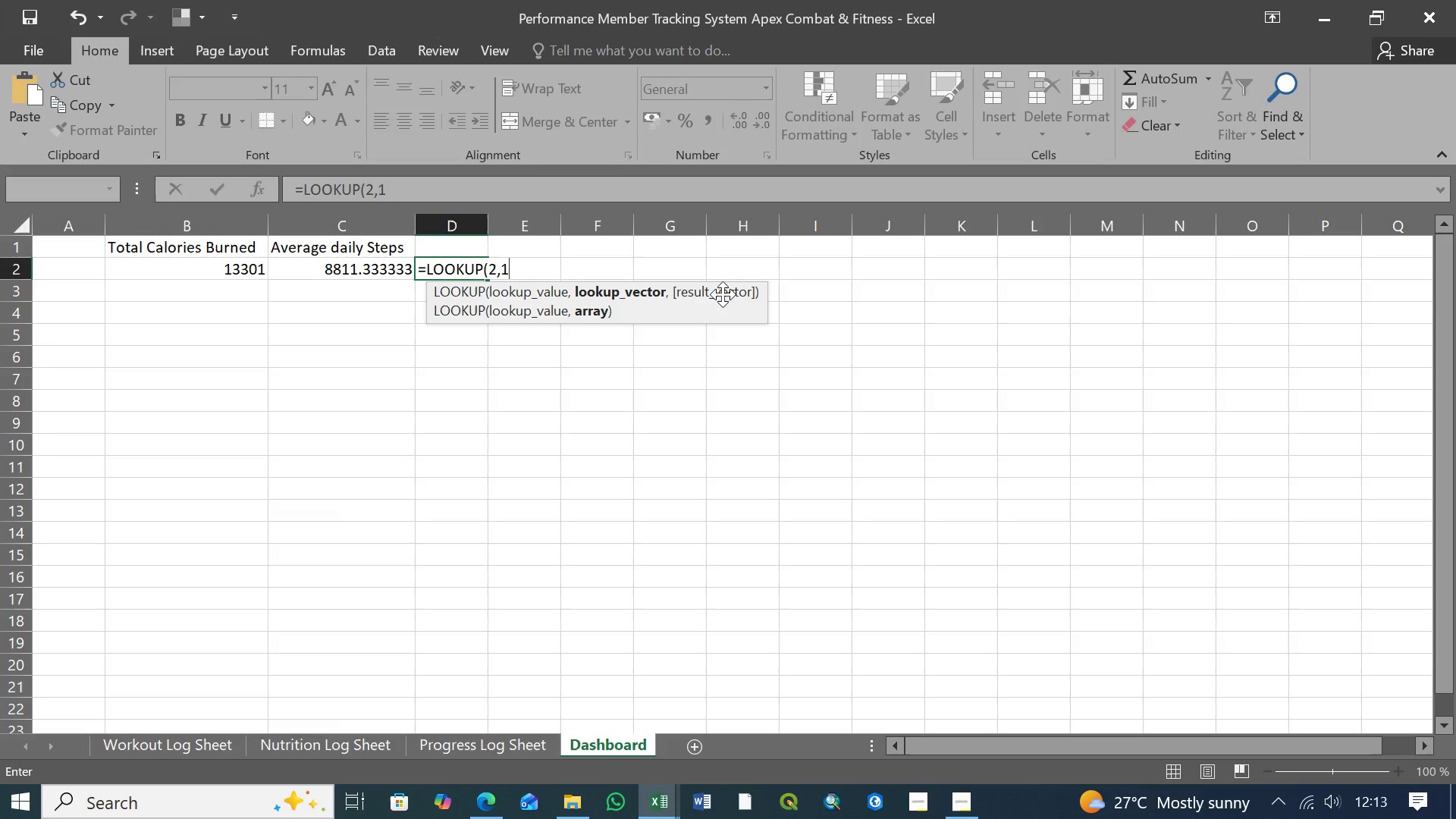 
key(Slash)
 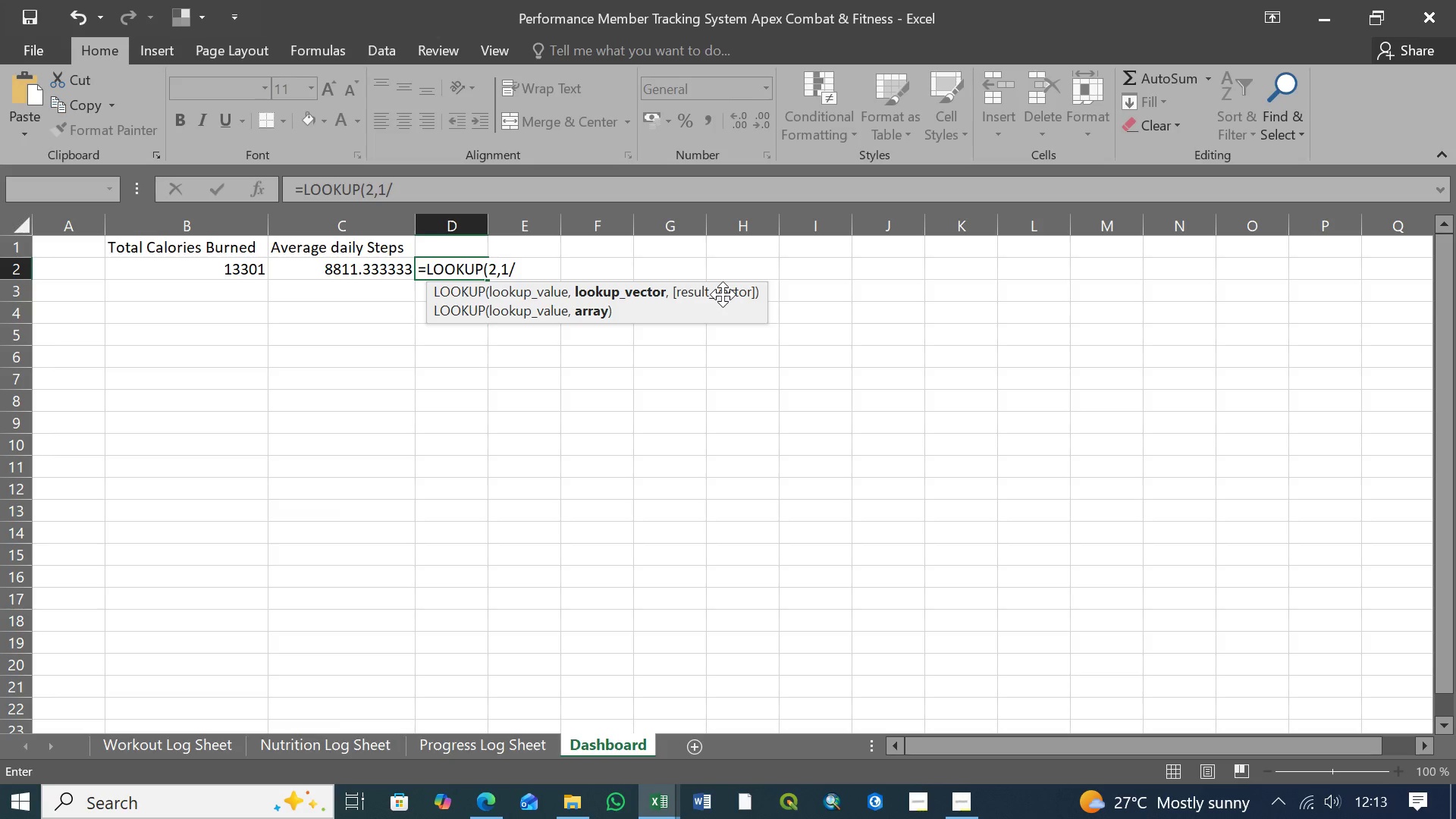 
key(Shift+9)
 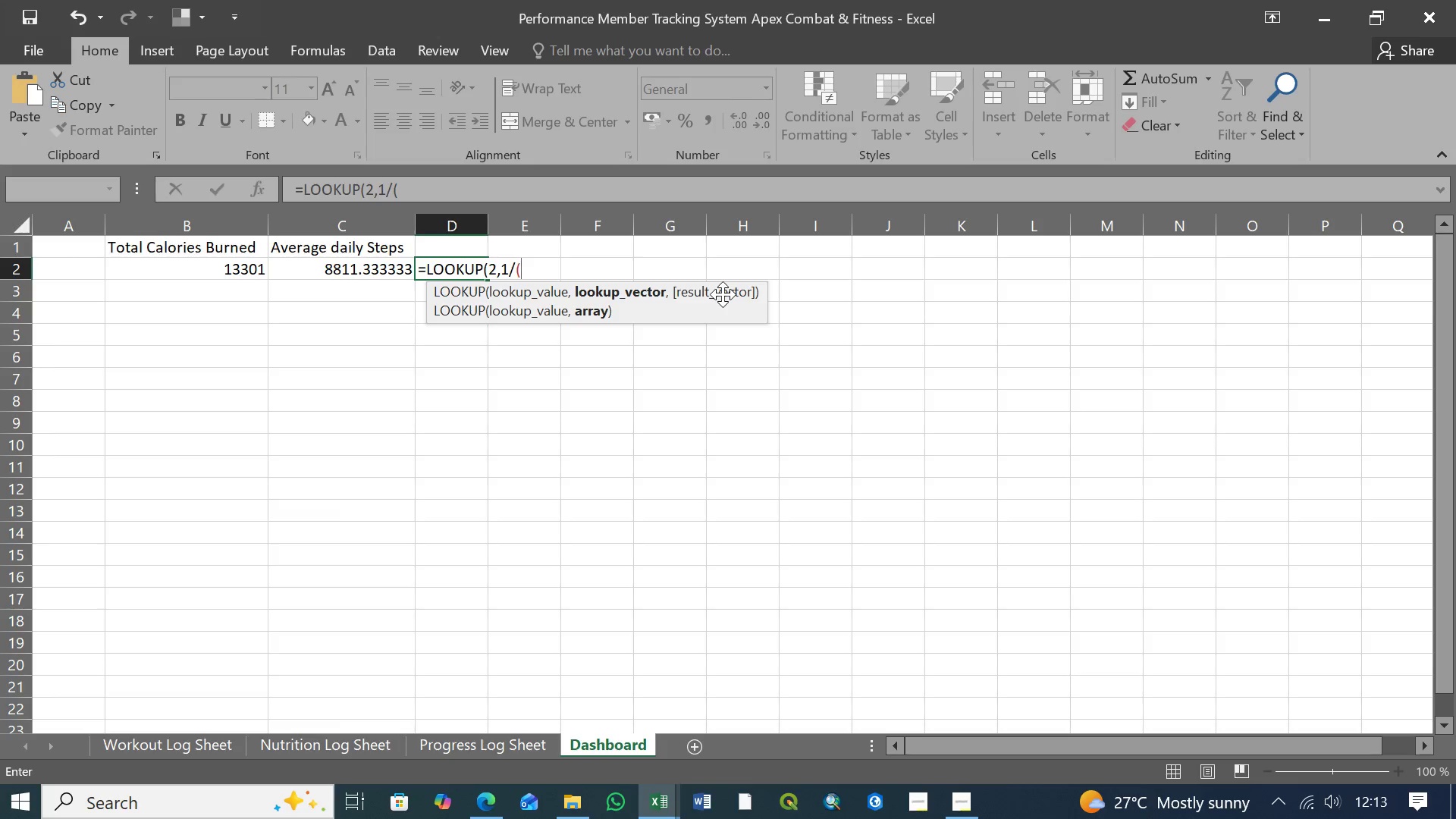 
type(ProgressLog)
 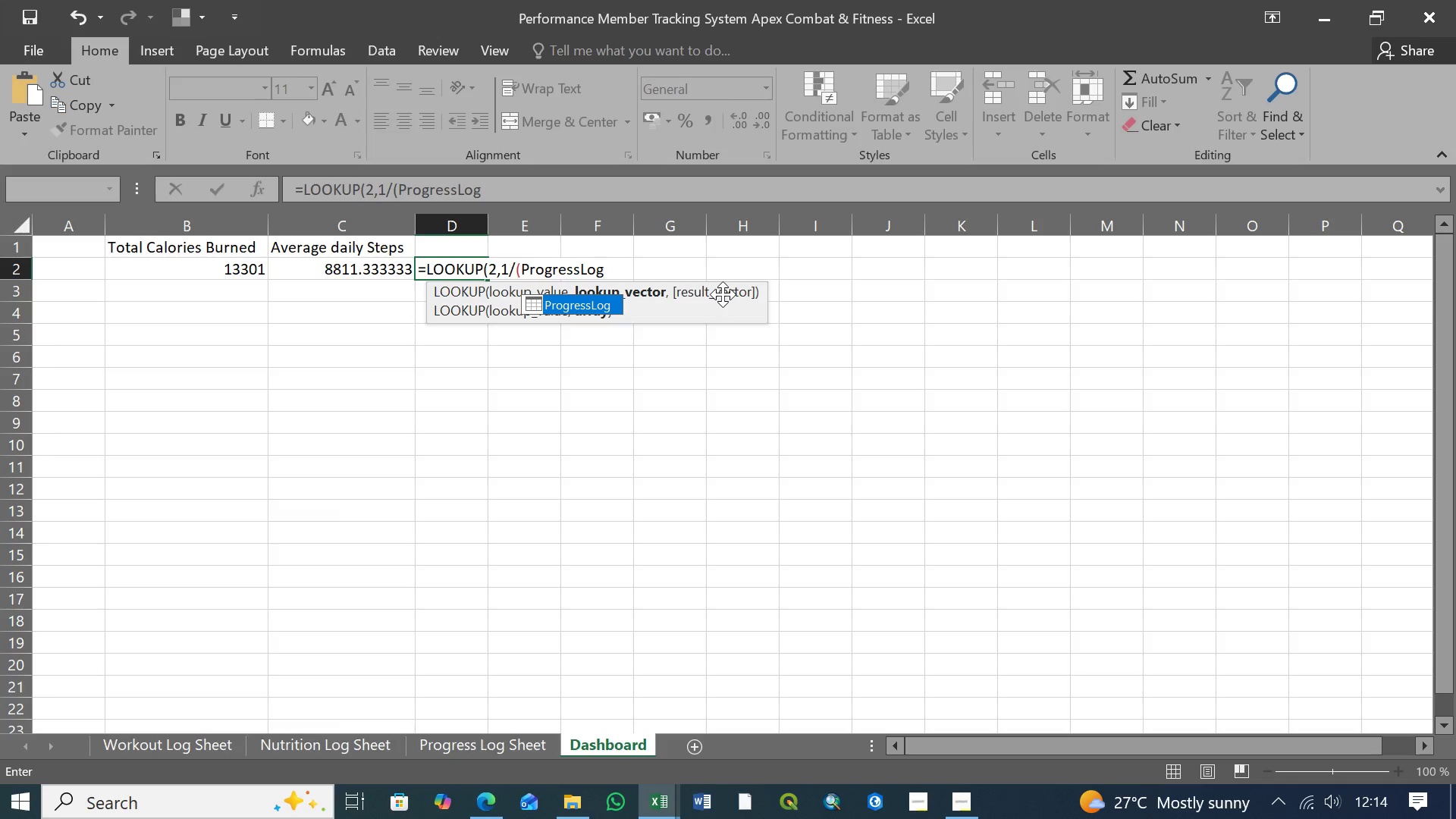 
wait(6.31)
 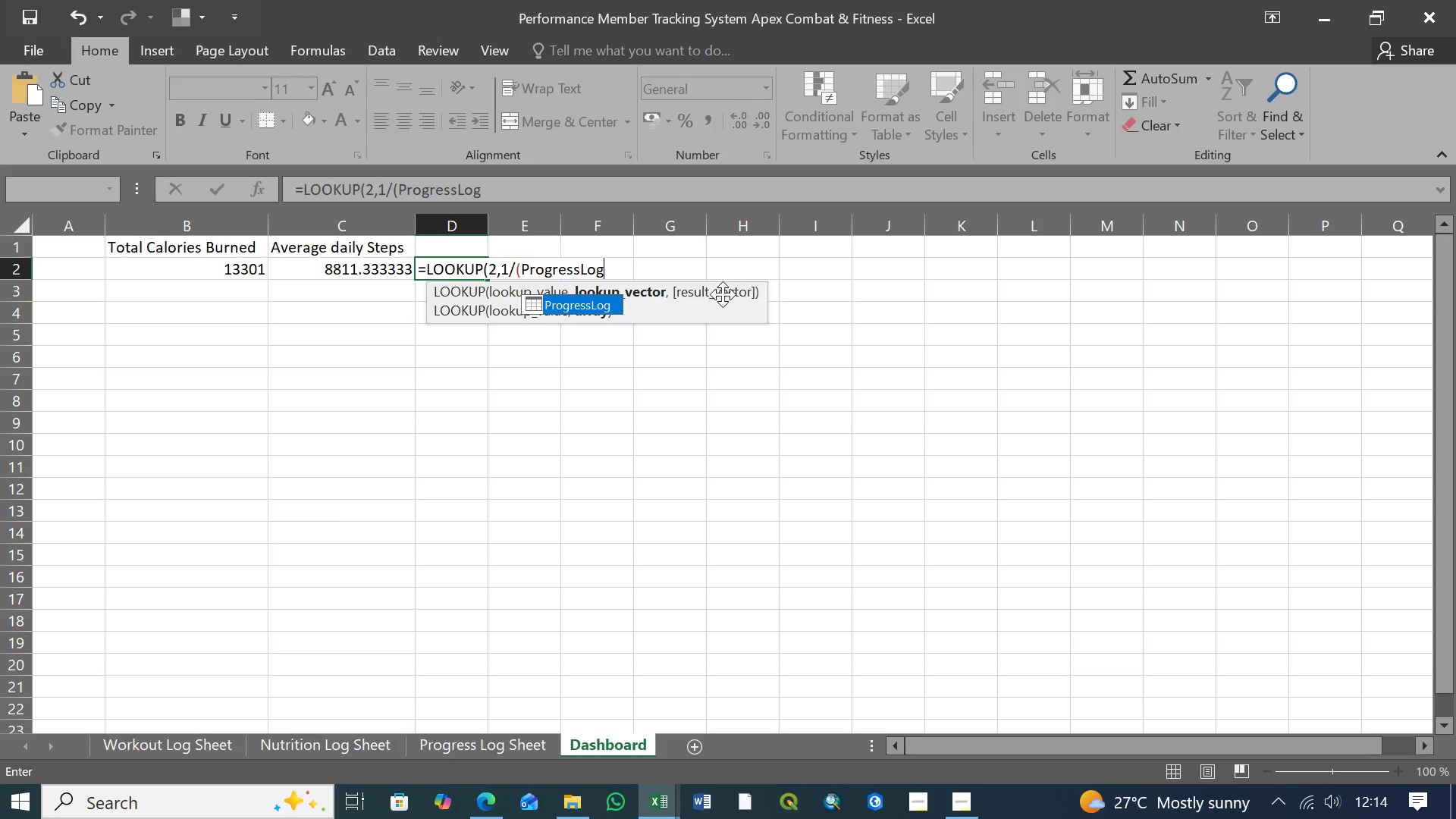 
type([Date)
 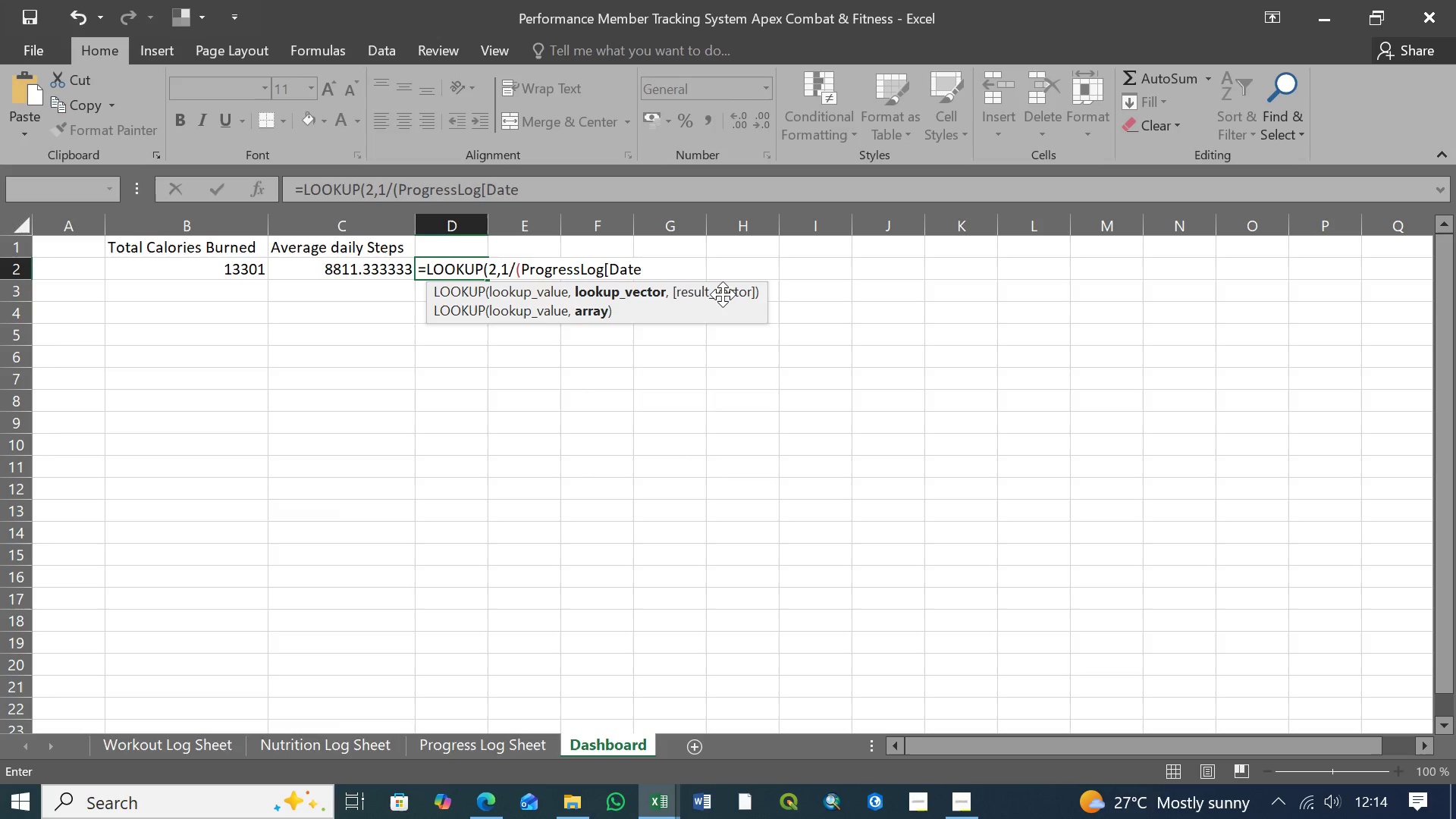 
wait(14.05)
 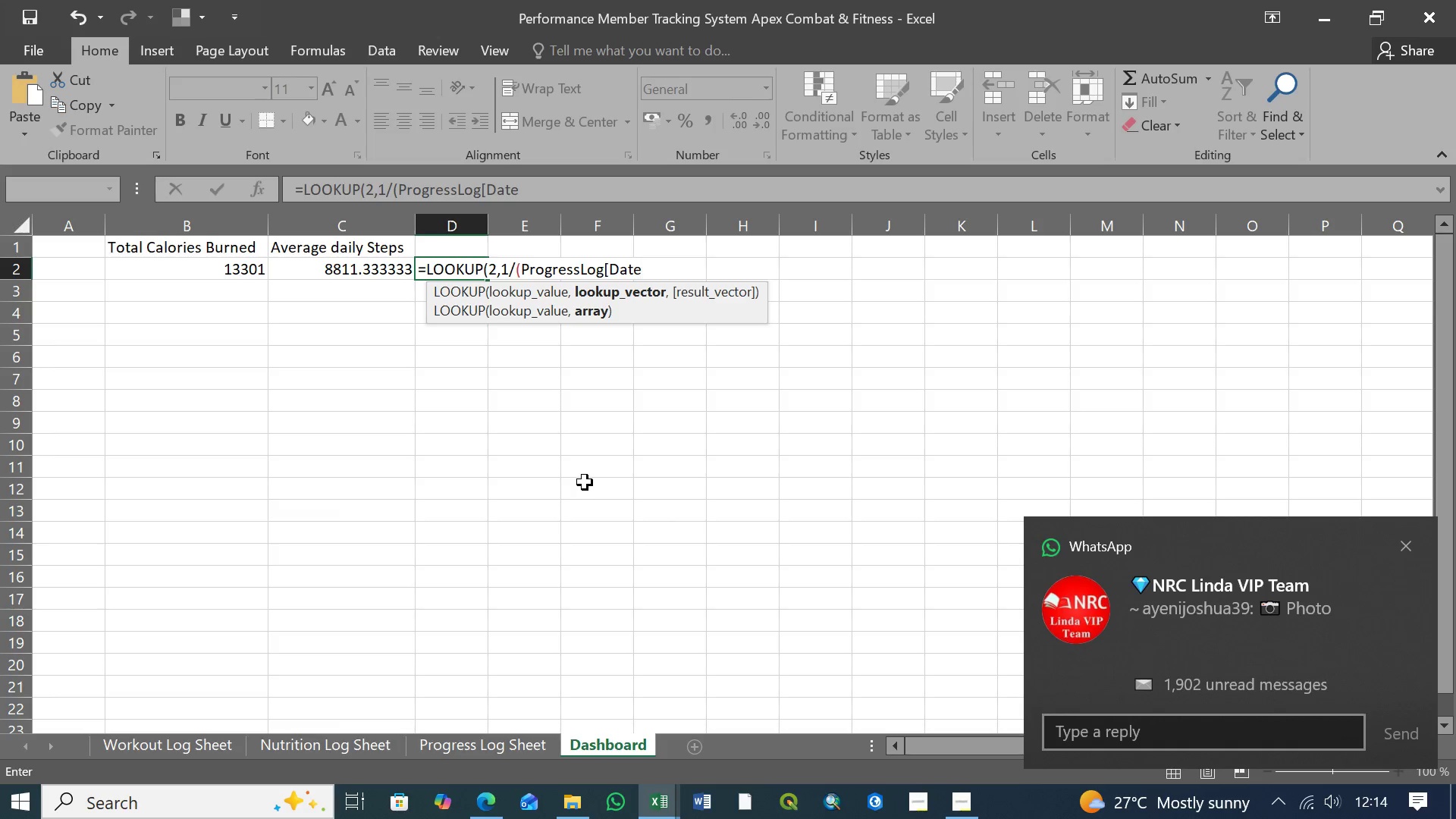 
left_click([529, 188])
 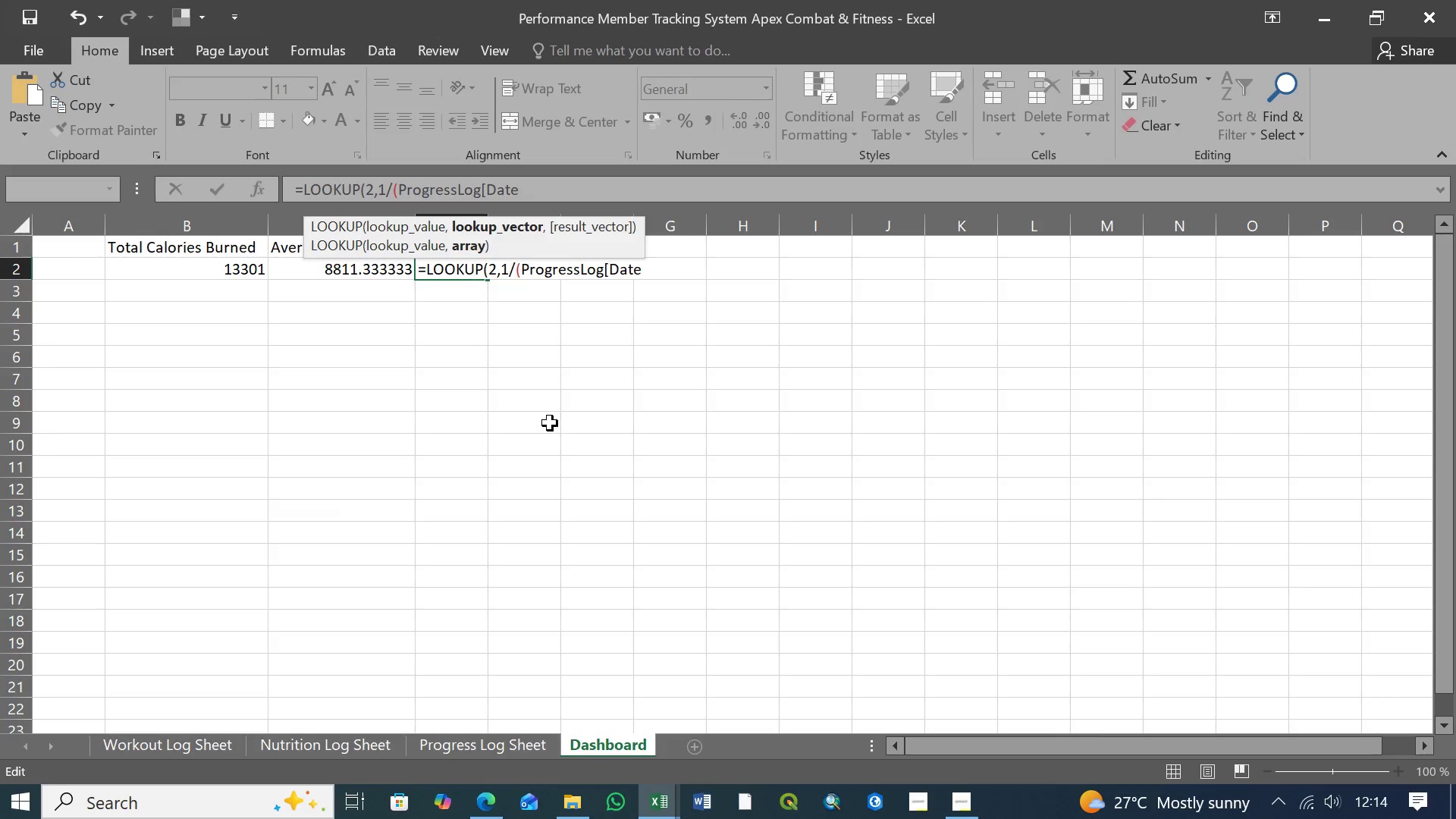 
key(BracketRight)
 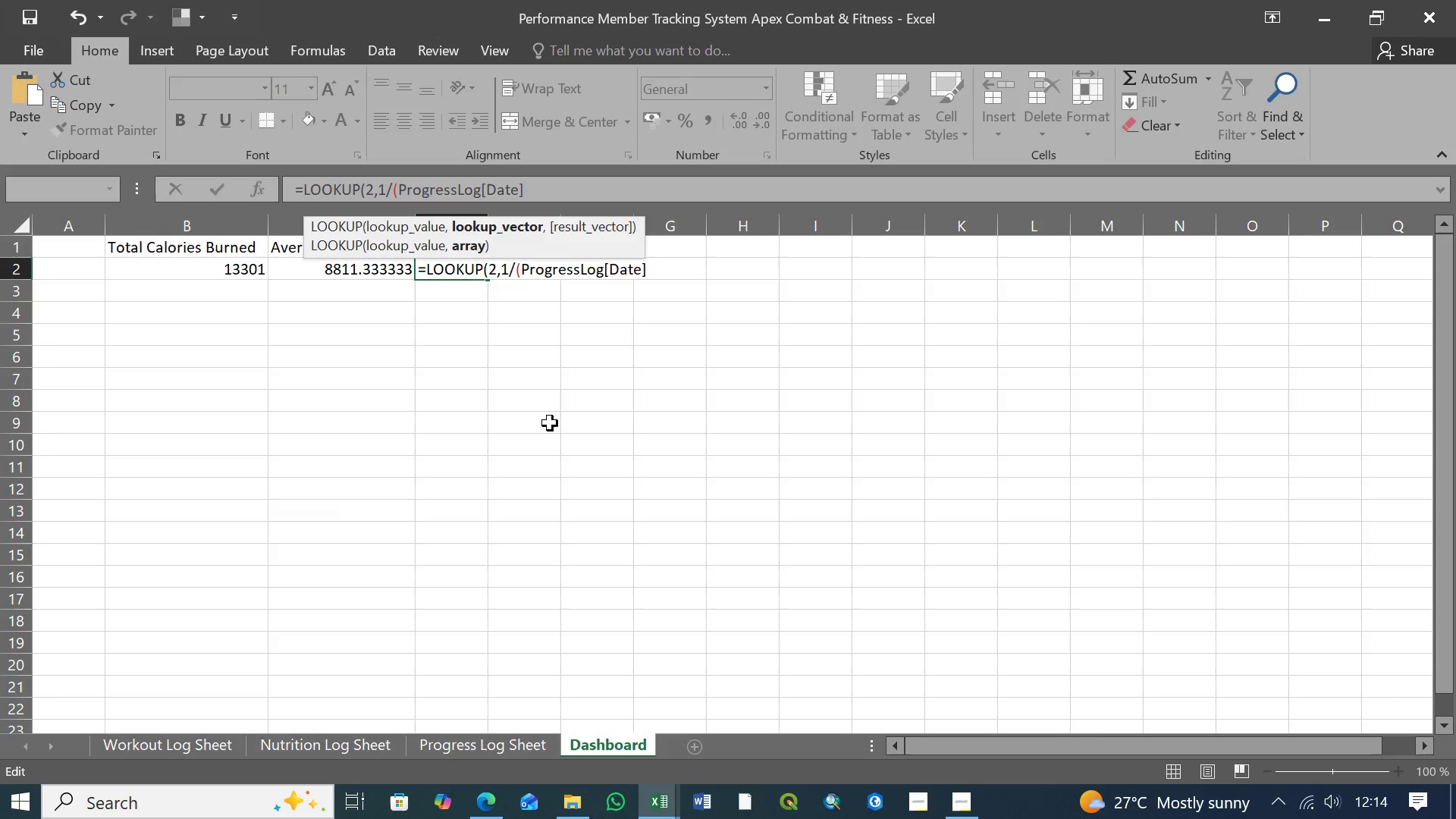 
wait(5.8)
 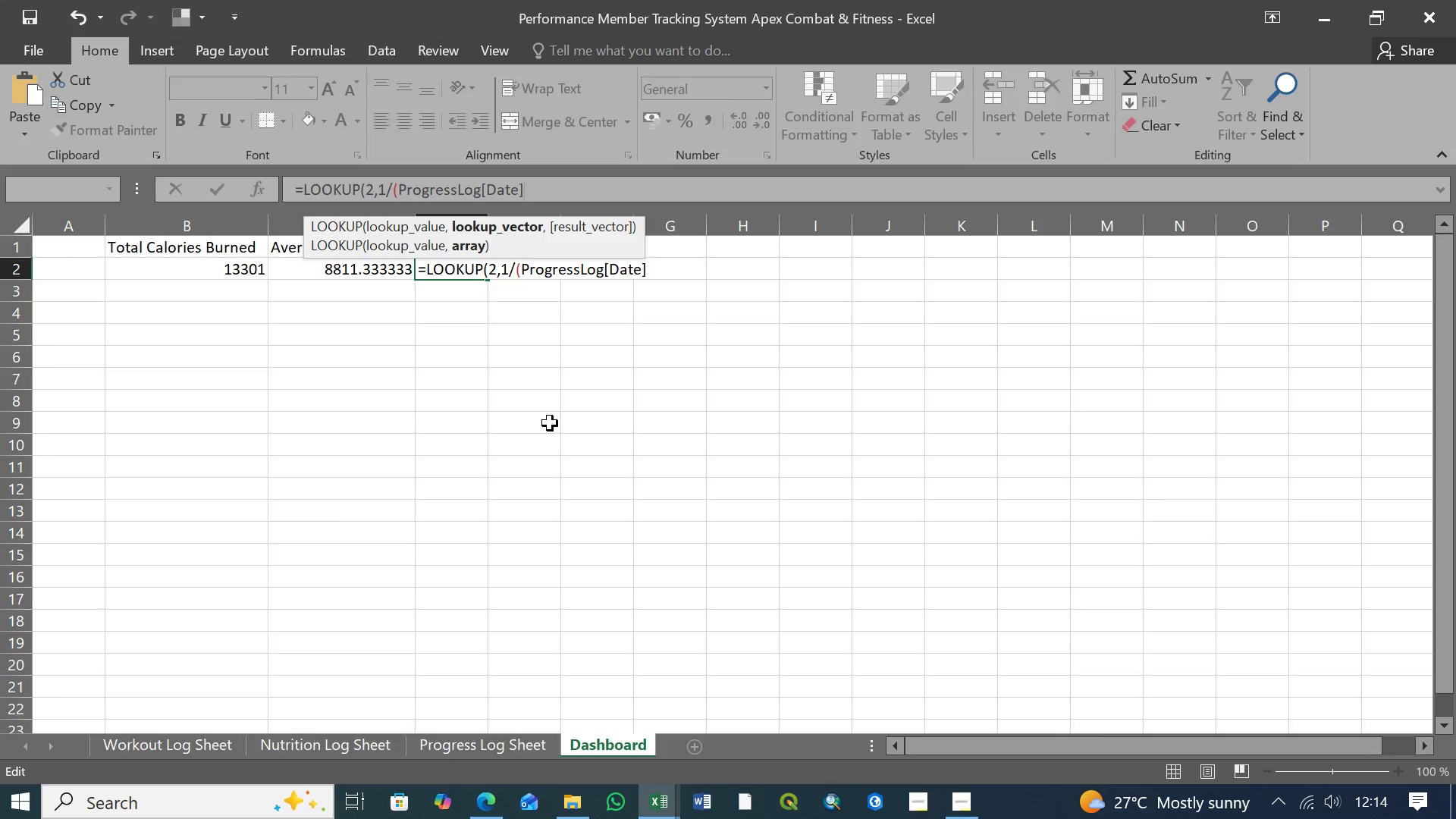 
key(Shift+Comma)
 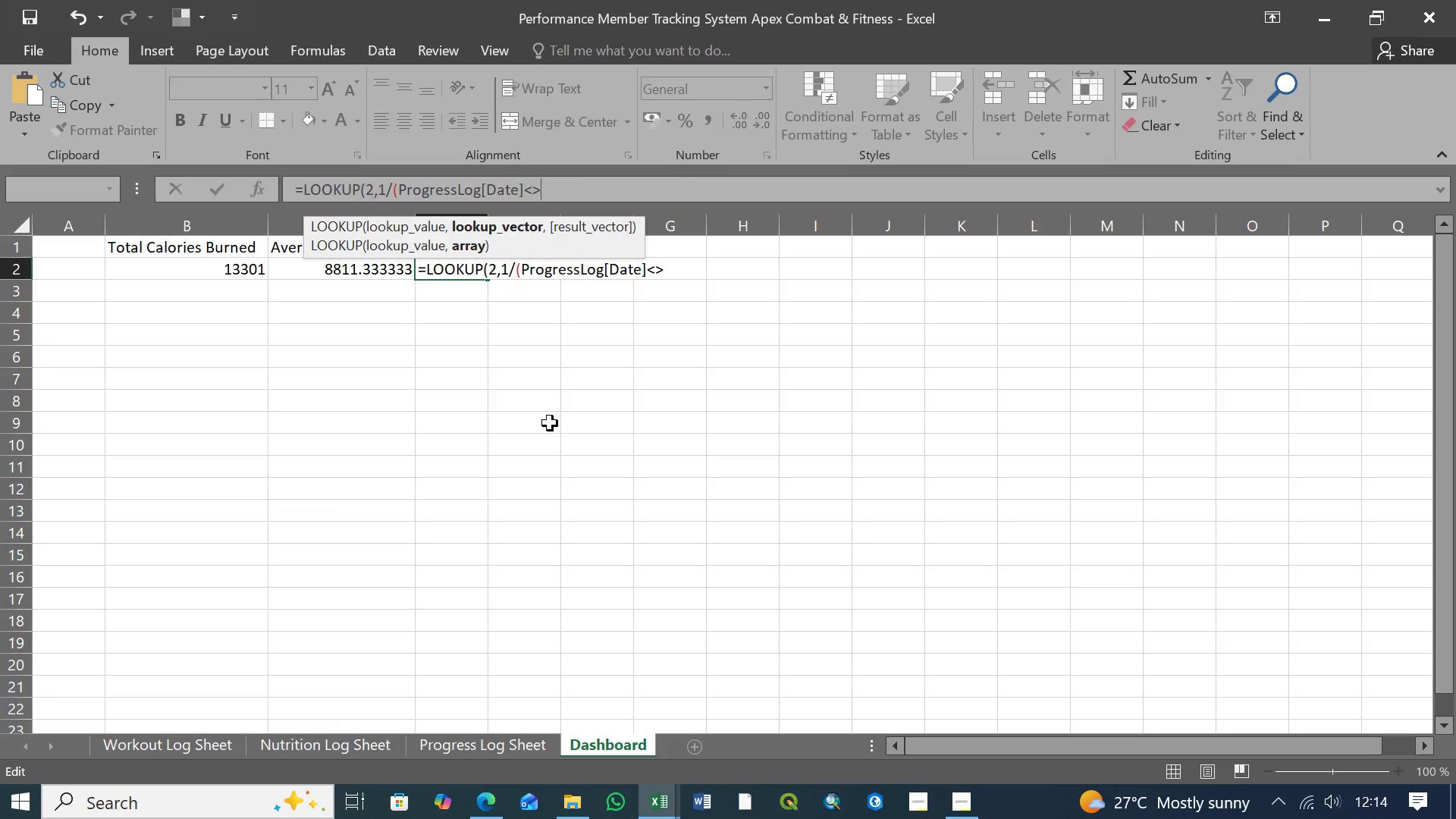 
key(Shift+Period)
 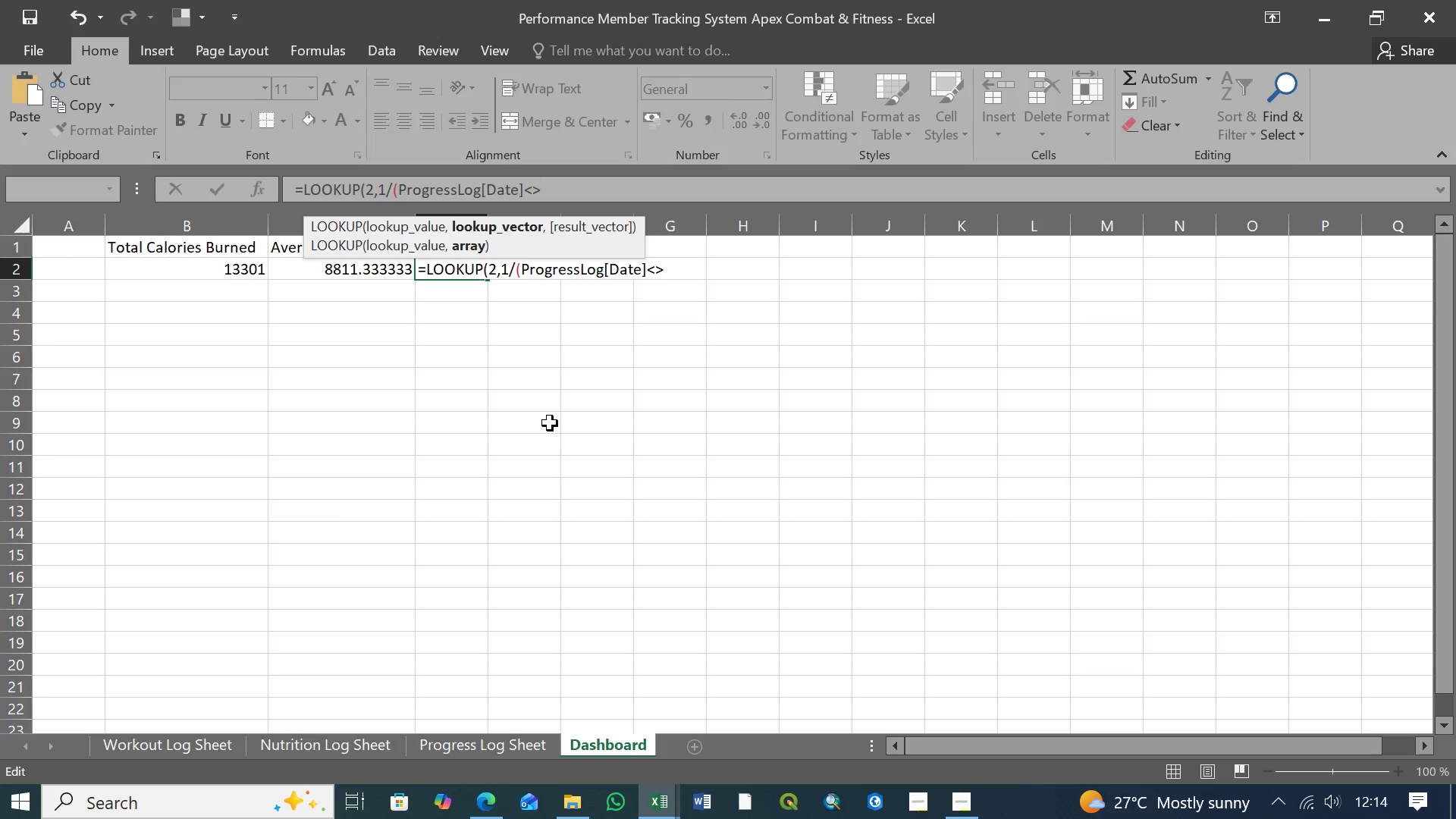 
key(Shift+Quote)
 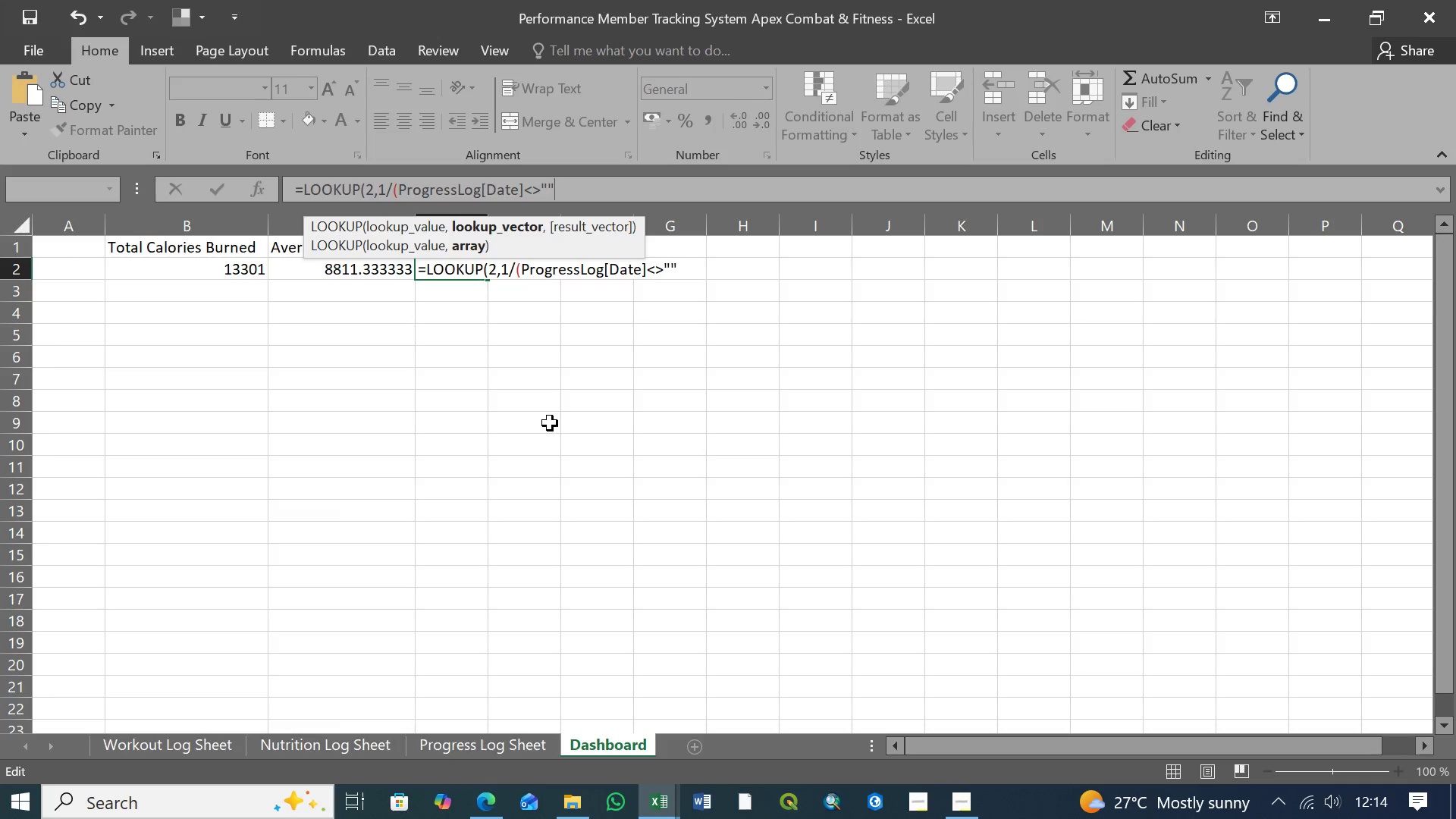 
key(Shift+Quote)
 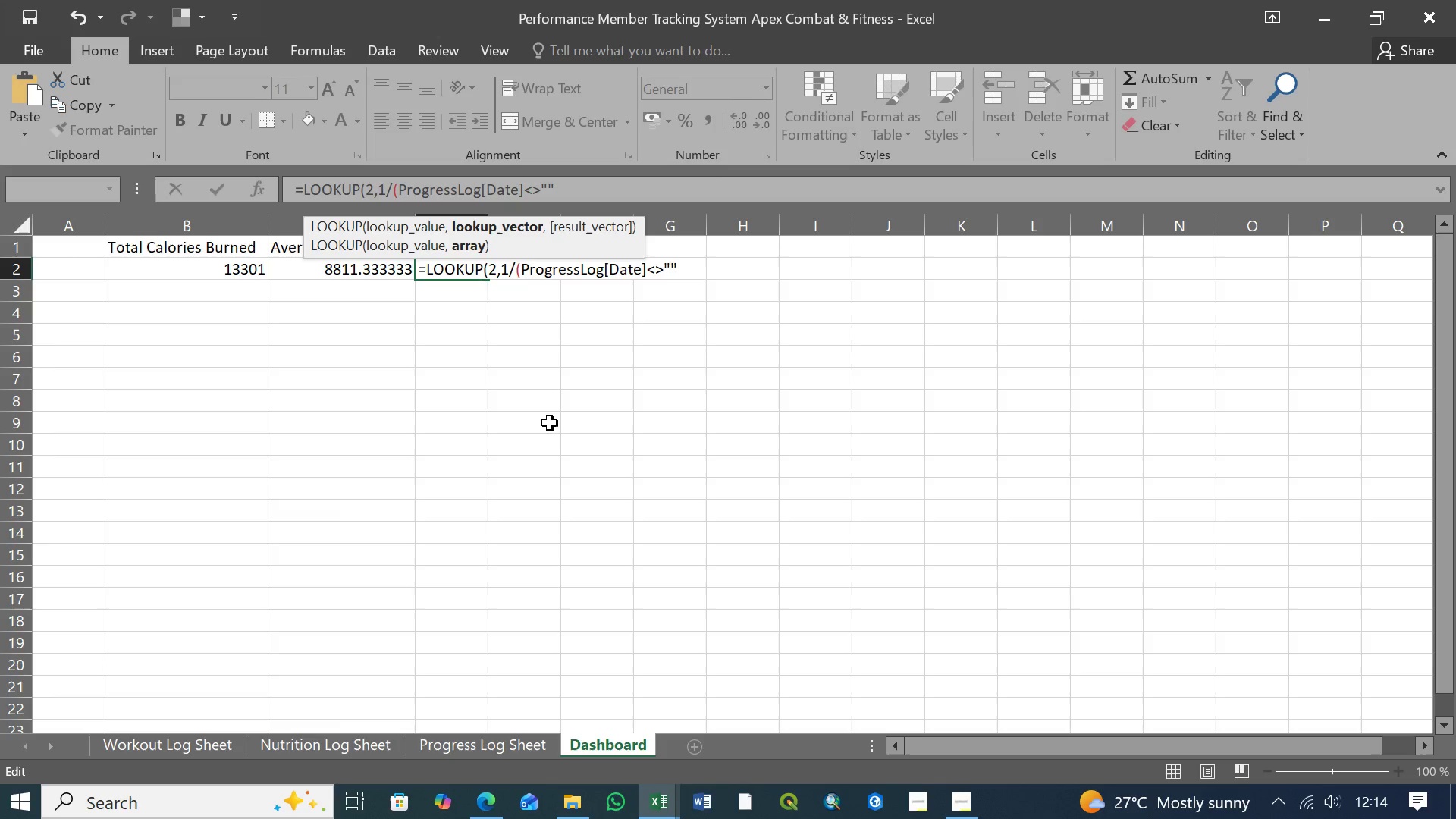 
hold_key(key=ShiftLeft, duration=1.51)
 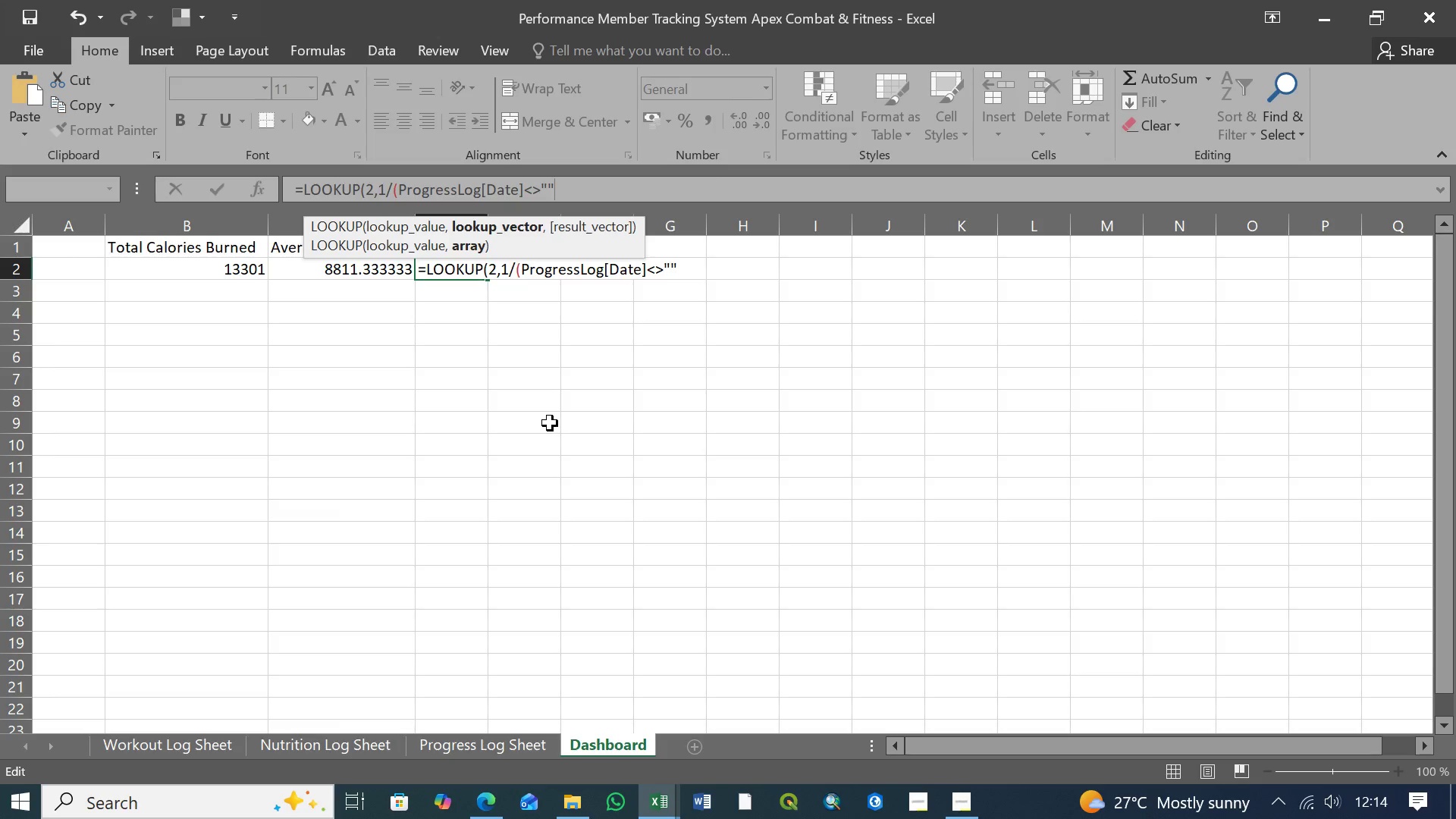 
hold_key(key=ShiftLeft, duration=1.52)
 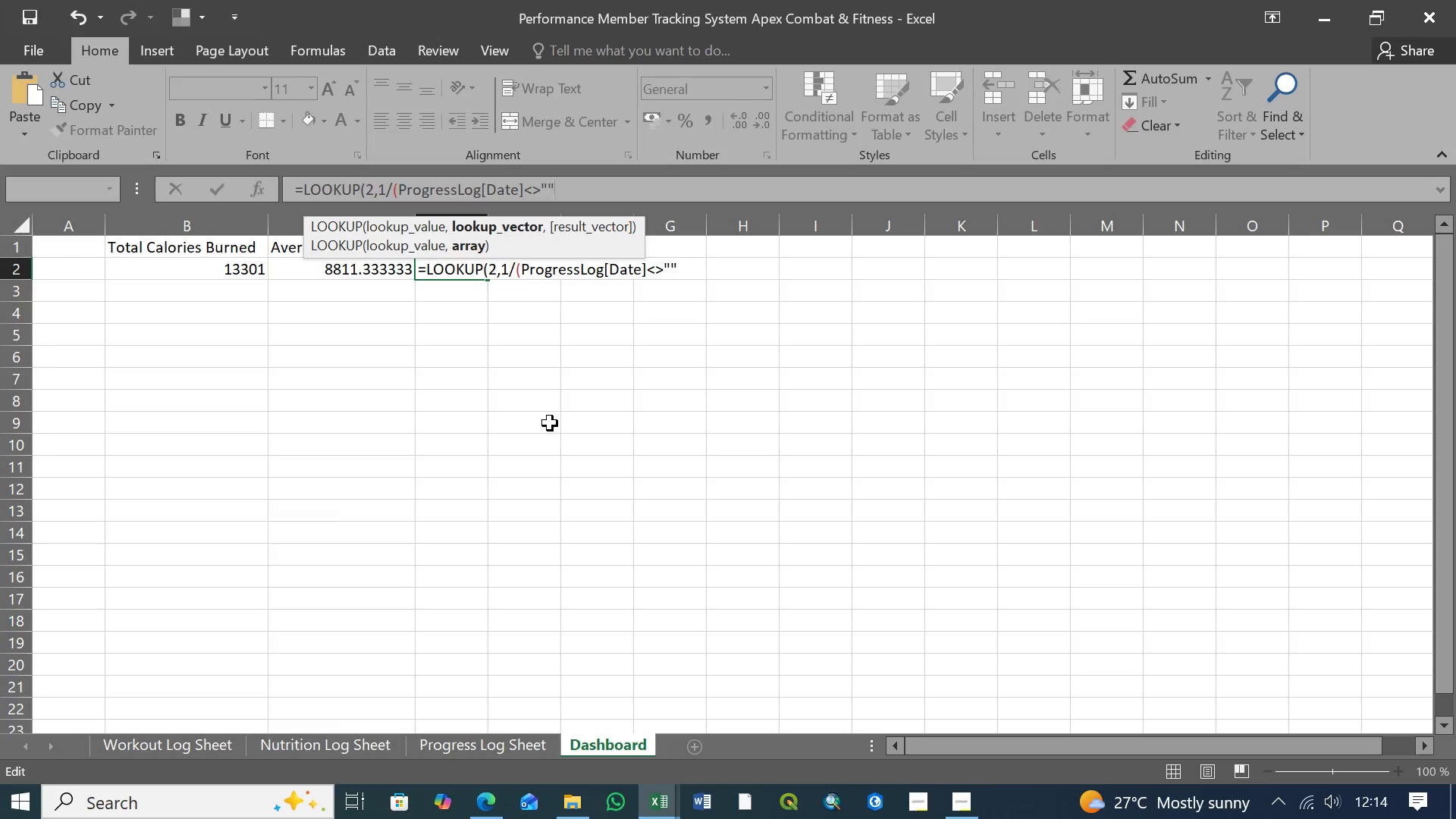 
key(Shift+0)
 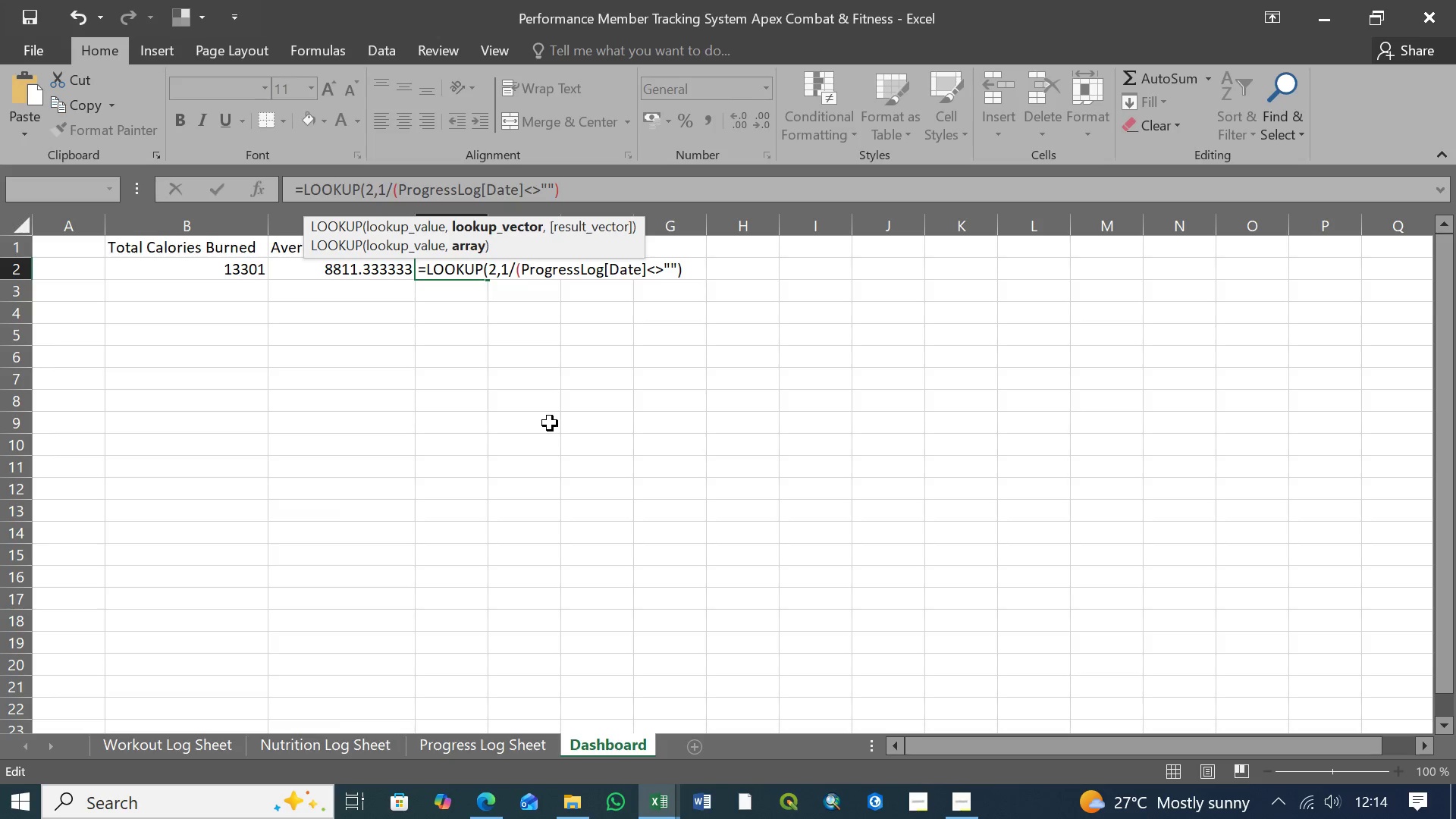 
wait(12.12)
 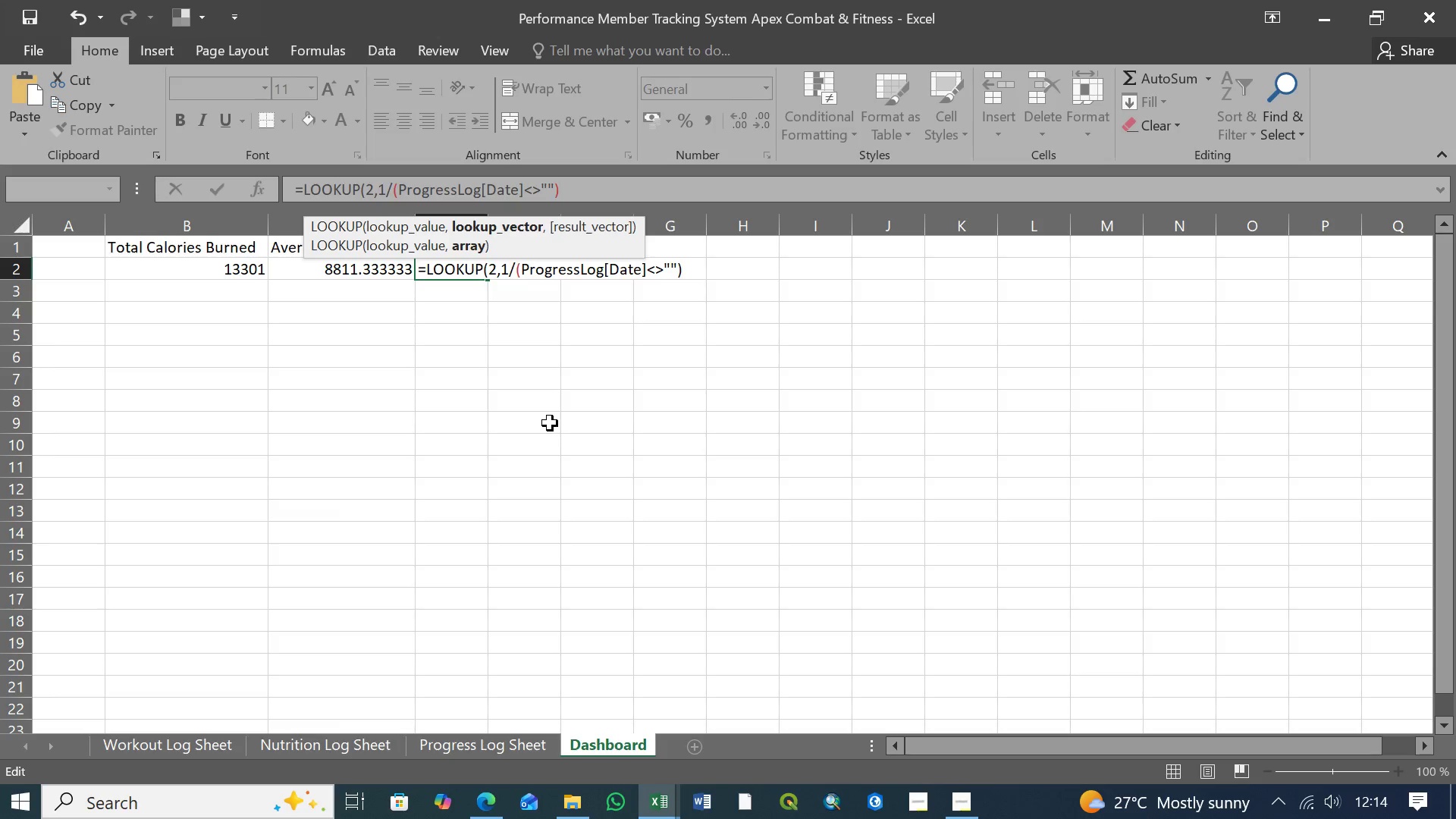 
key(Comma)
 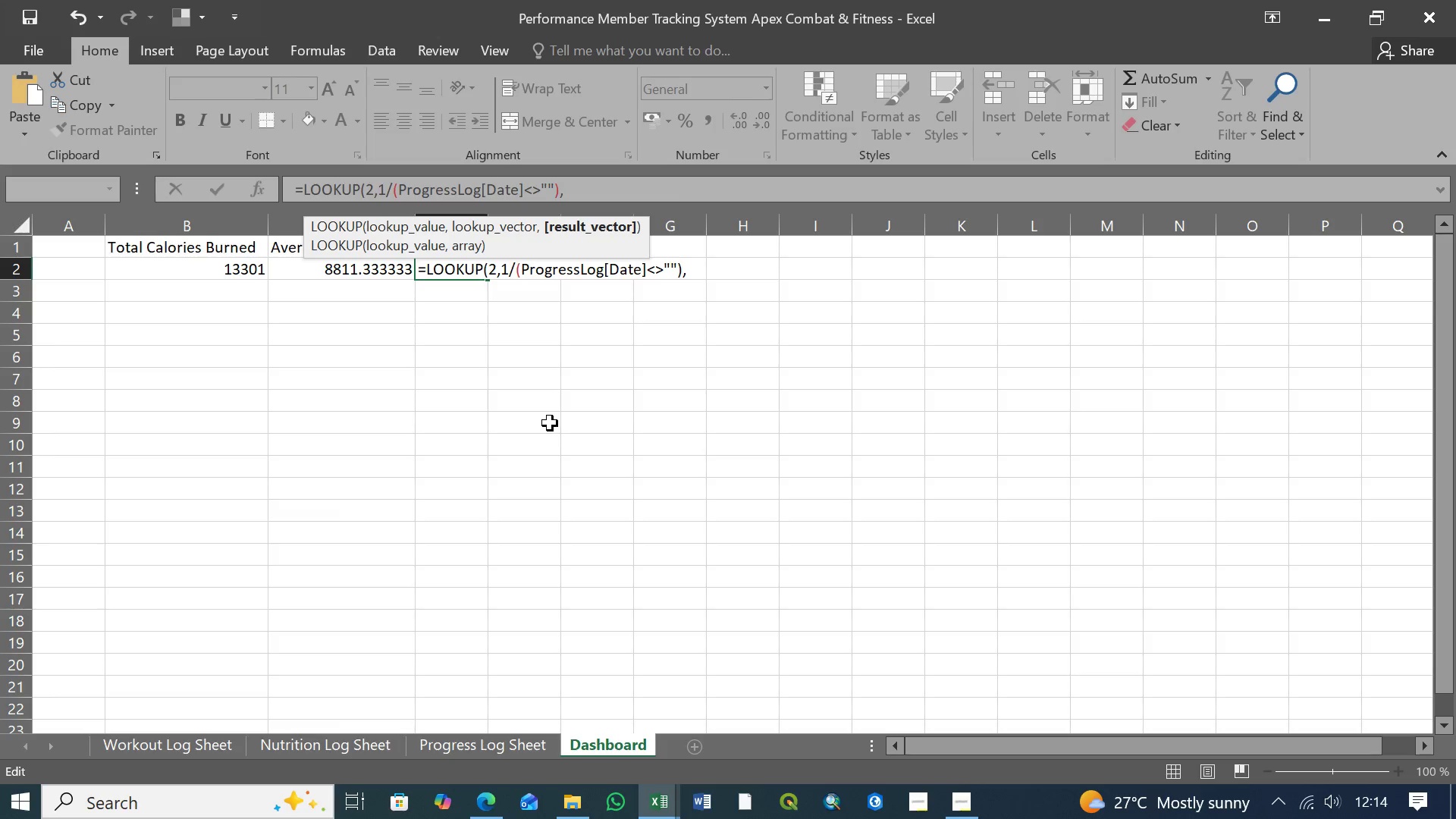 
wait(5.11)
 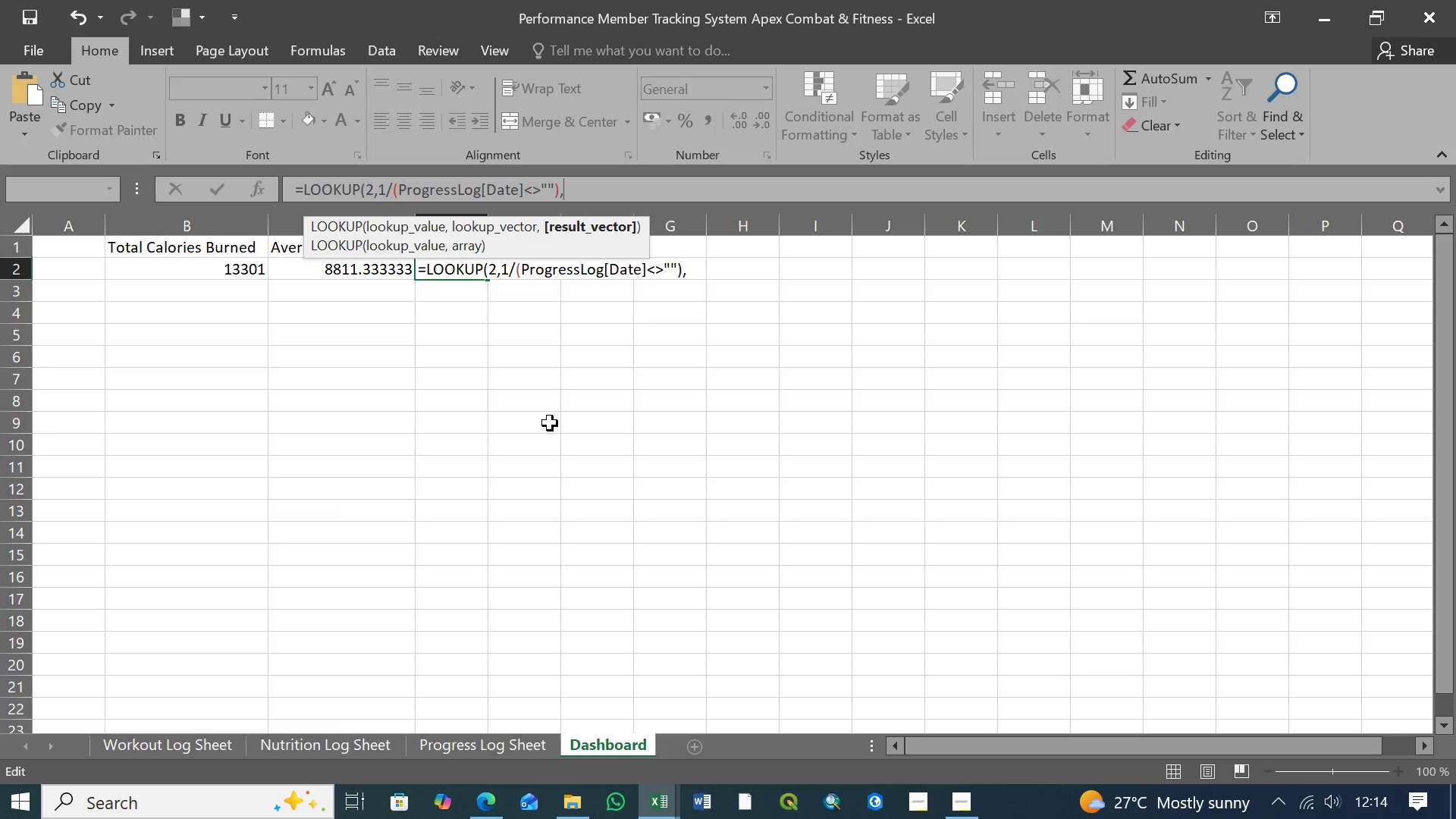 
type(ProgressLog)
 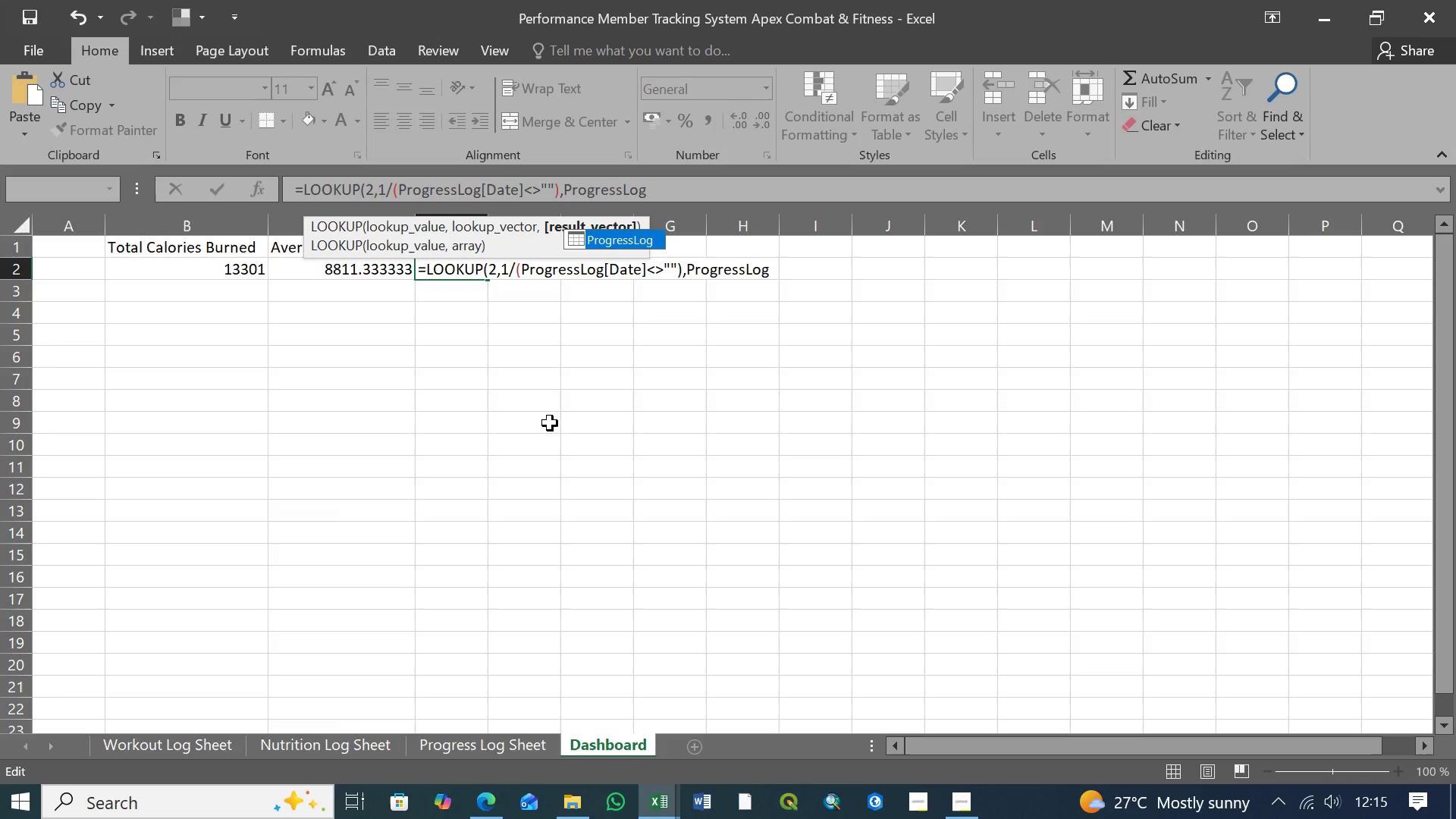 
wait(5.09)
 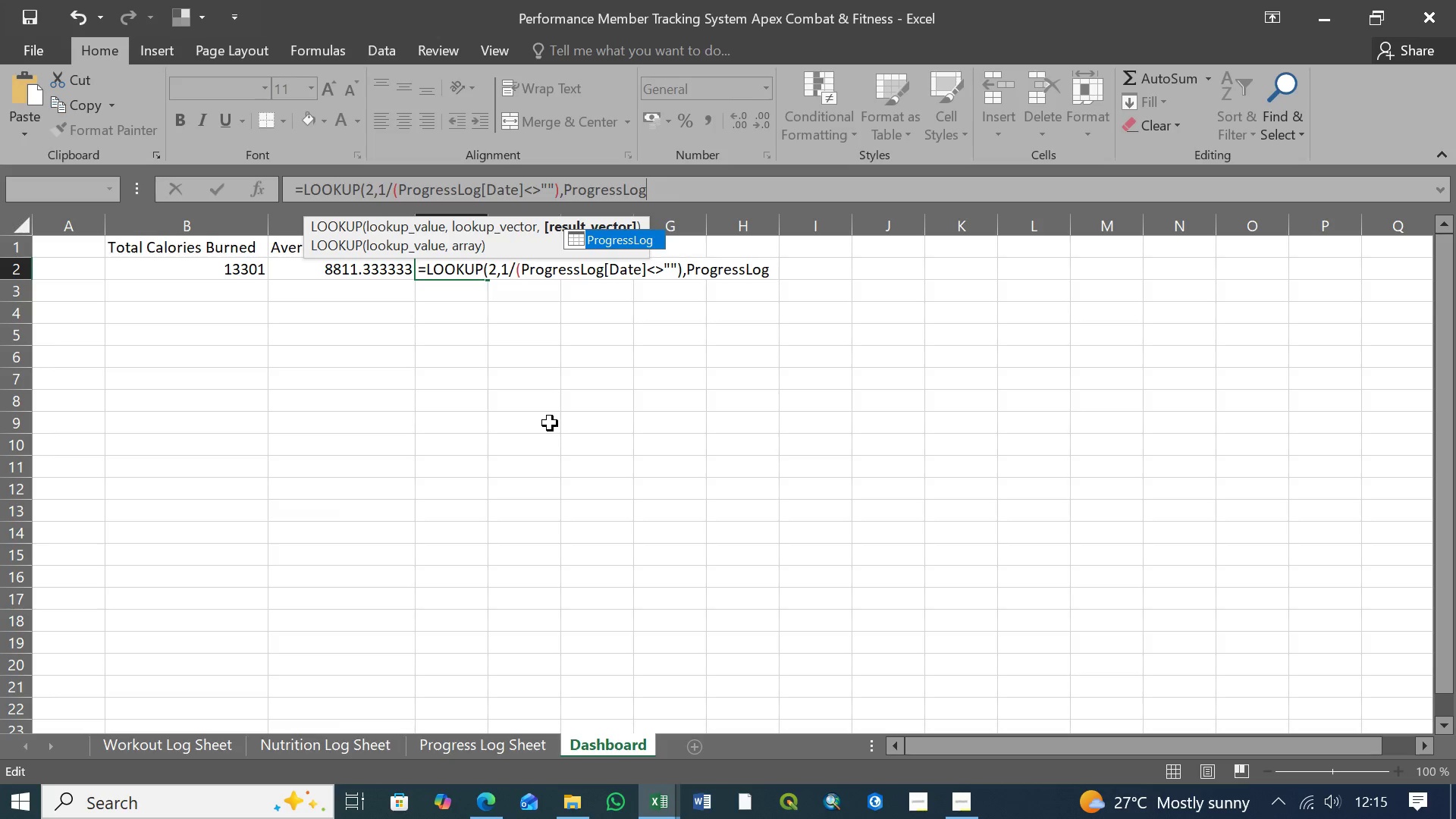 
key(BracketLeft)
 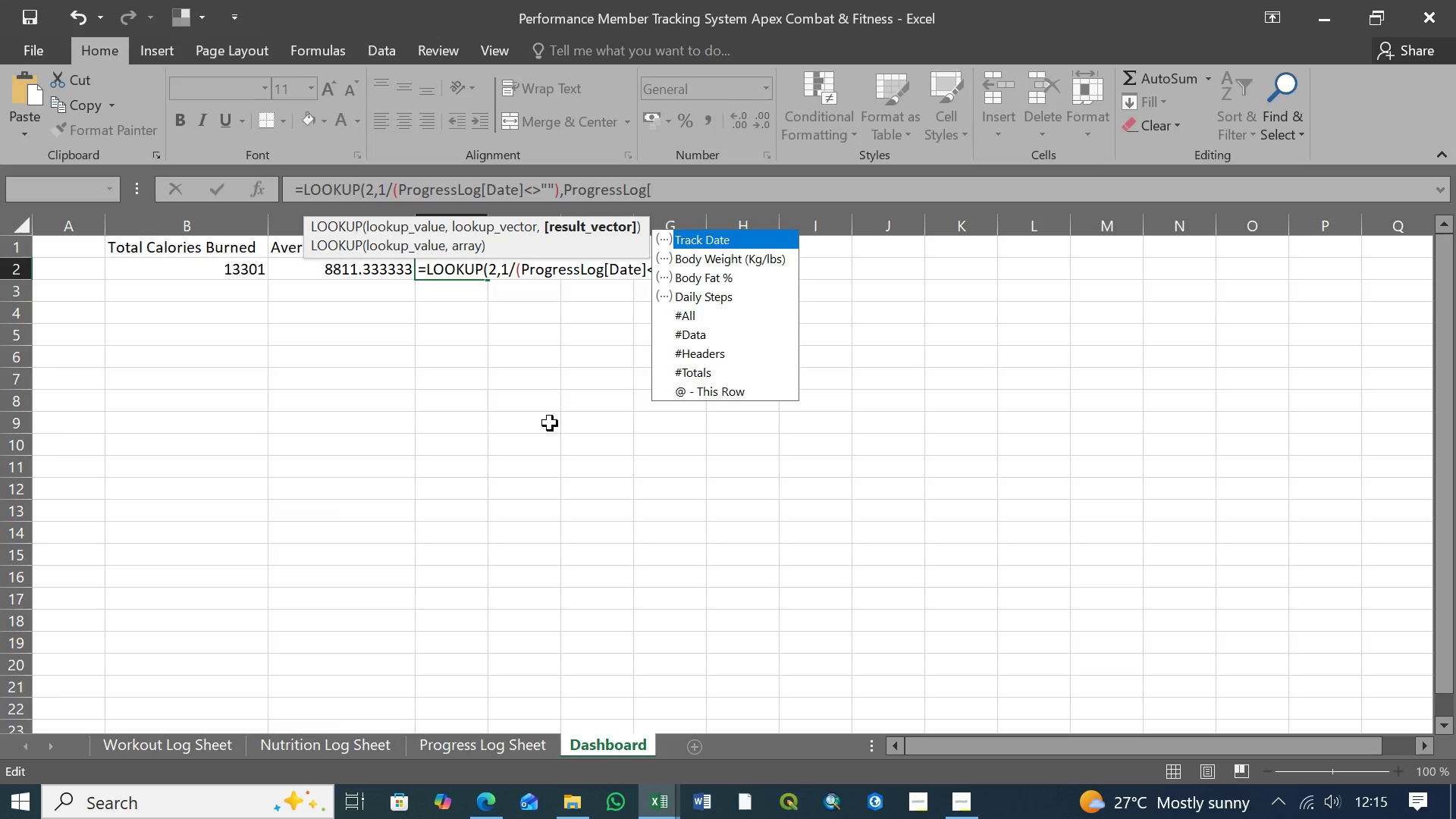 
wait(13.03)
 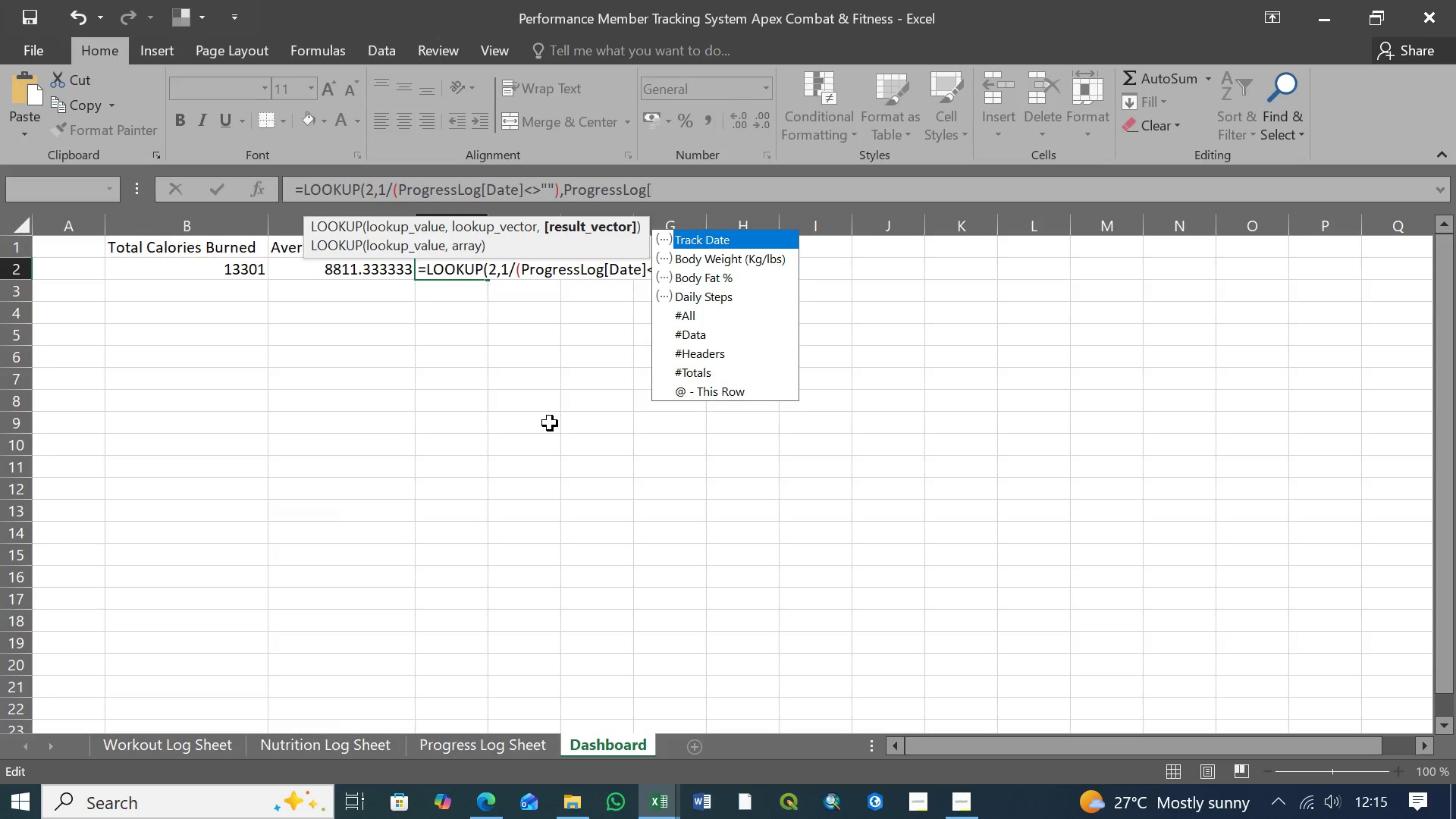 
key(ArrowDown)
 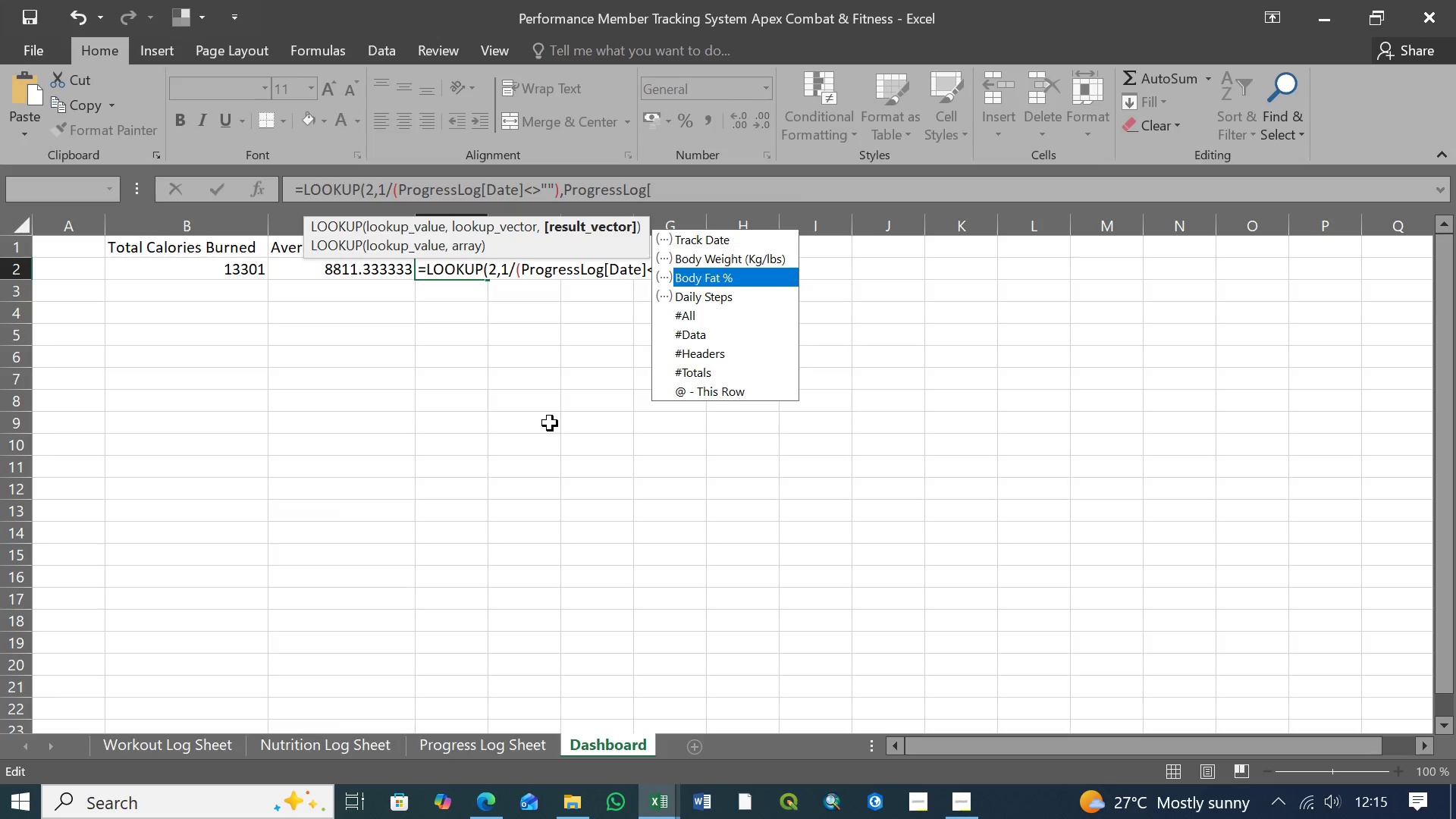 
key(ArrowDown)
 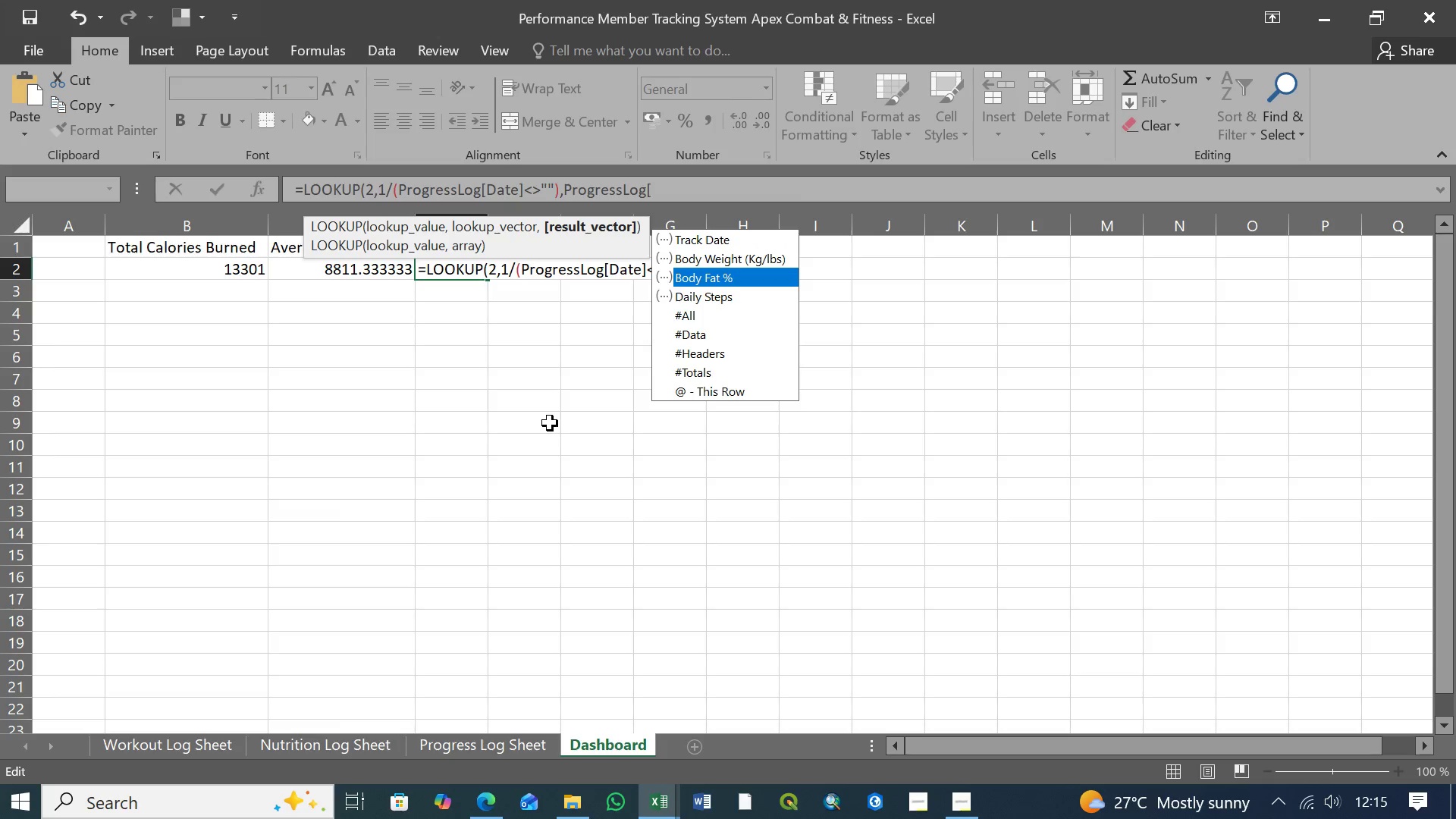 
key(ArrowDown)
 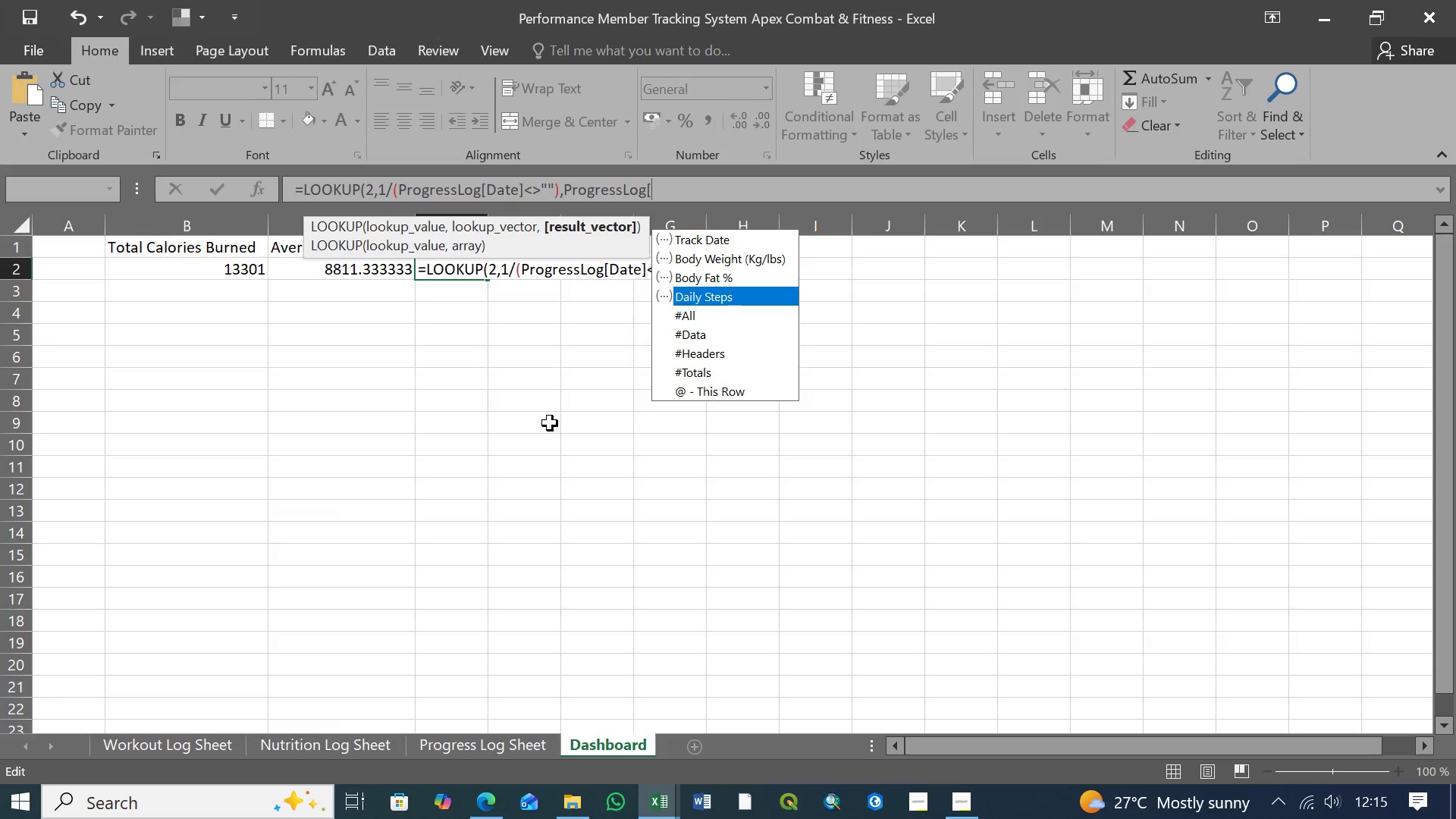 
key(ArrowDown)
 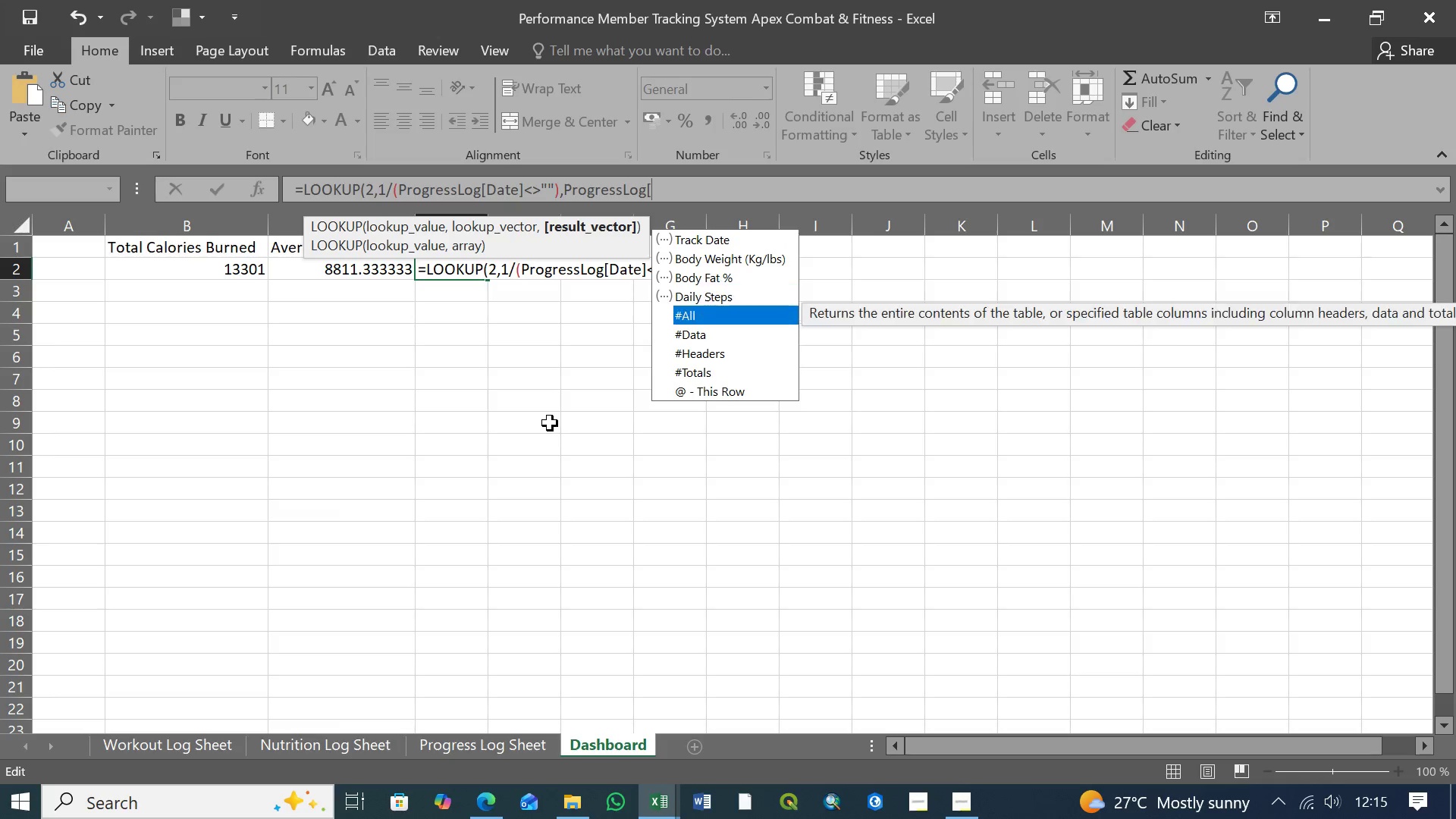 
key(ArrowDown)
 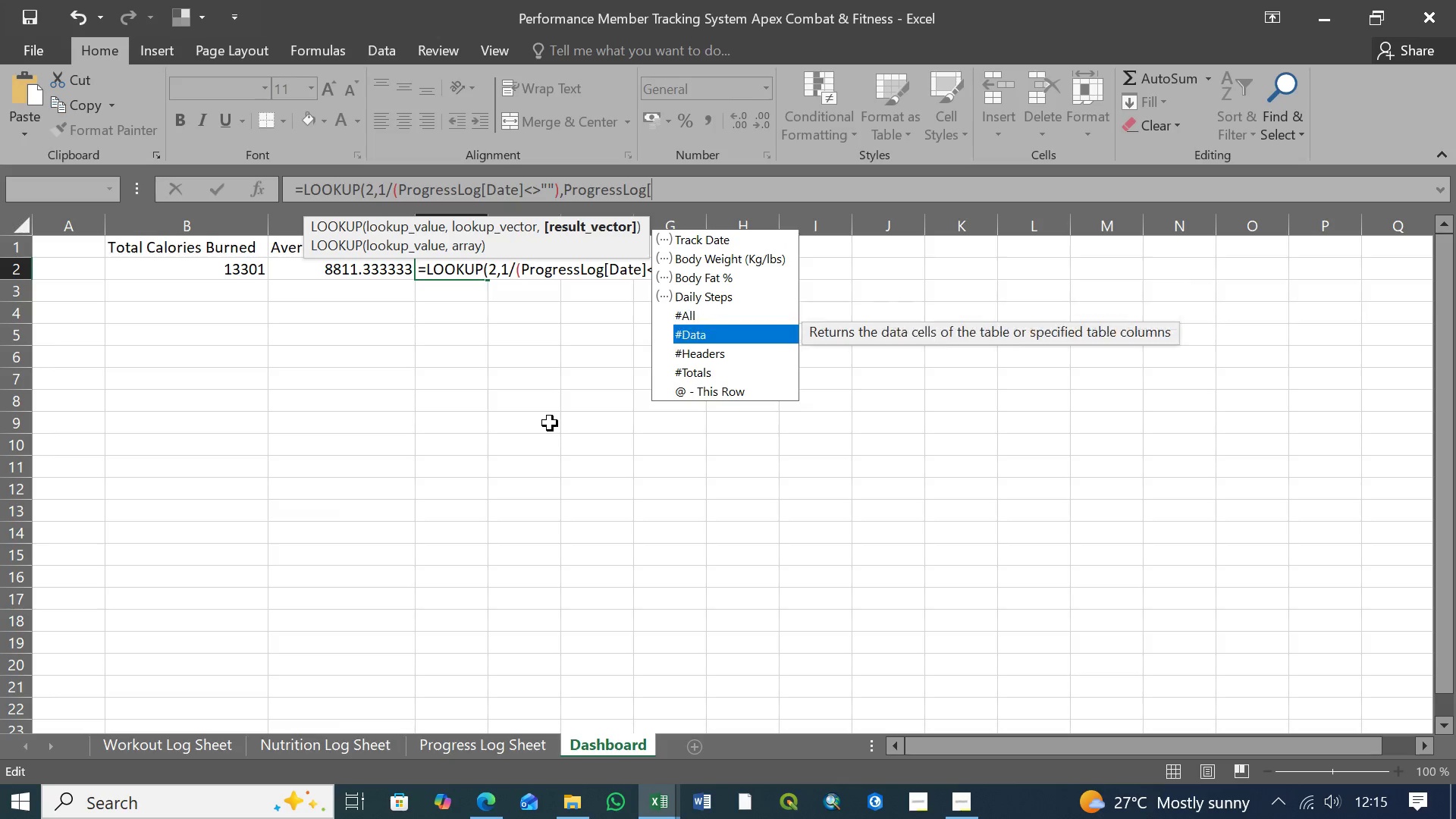 
key(ArrowDown)
 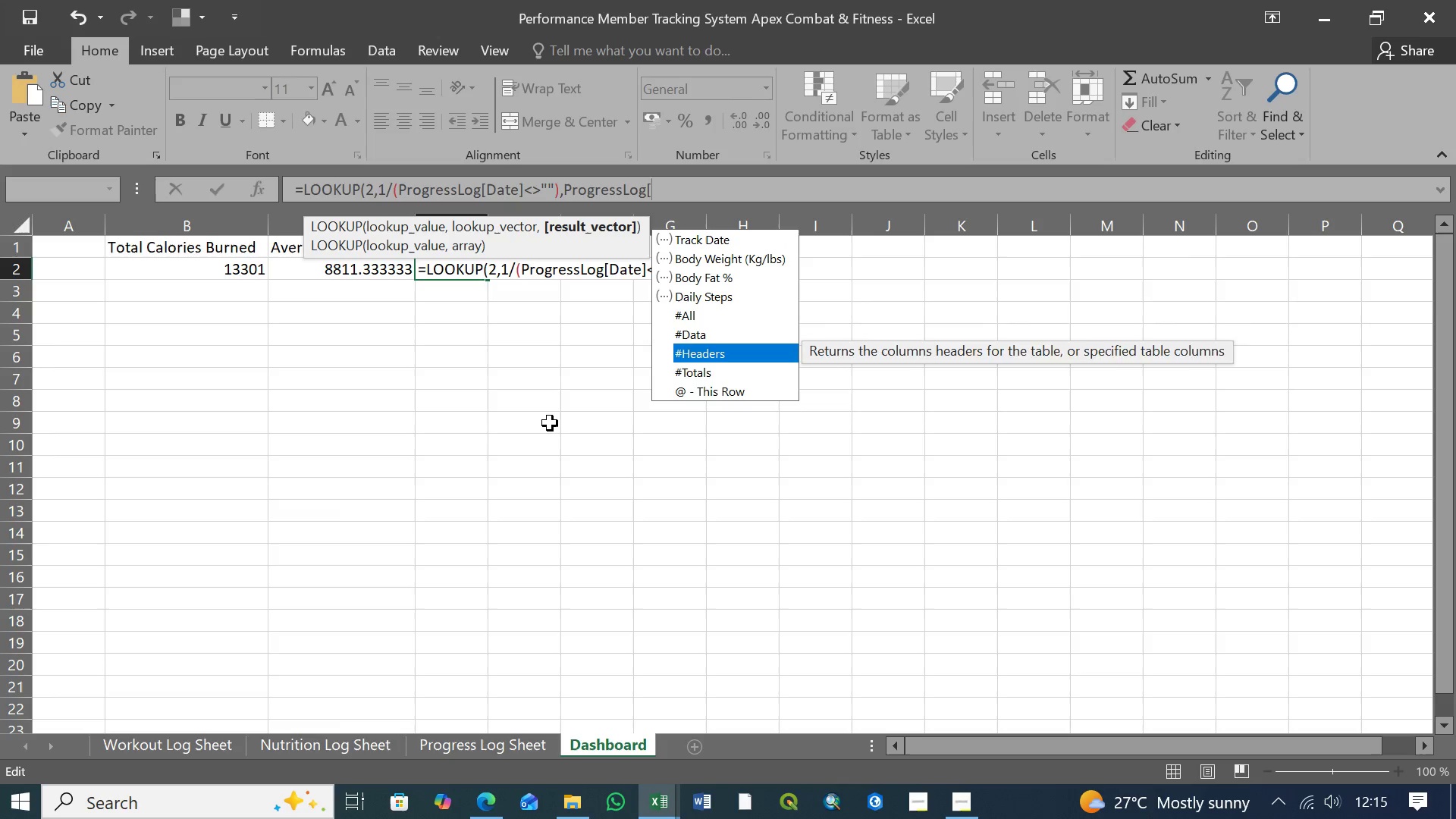 
key(ArrowDown)
 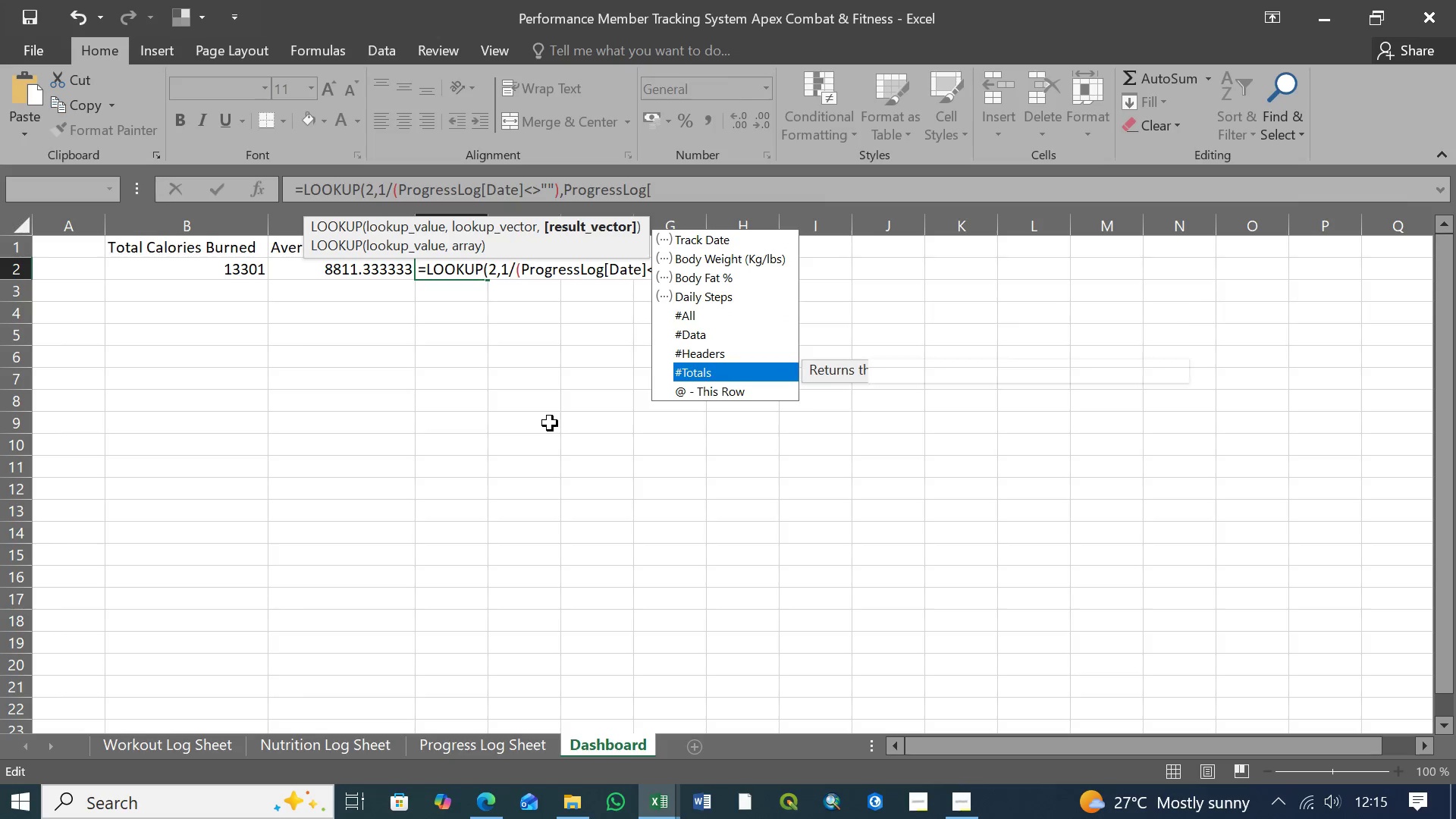 
key(ArrowDown)
 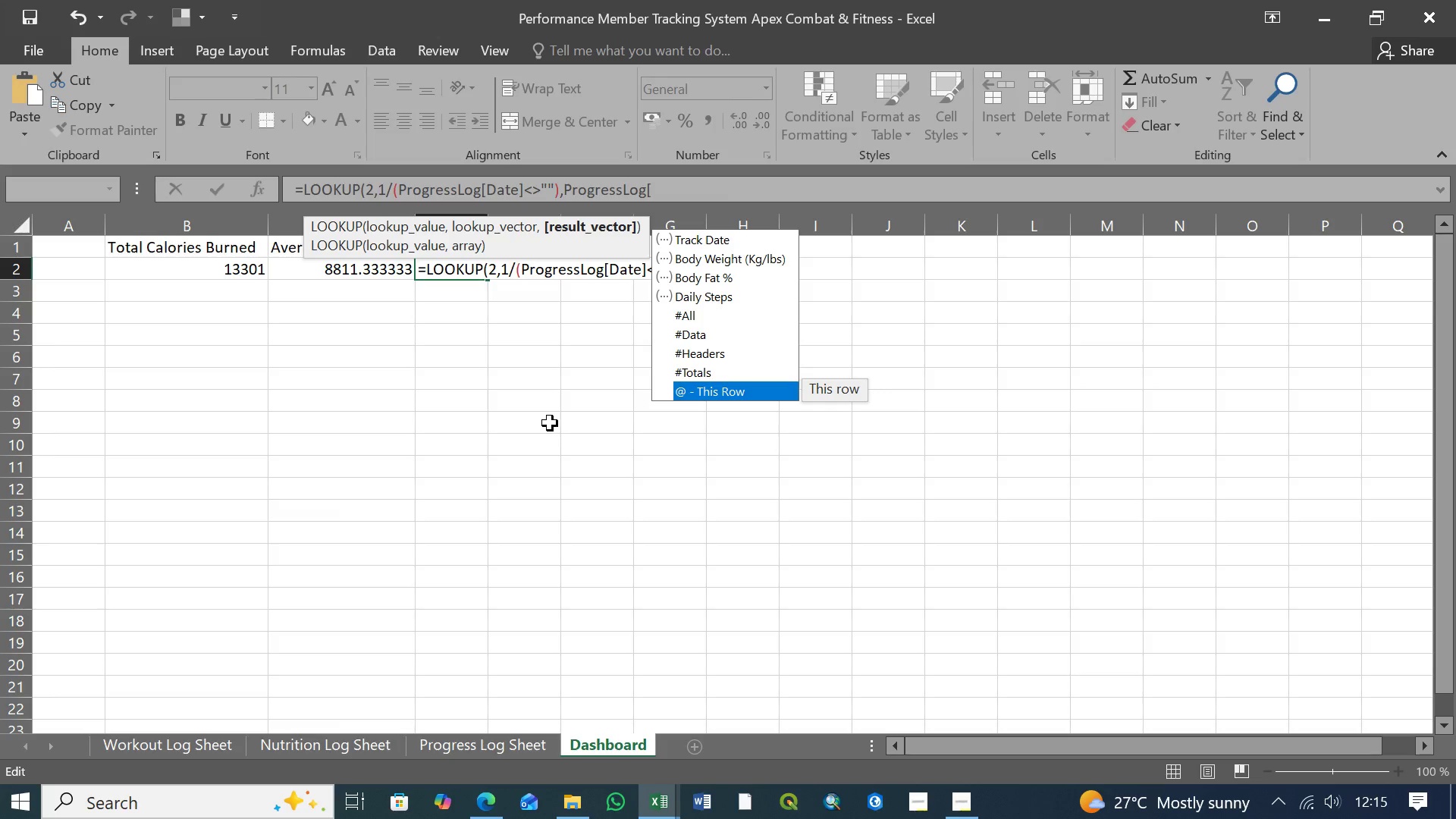 
key(ArrowDown)
 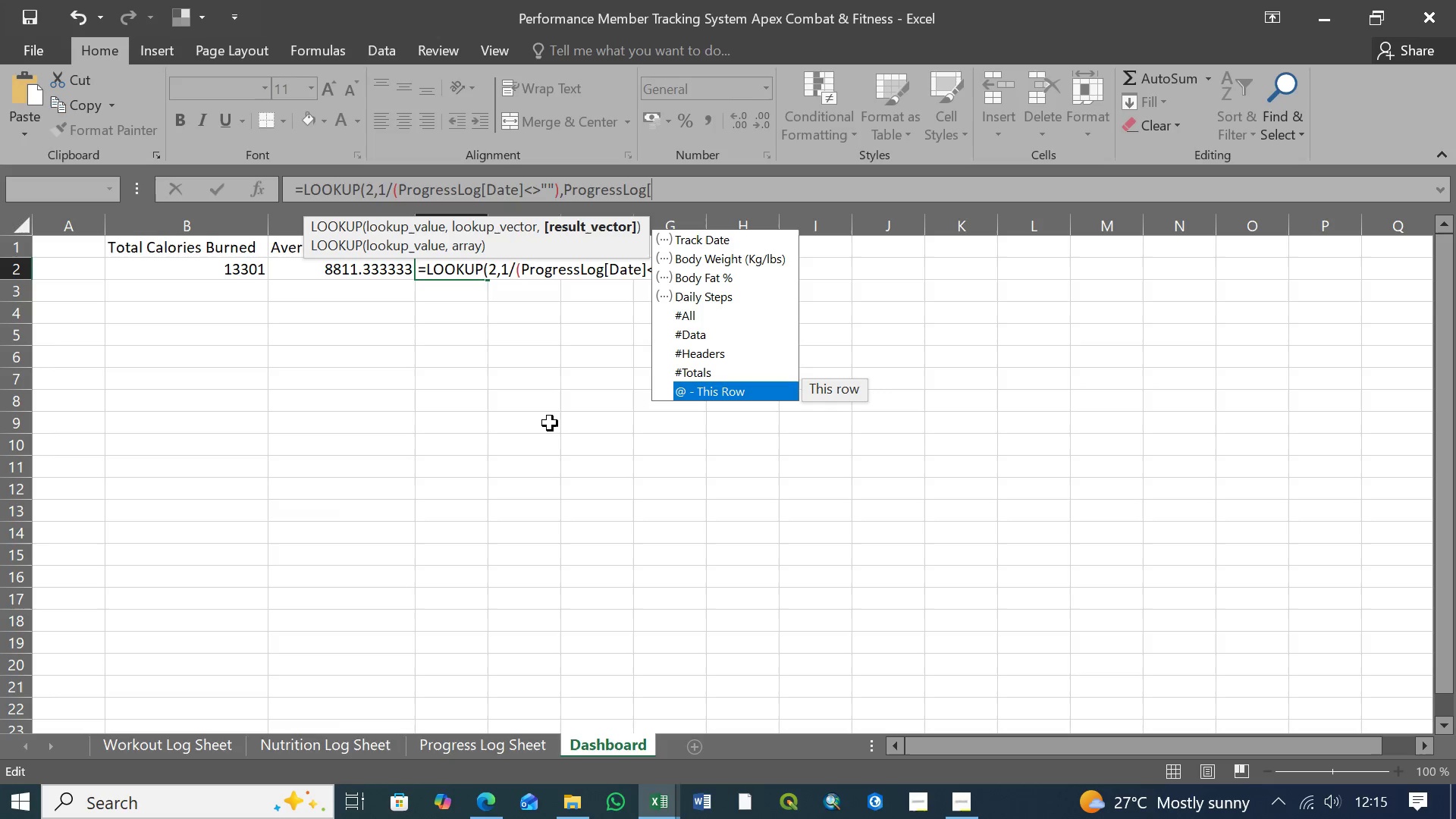 
key(ArrowDown)
 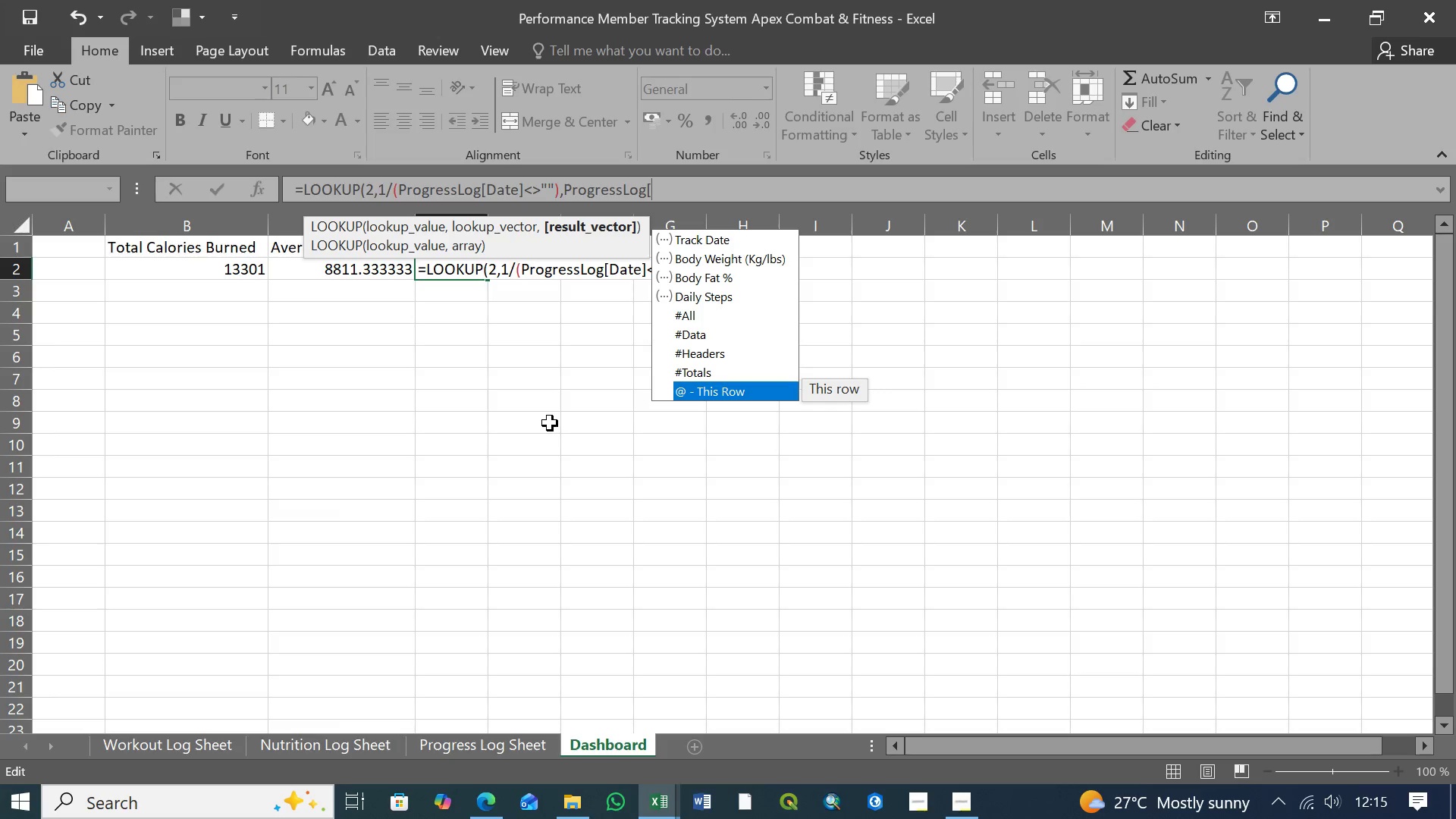 
key(ArrowUp)
 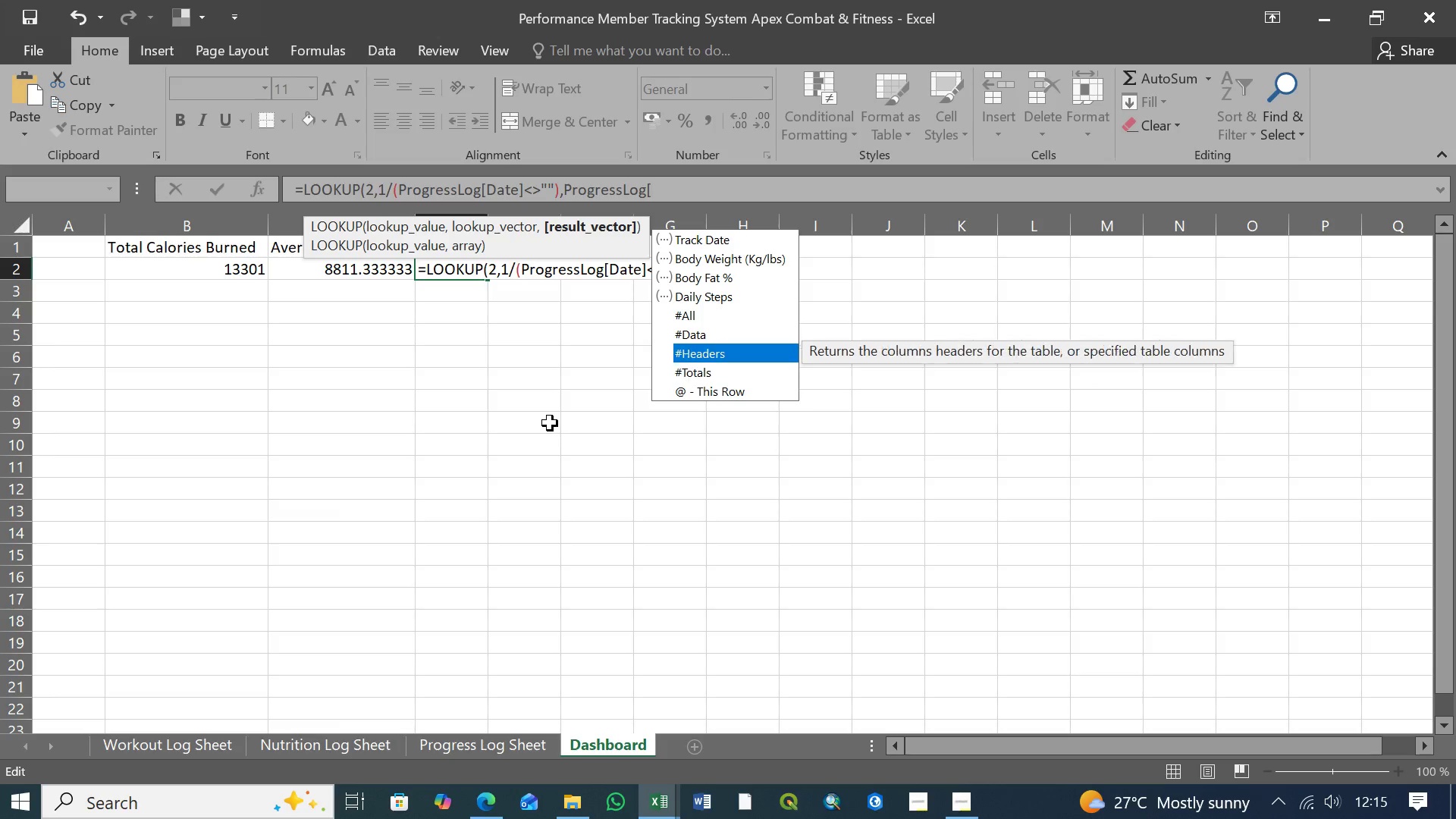 
key(ArrowUp)
 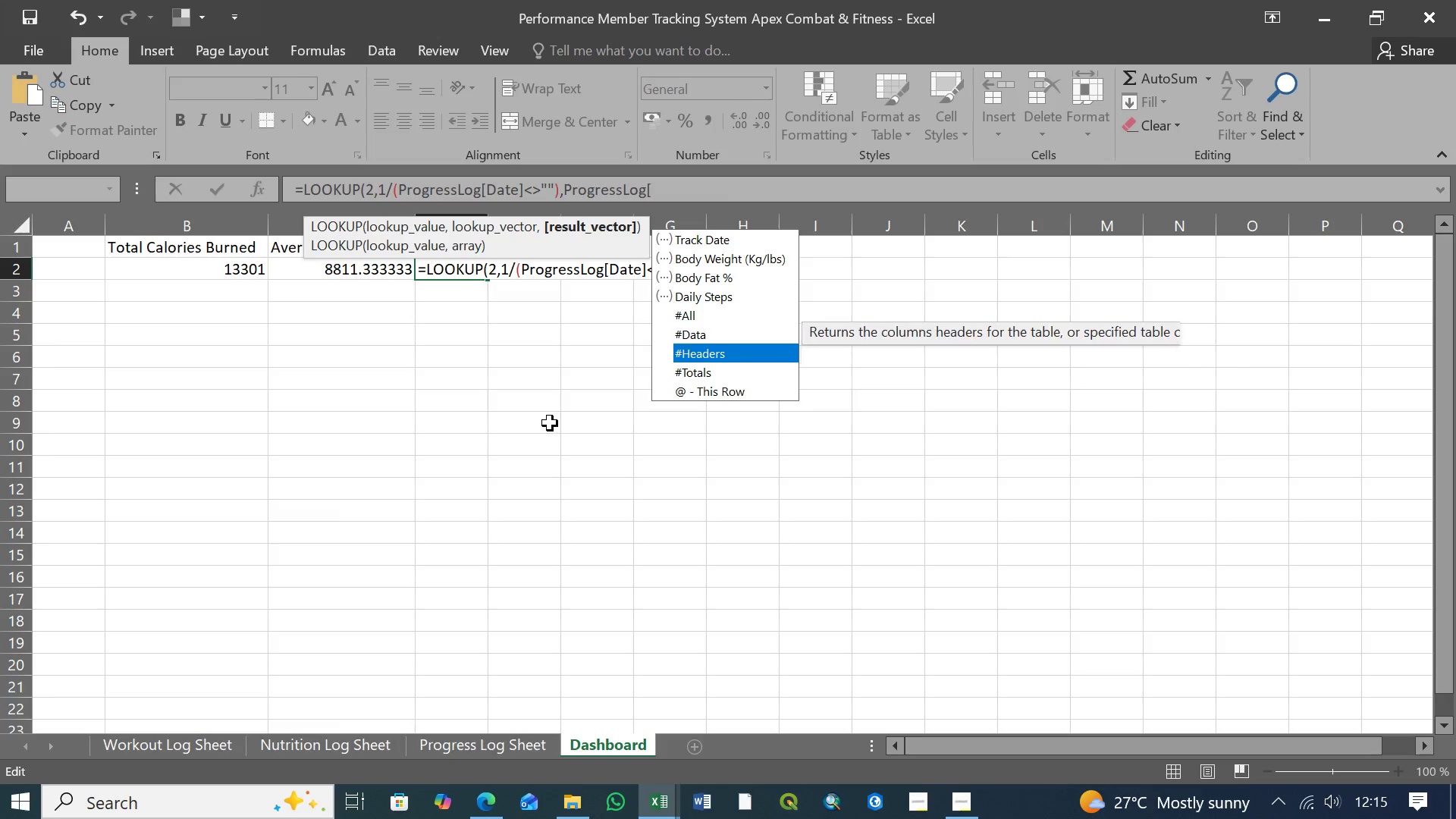 
key(ArrowUp)
 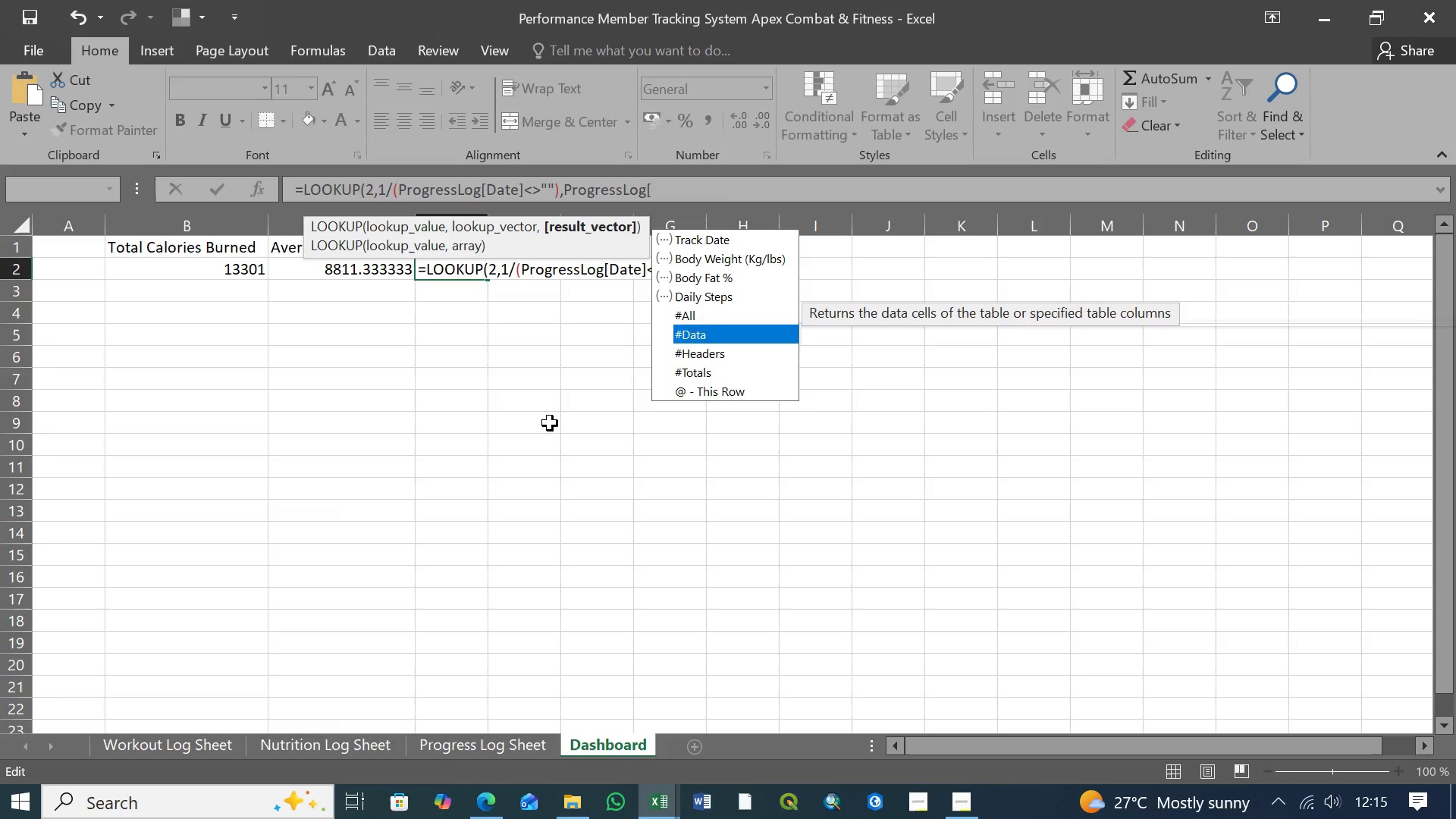 
key(ArrowUp)
 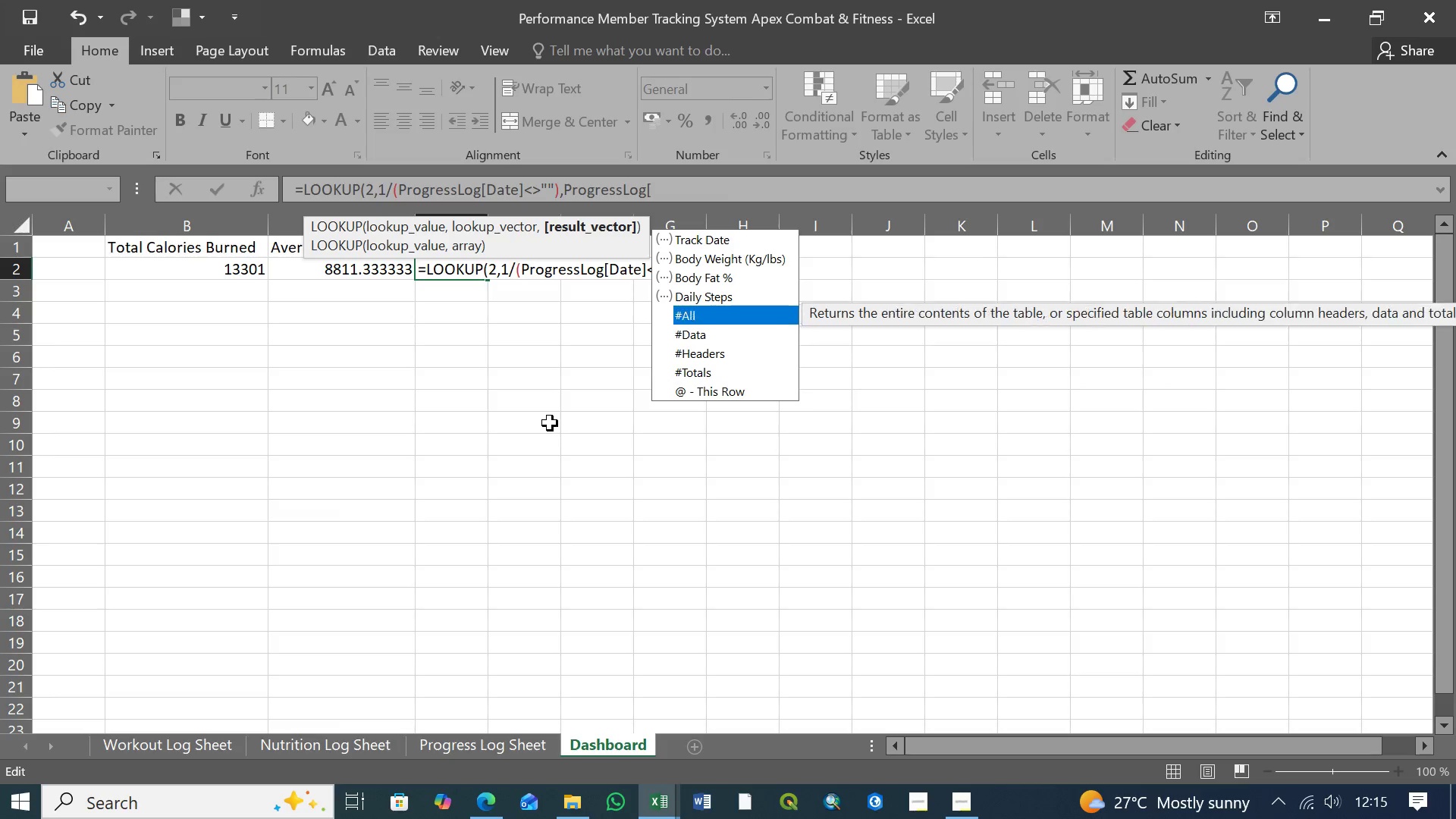 
key(ArrowUp)
 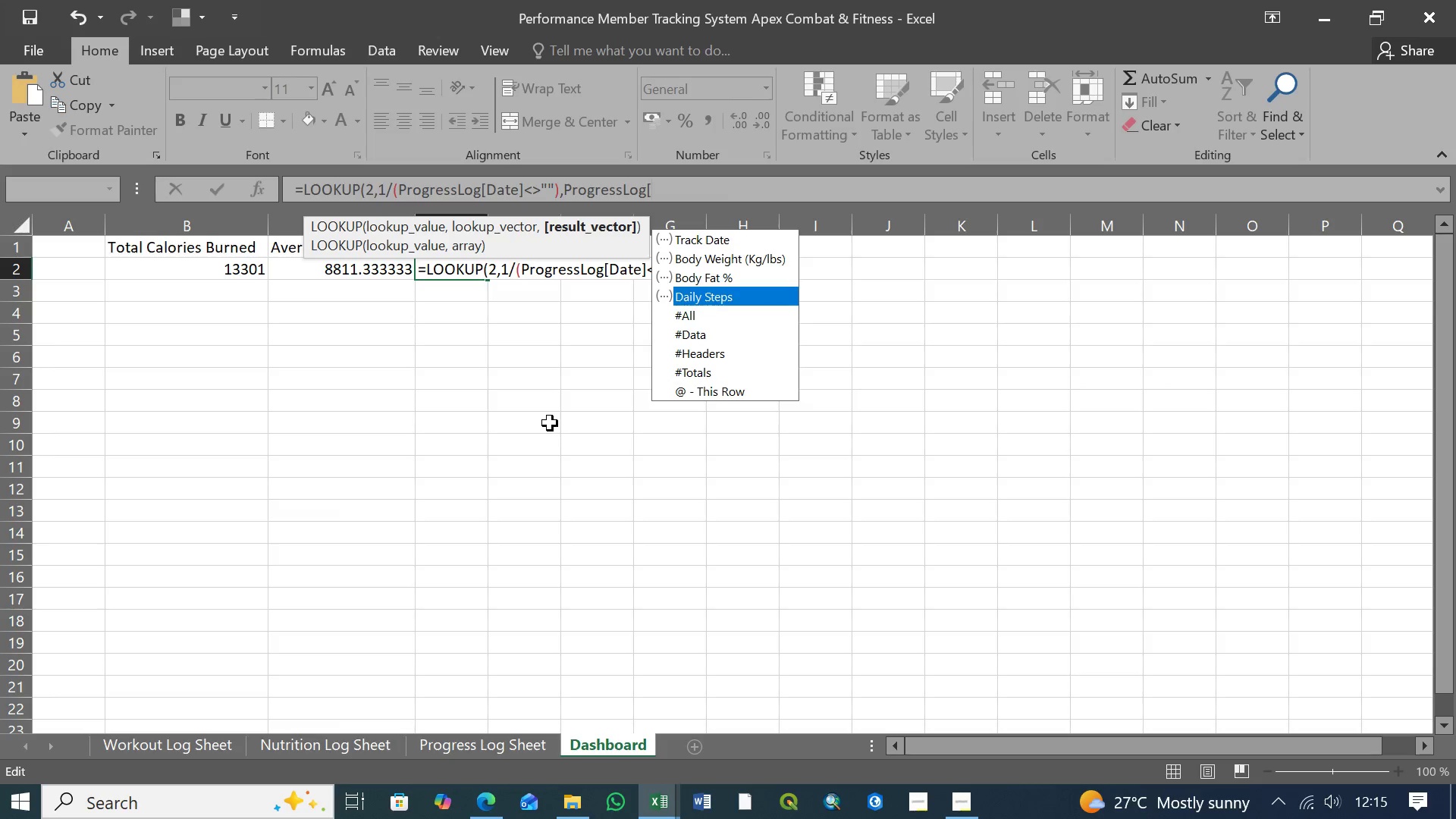 
key(ArrowUp)
 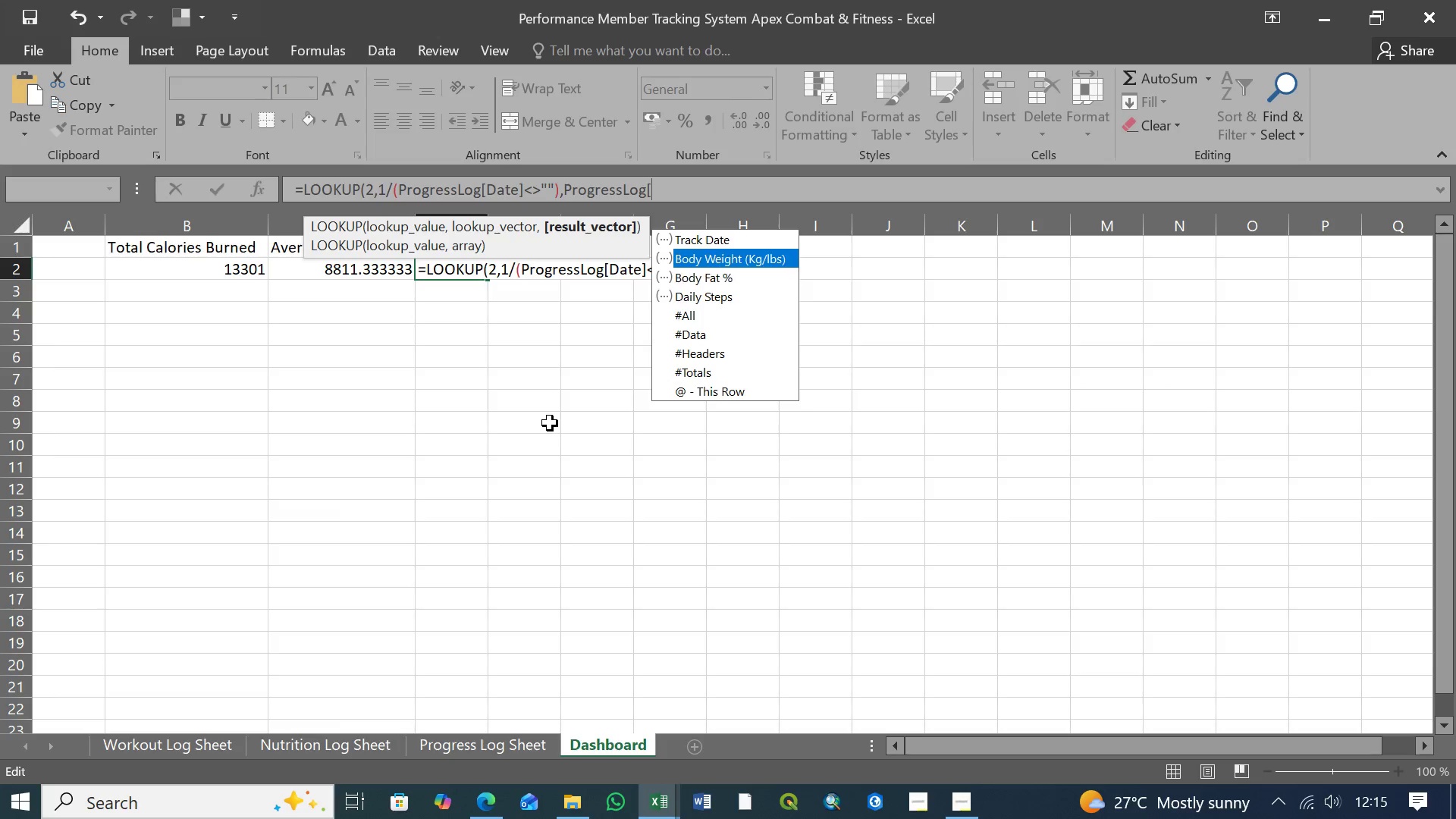 
key(ArrowUp)
 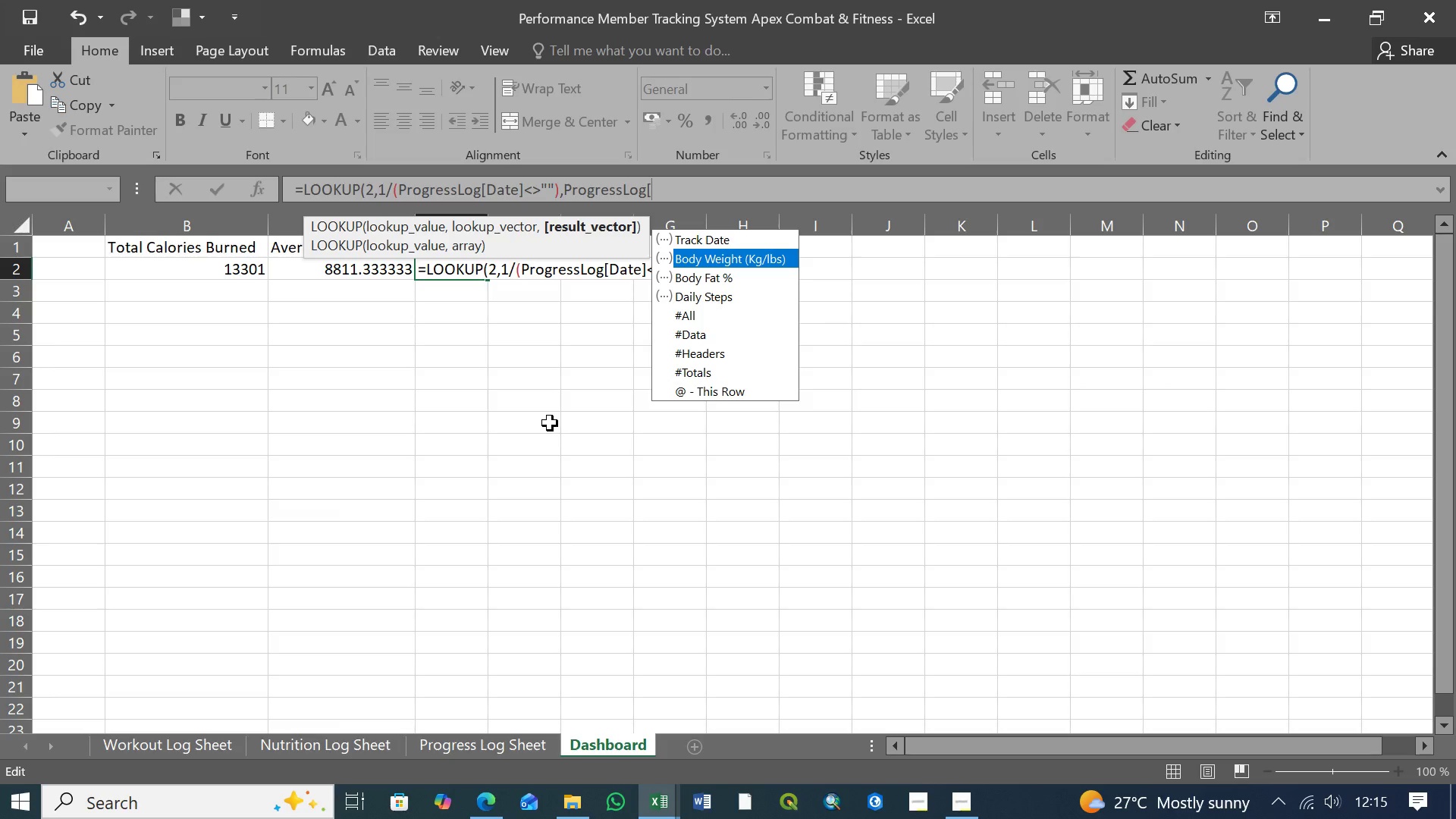 
key(Enter)
 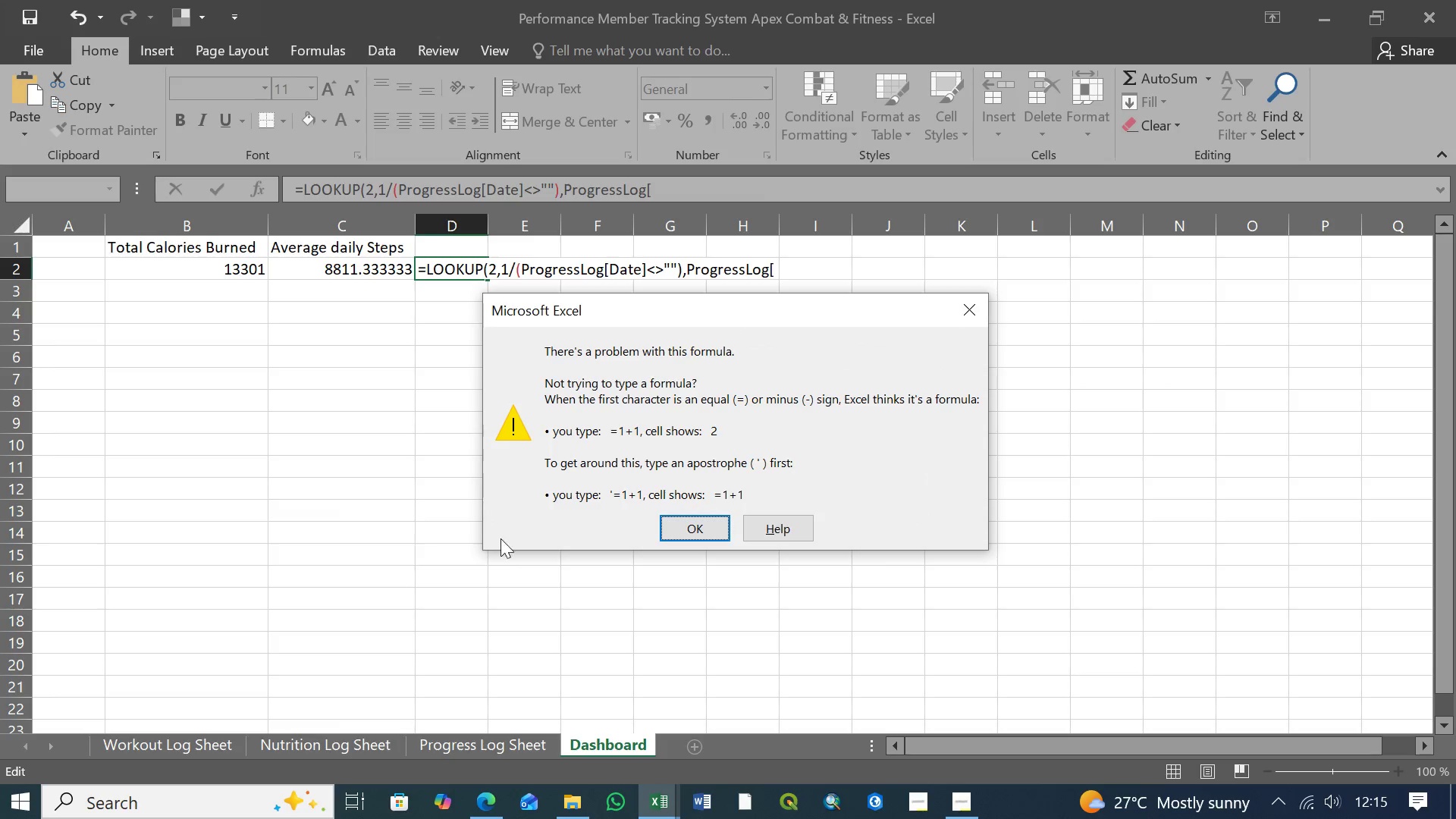 
left_click([704, 526])
 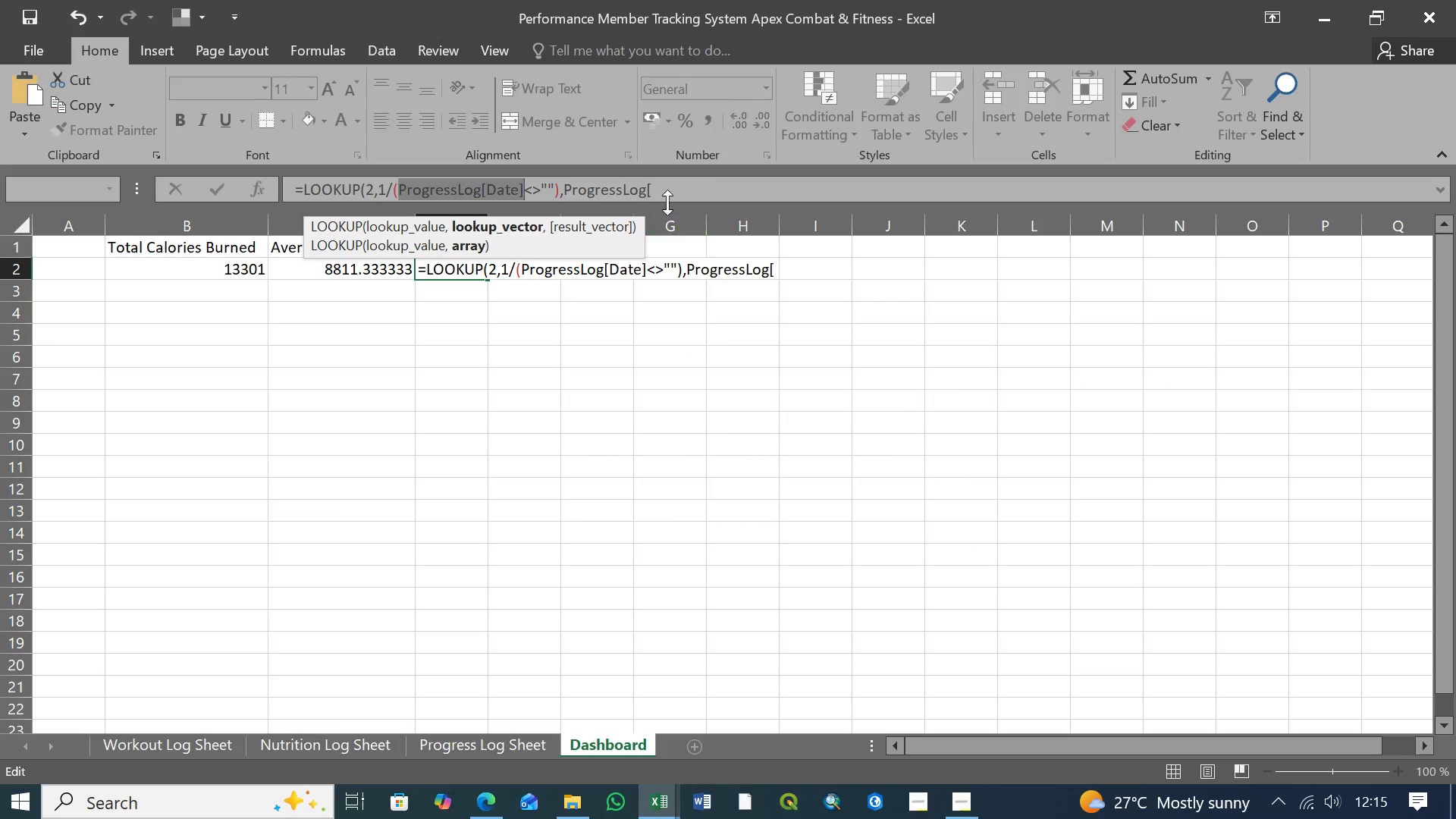 
left_click([664, 190])
 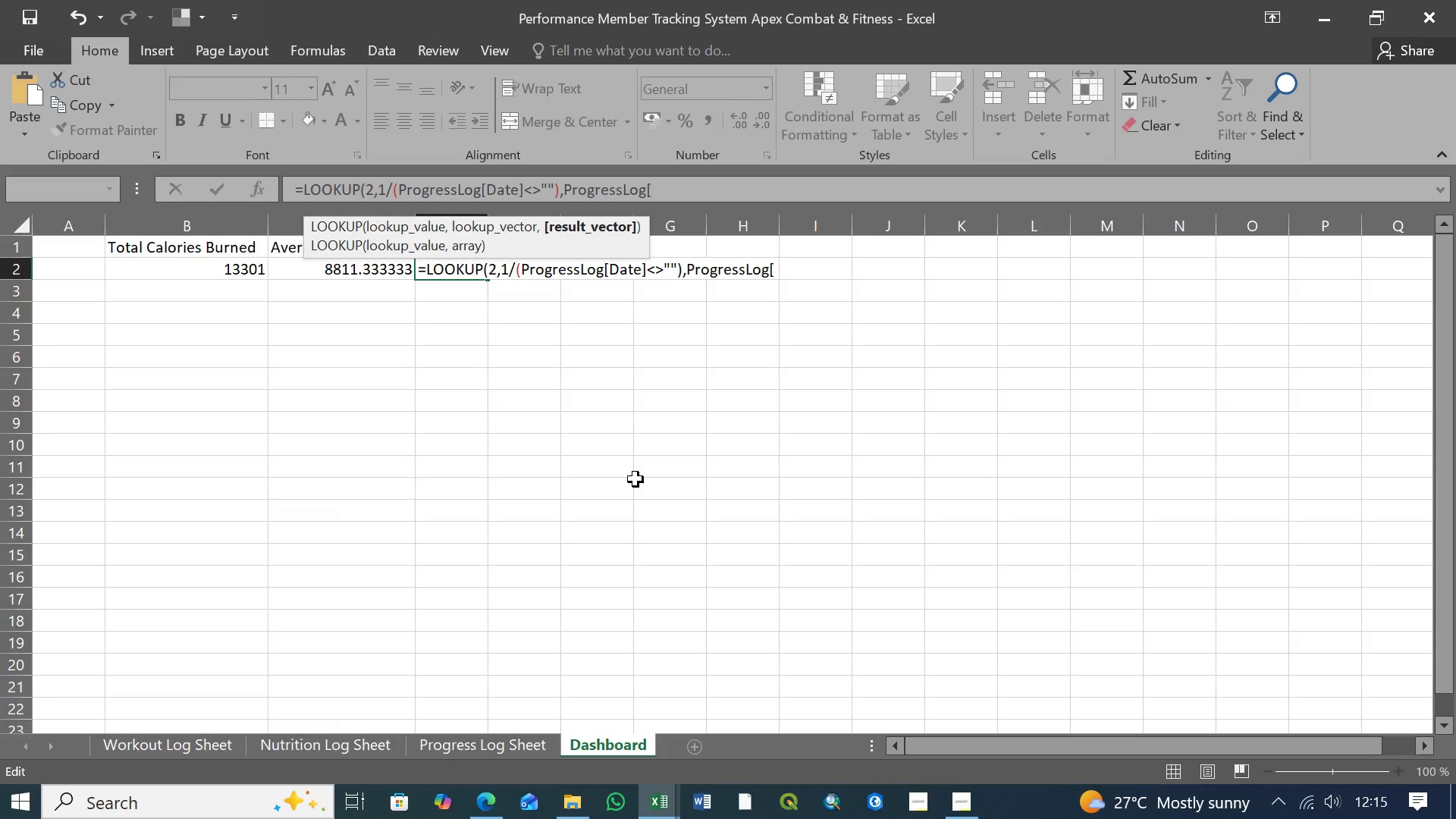 
type(Body)
 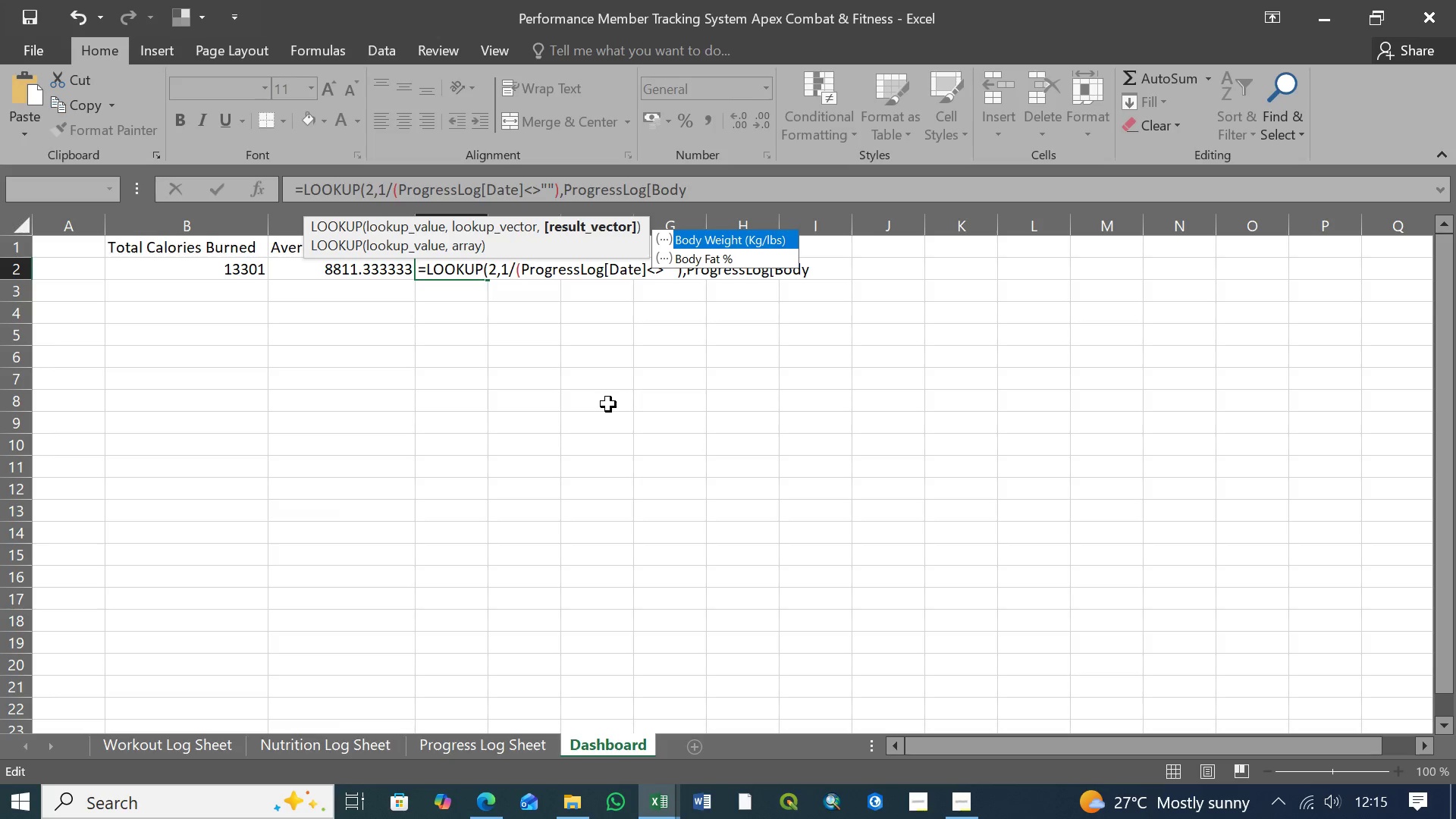 
wait(6.51)
 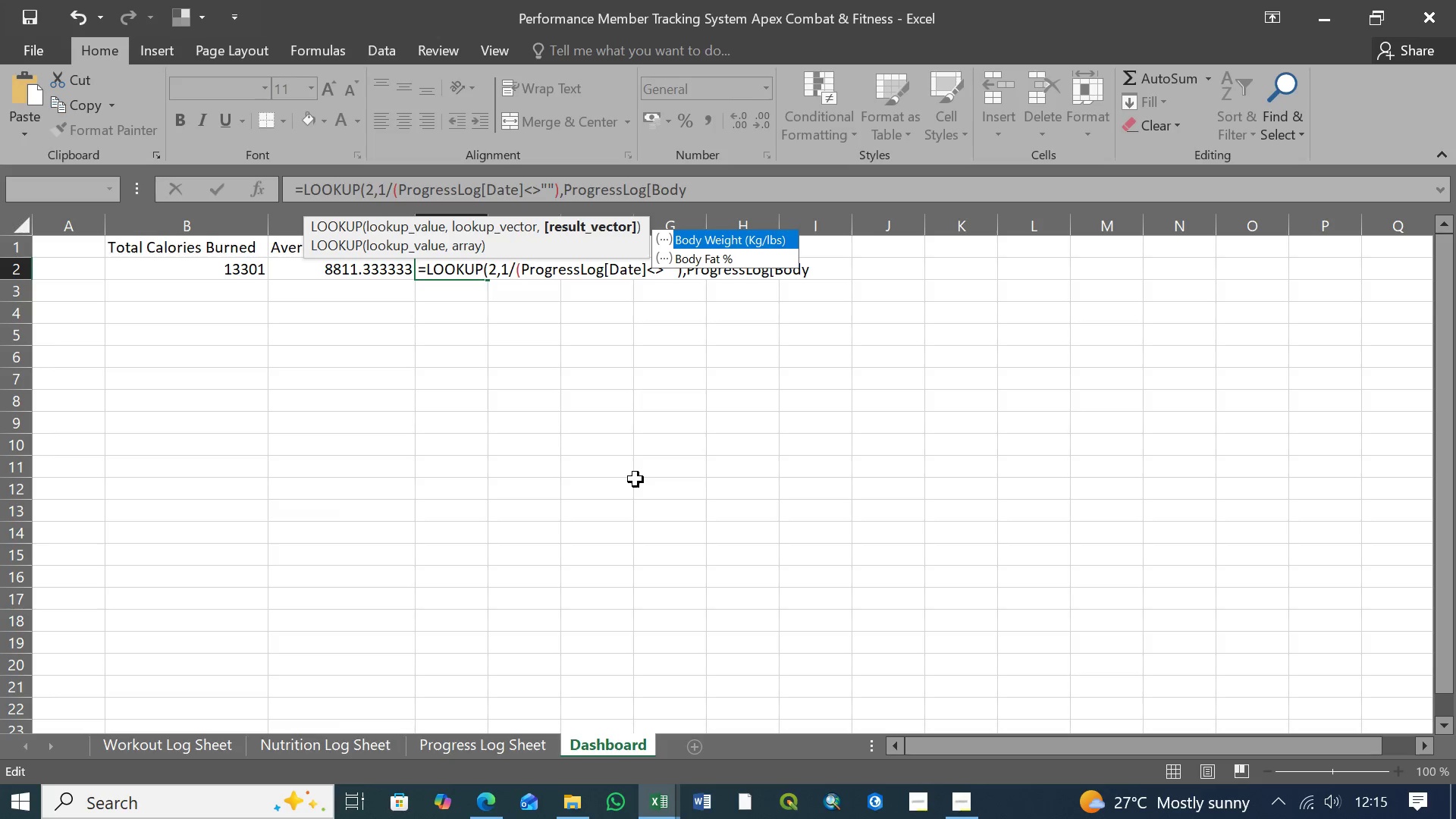 
left_click([723, 238])
 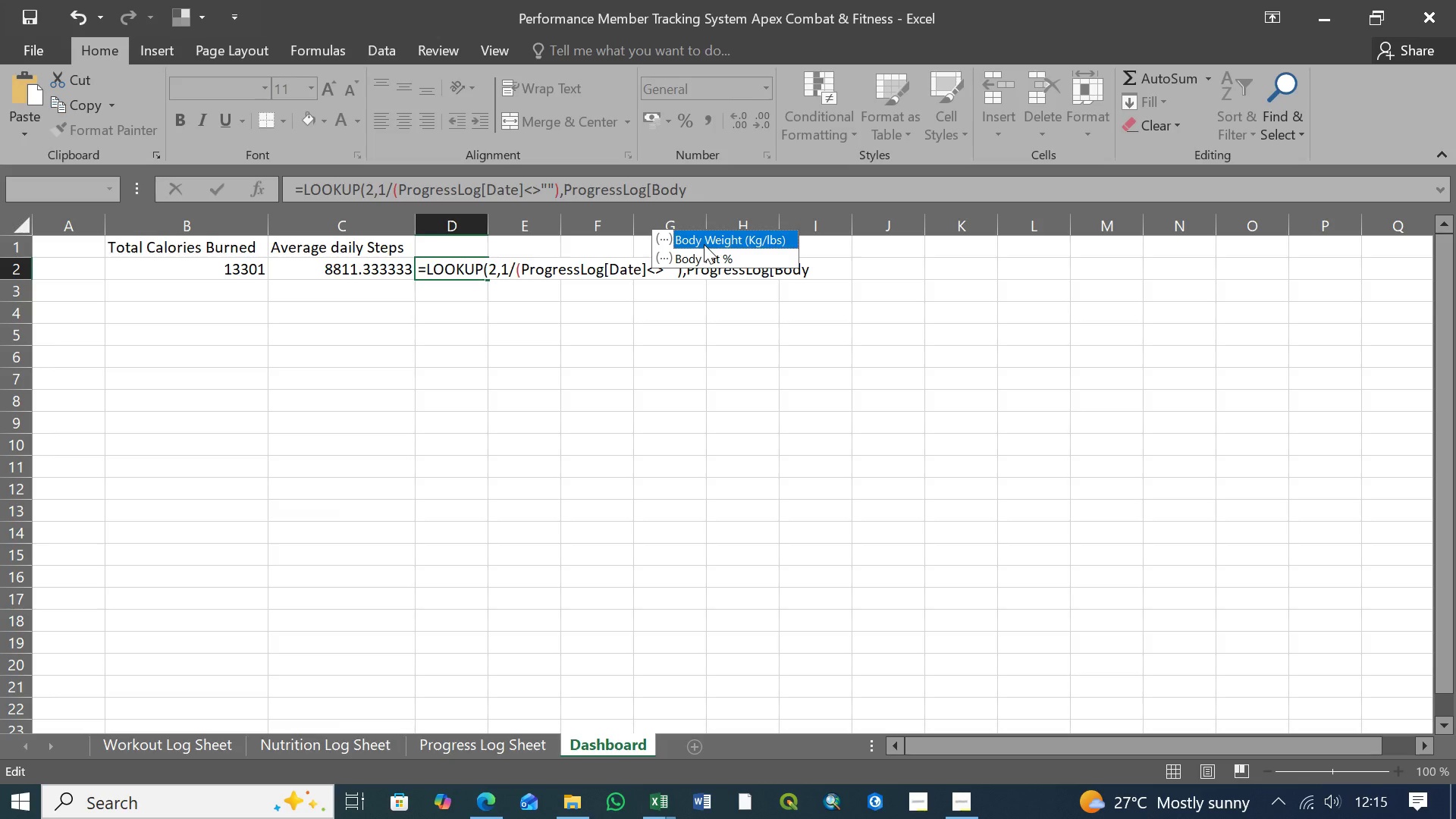 
key(Tab)
 